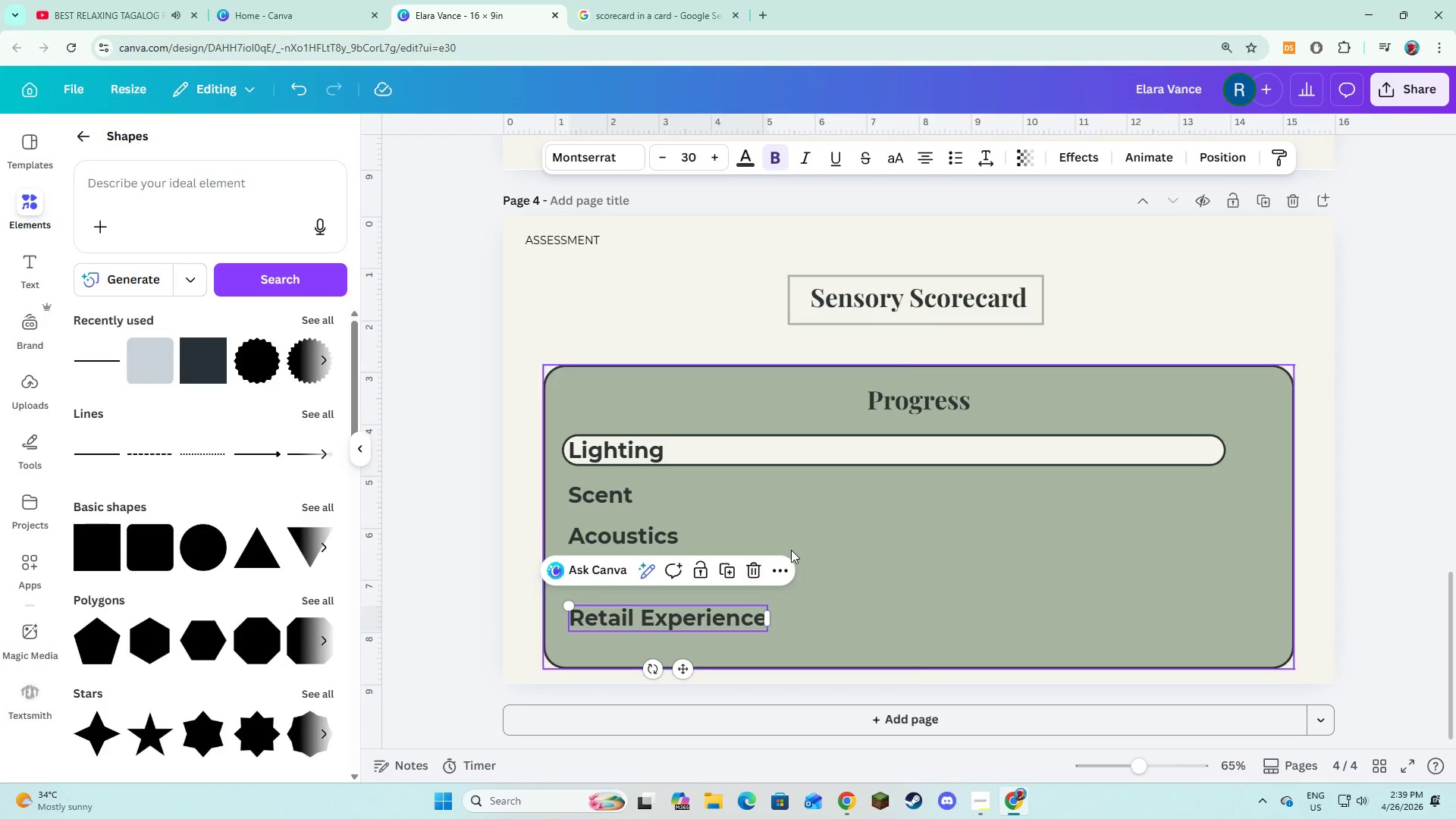 
left_click([791, 550])
 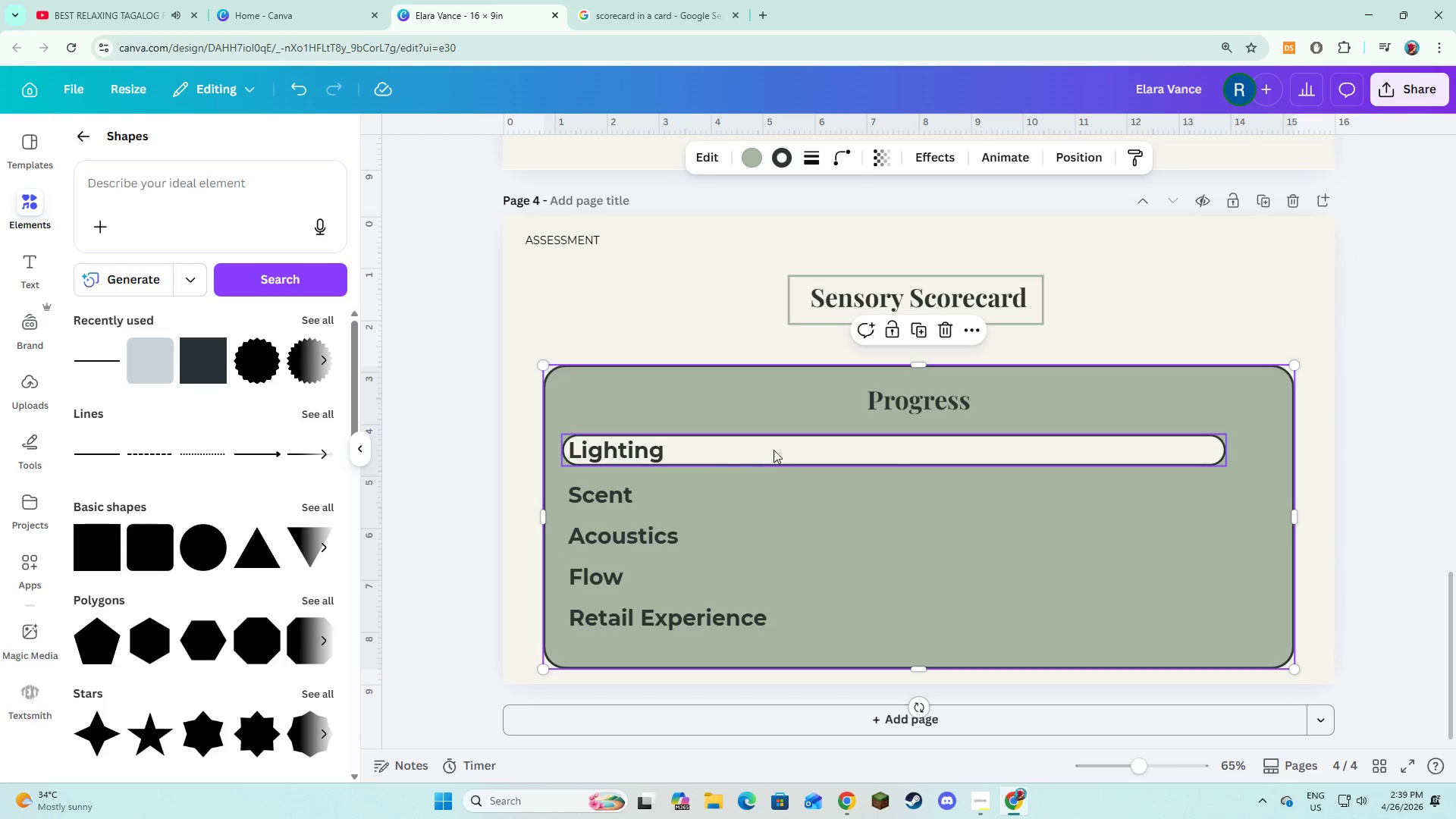 
left_click([774, 450])
 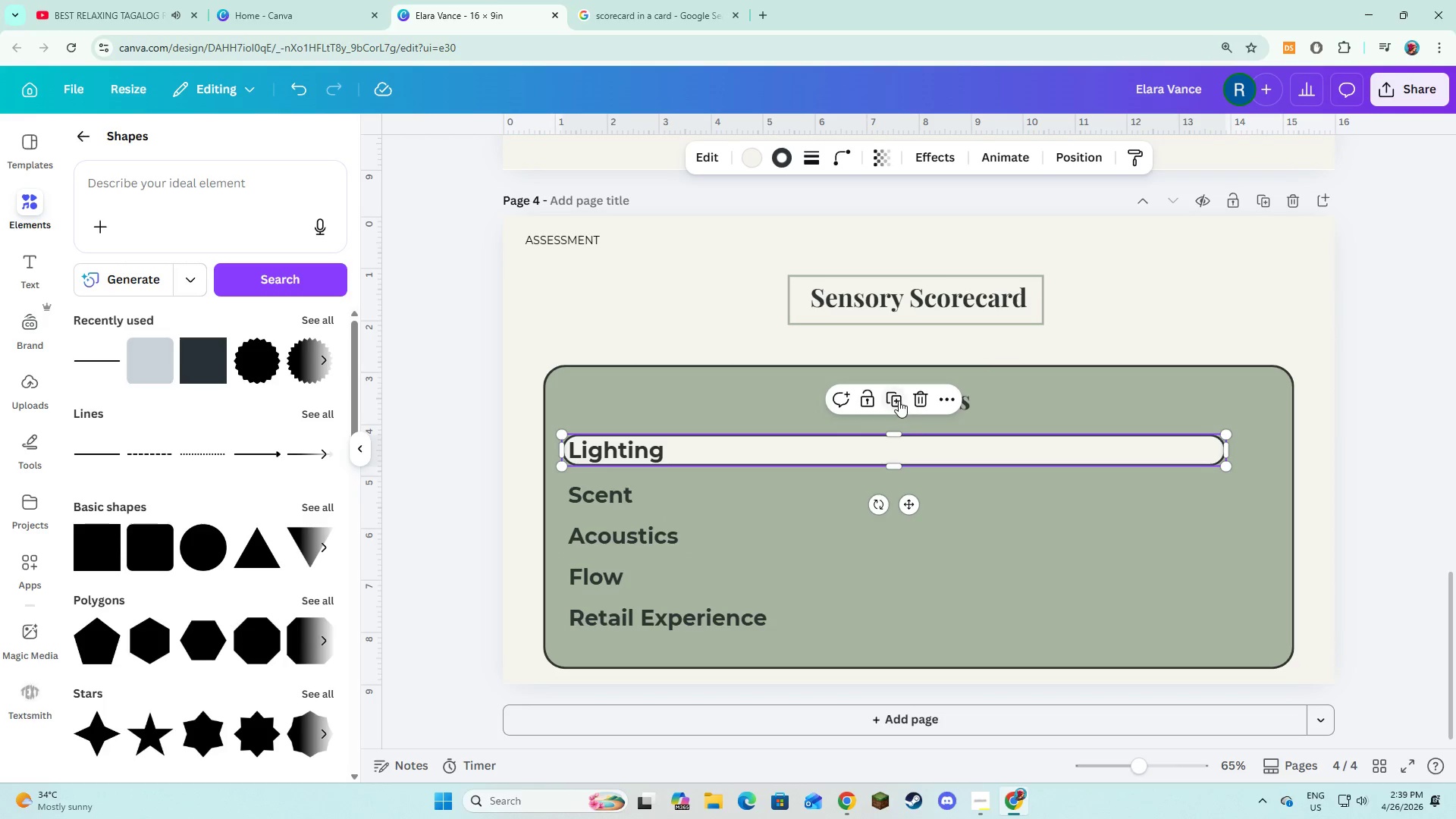 
left_click([899, 400])
 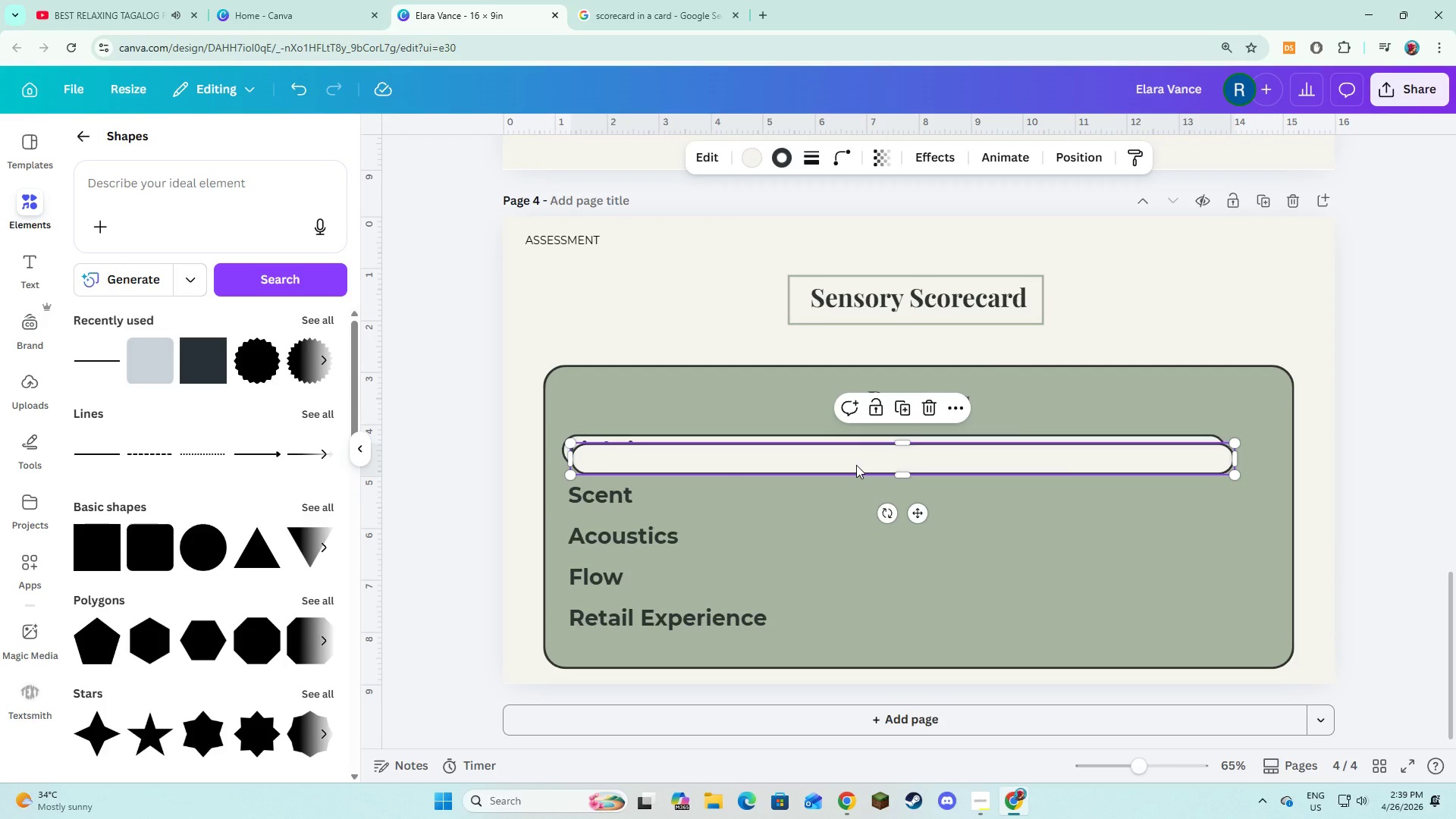 
left_click_drag(start_coordinate=[856, 465], to_coordinate=[849, 504])
 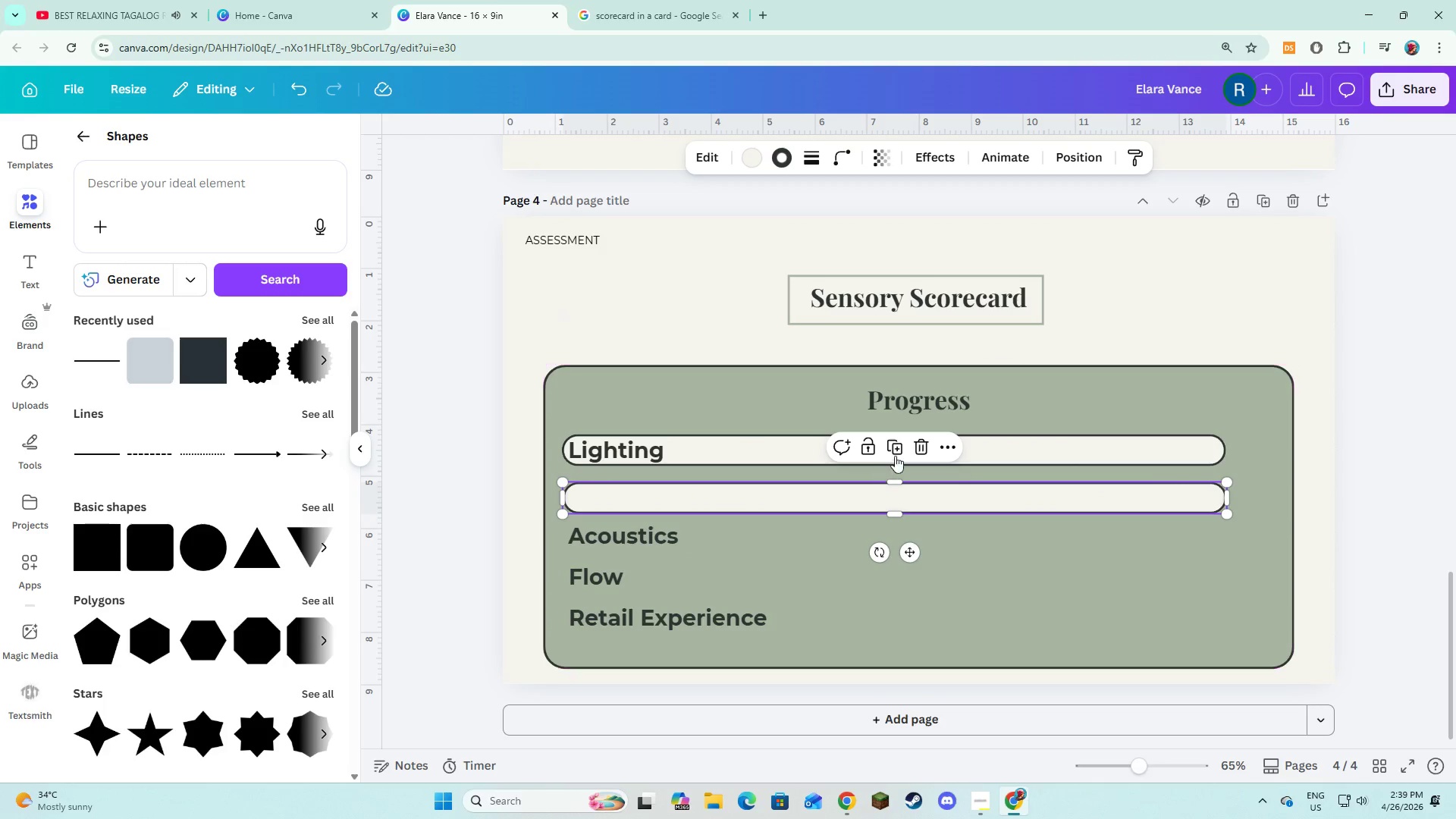 
left_click([895, 452])
 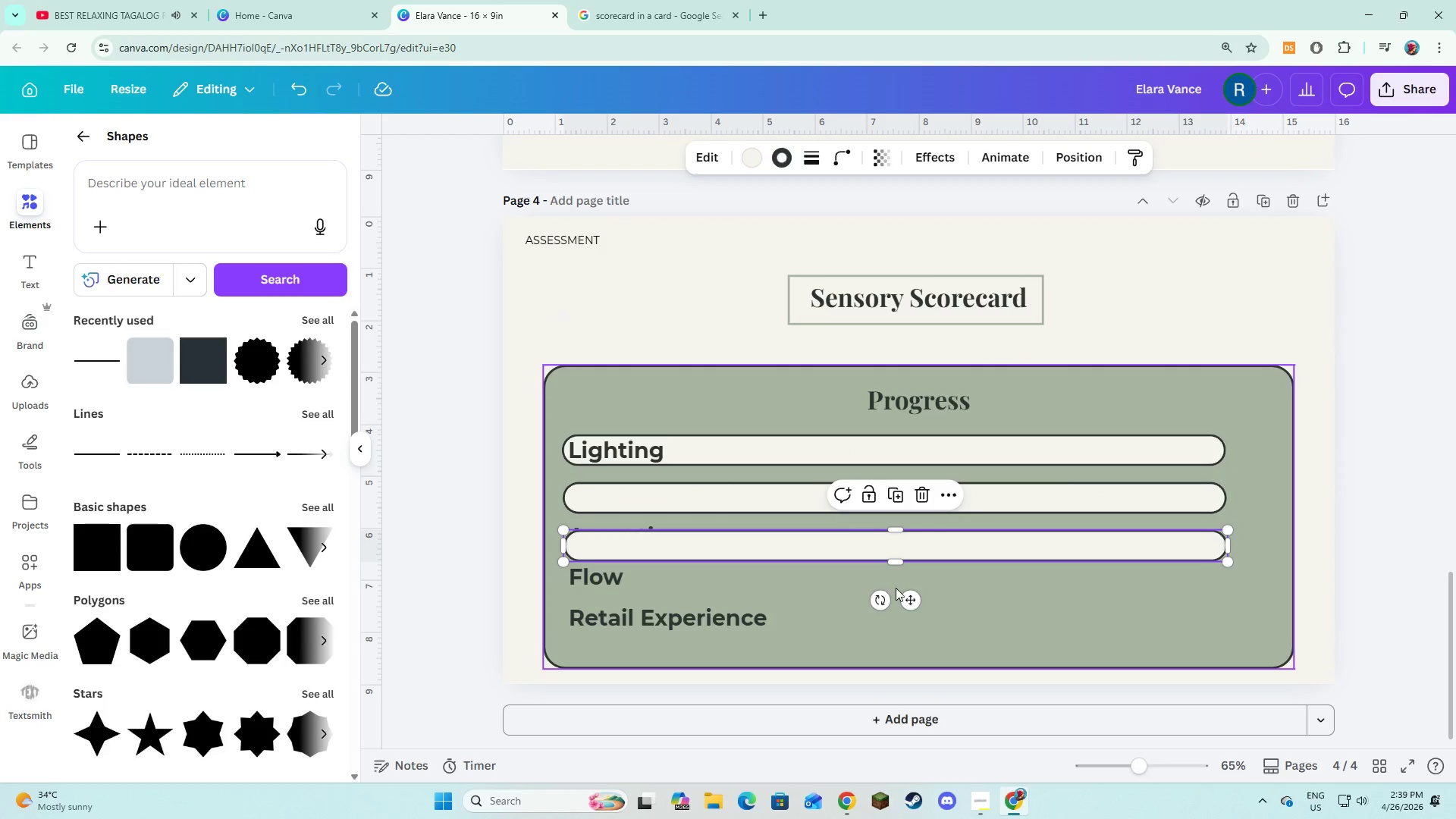 
left_click_drag(start_coordinate=[915, 602], to_coordinate=[915, 596])
 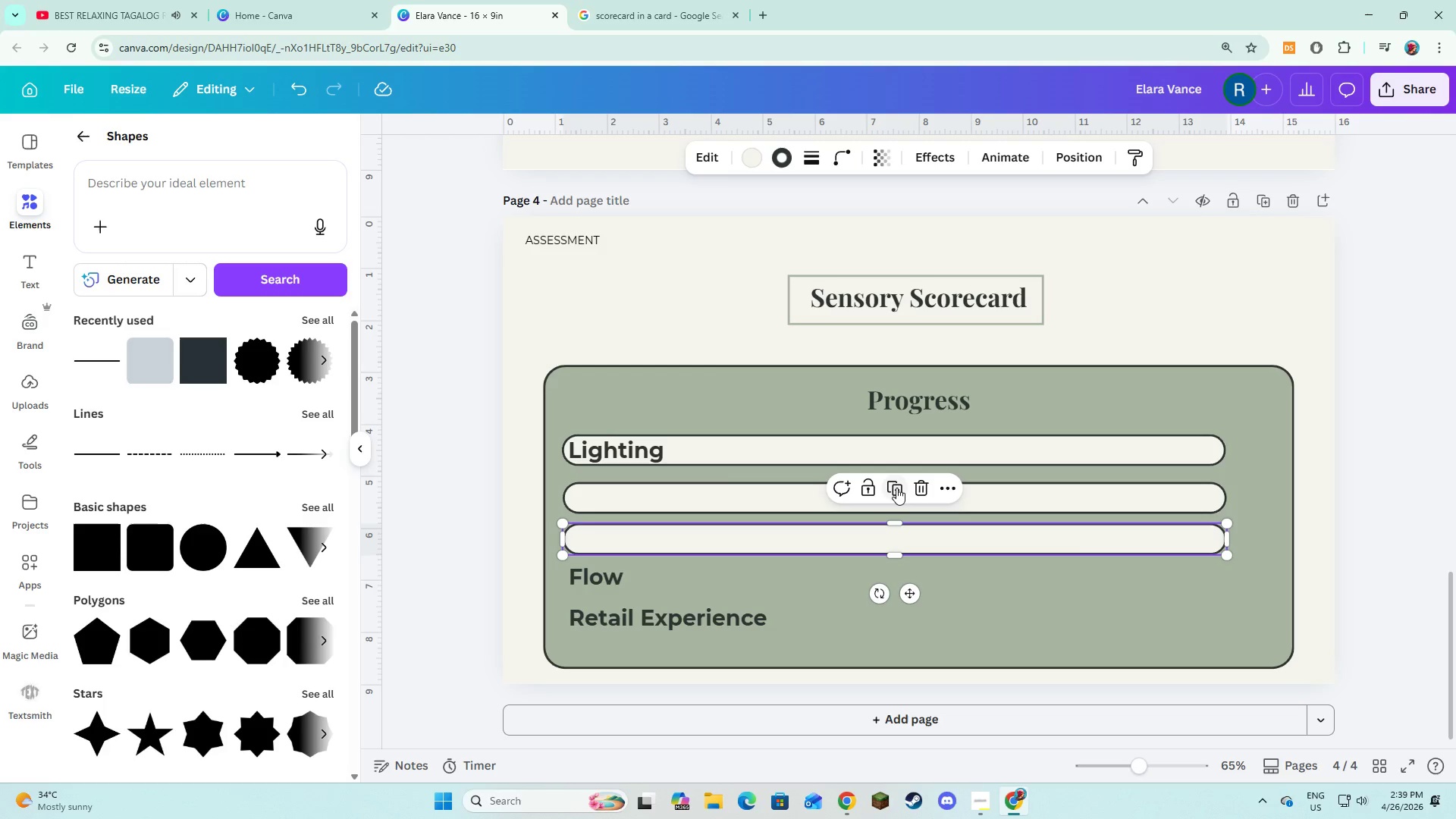 
left_click([896, 488])
 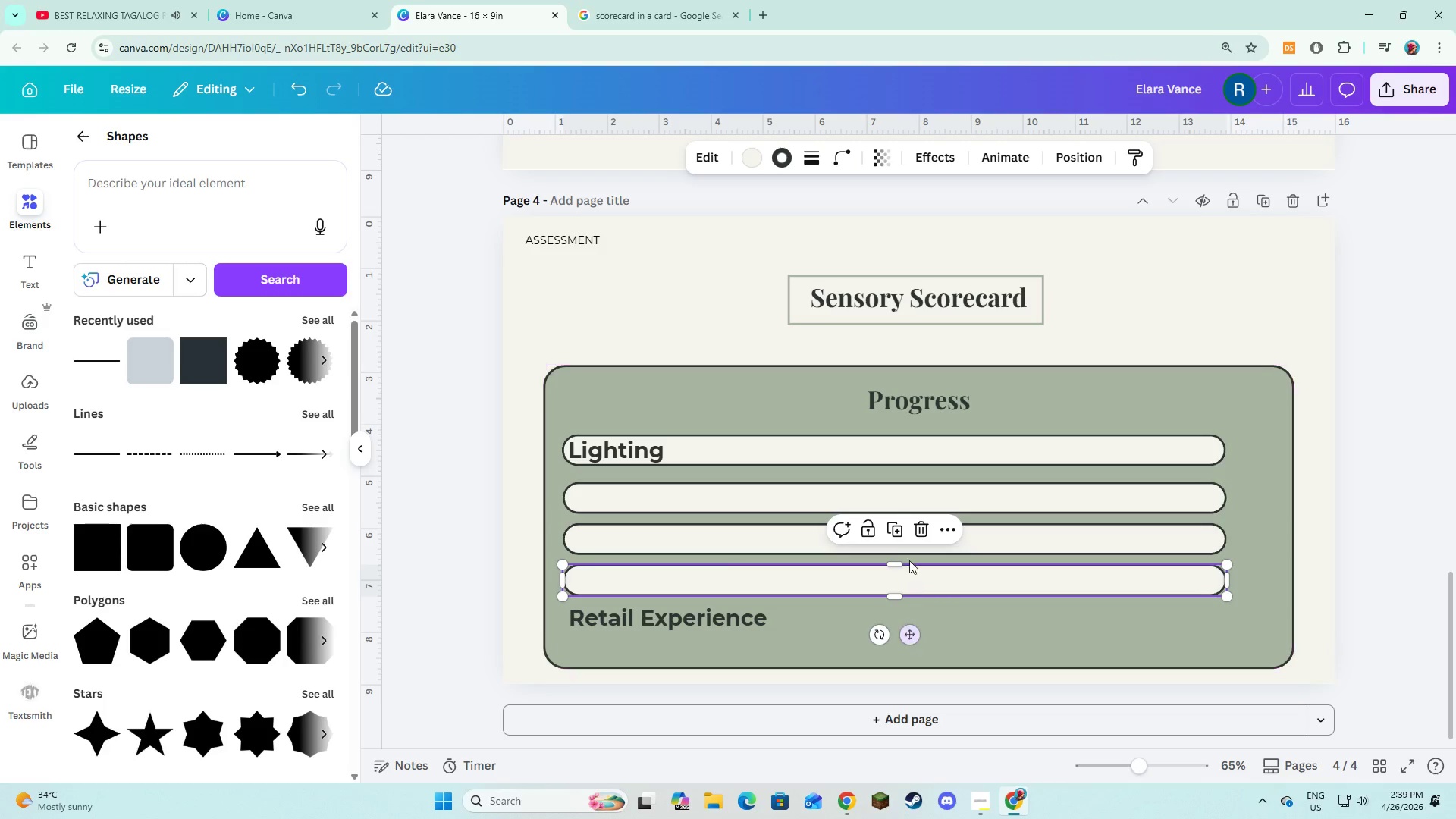 
left_click([893, 519])
 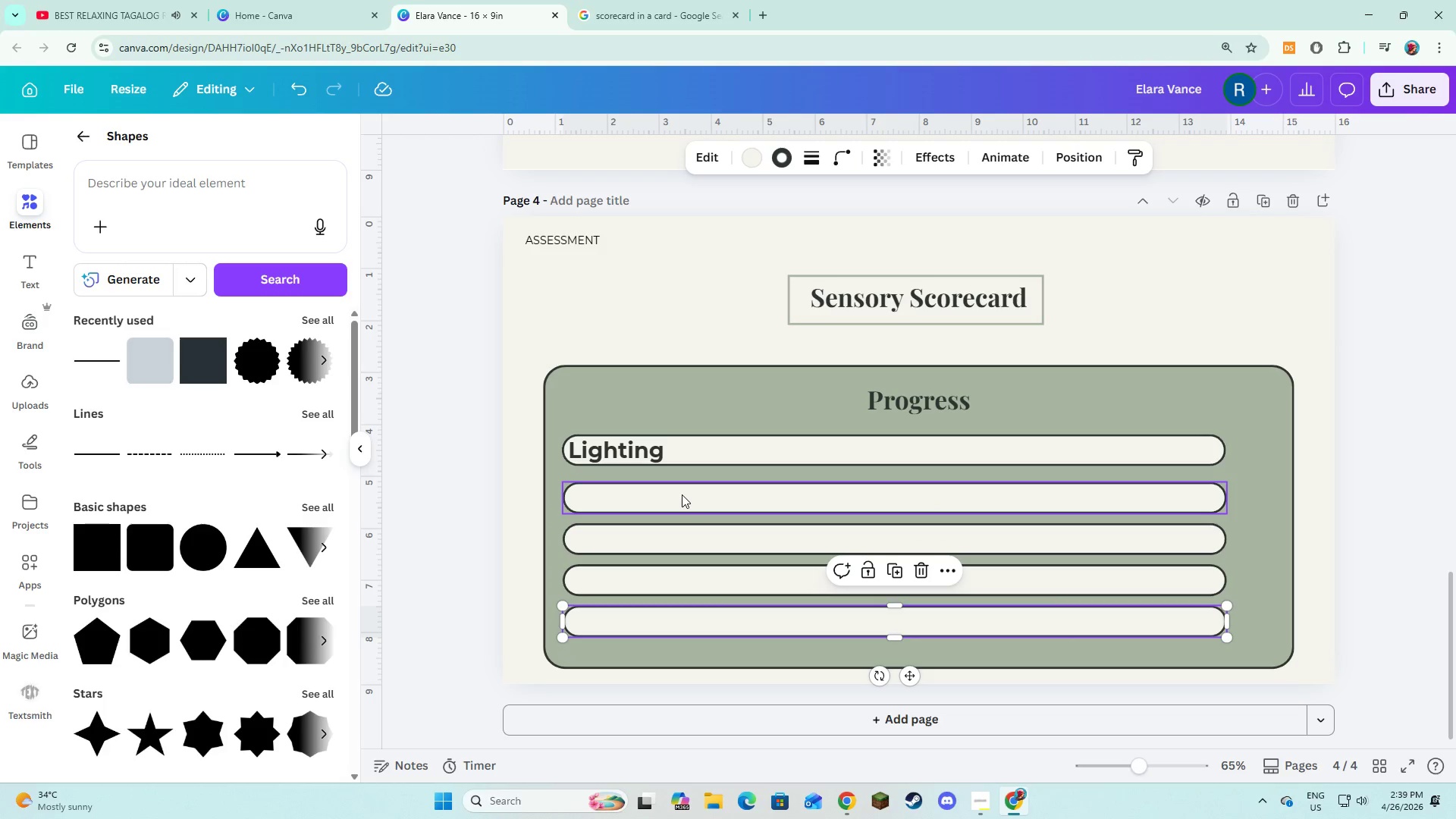 
left_click([682, 494])
 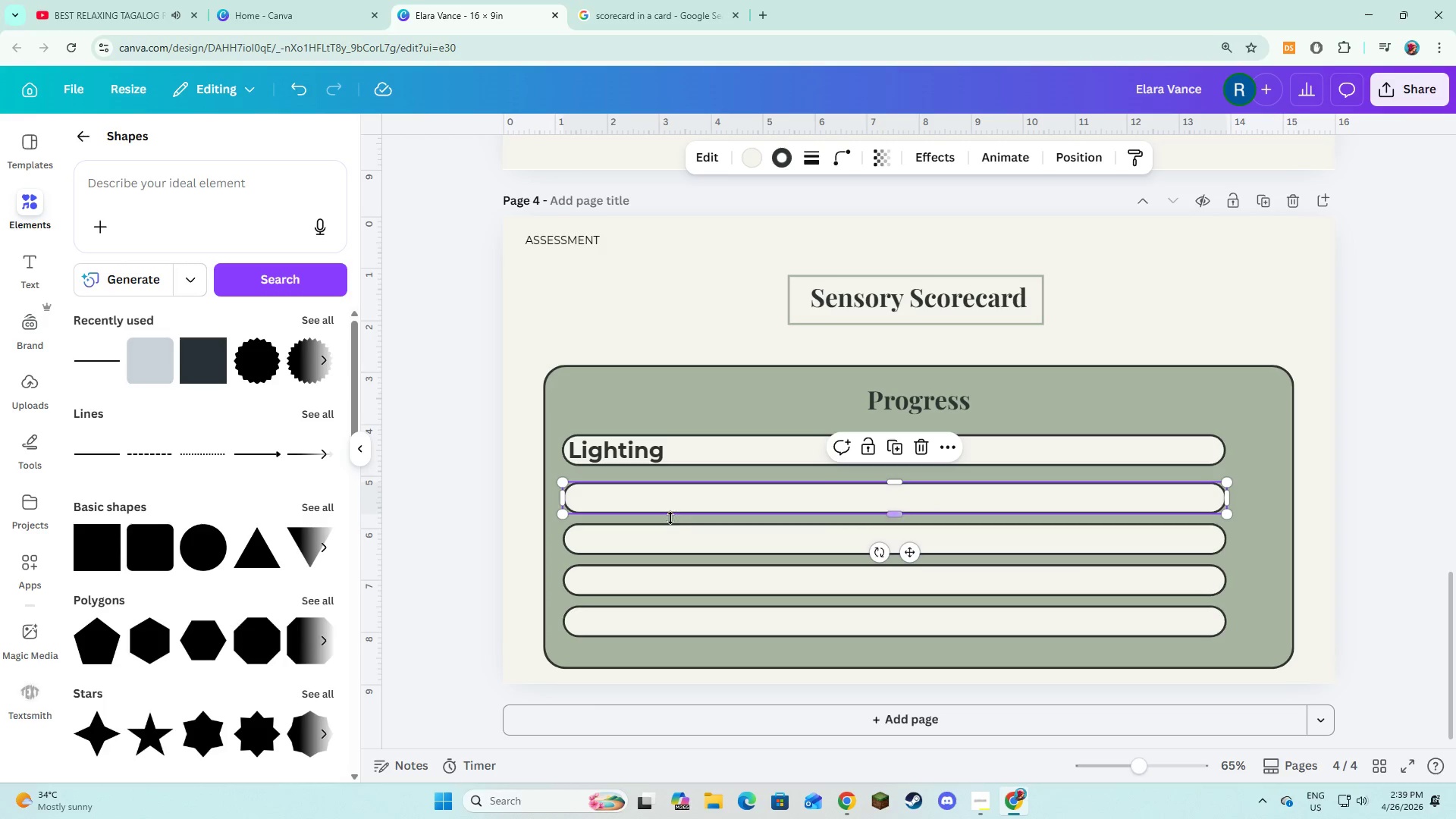 
hold_key(key=ShiftLeft, duration=2.3)
left_click([670, 536])
 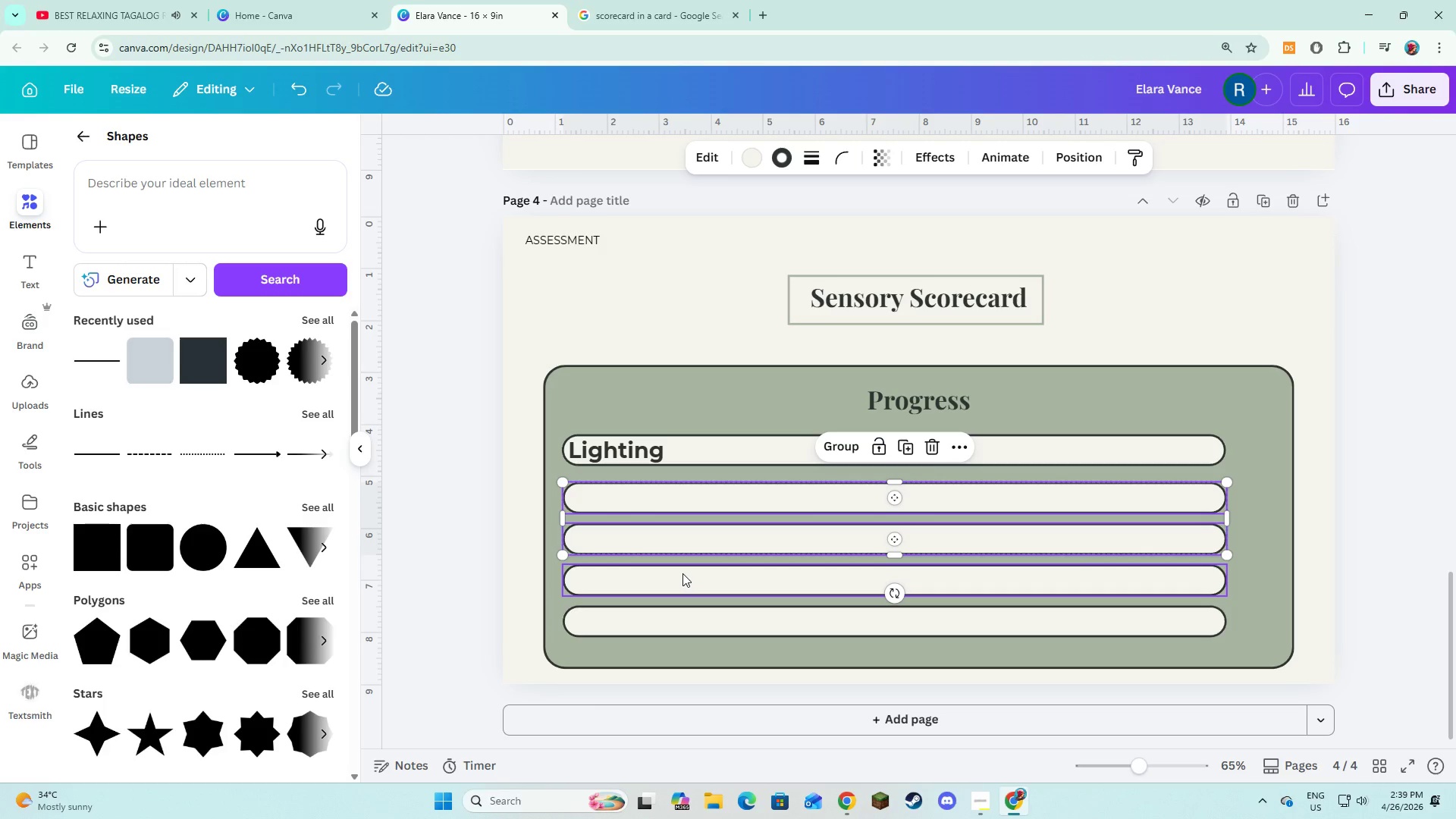 
left_click([682, 573])
 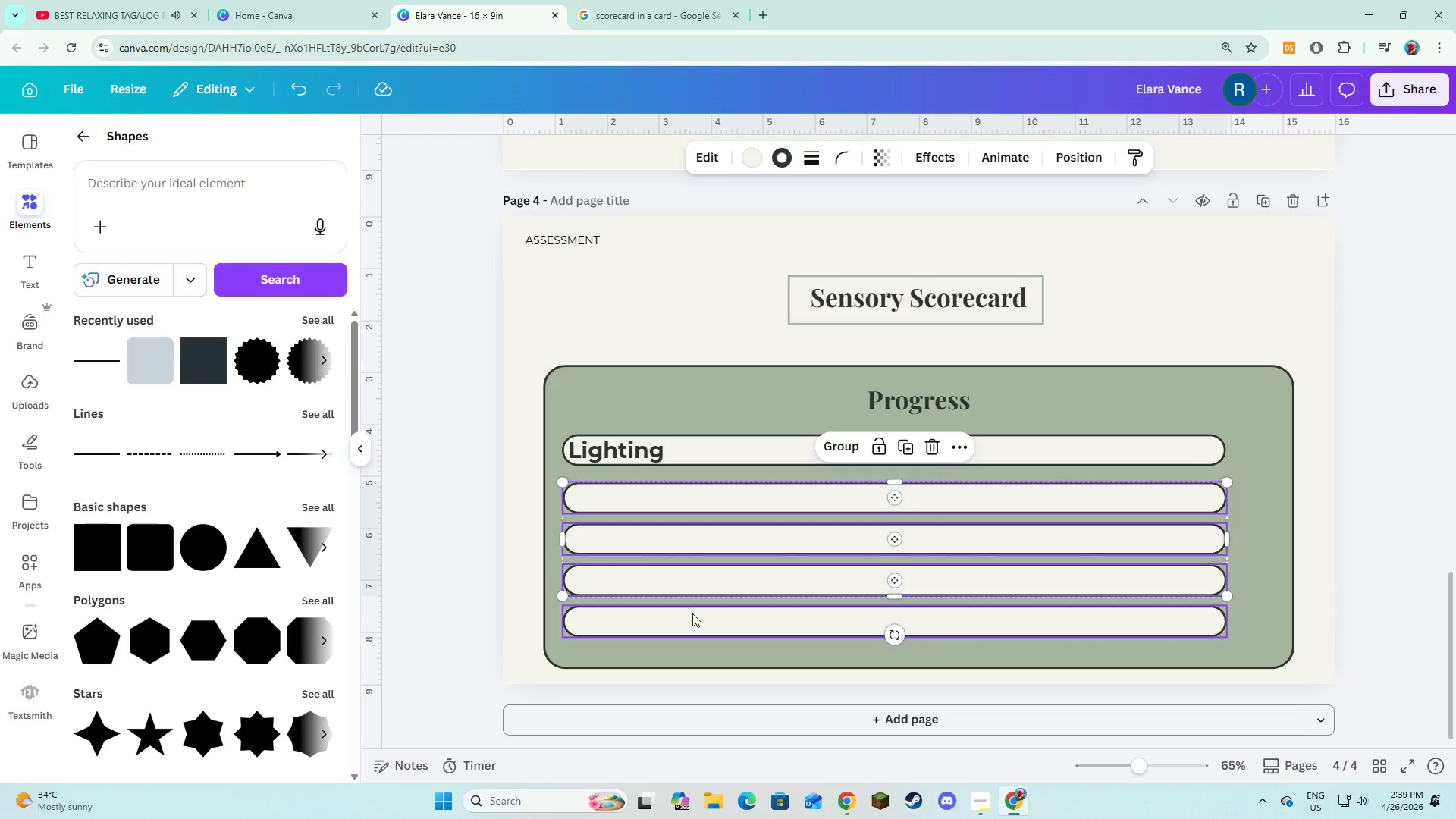 
left_click([692, 617])
 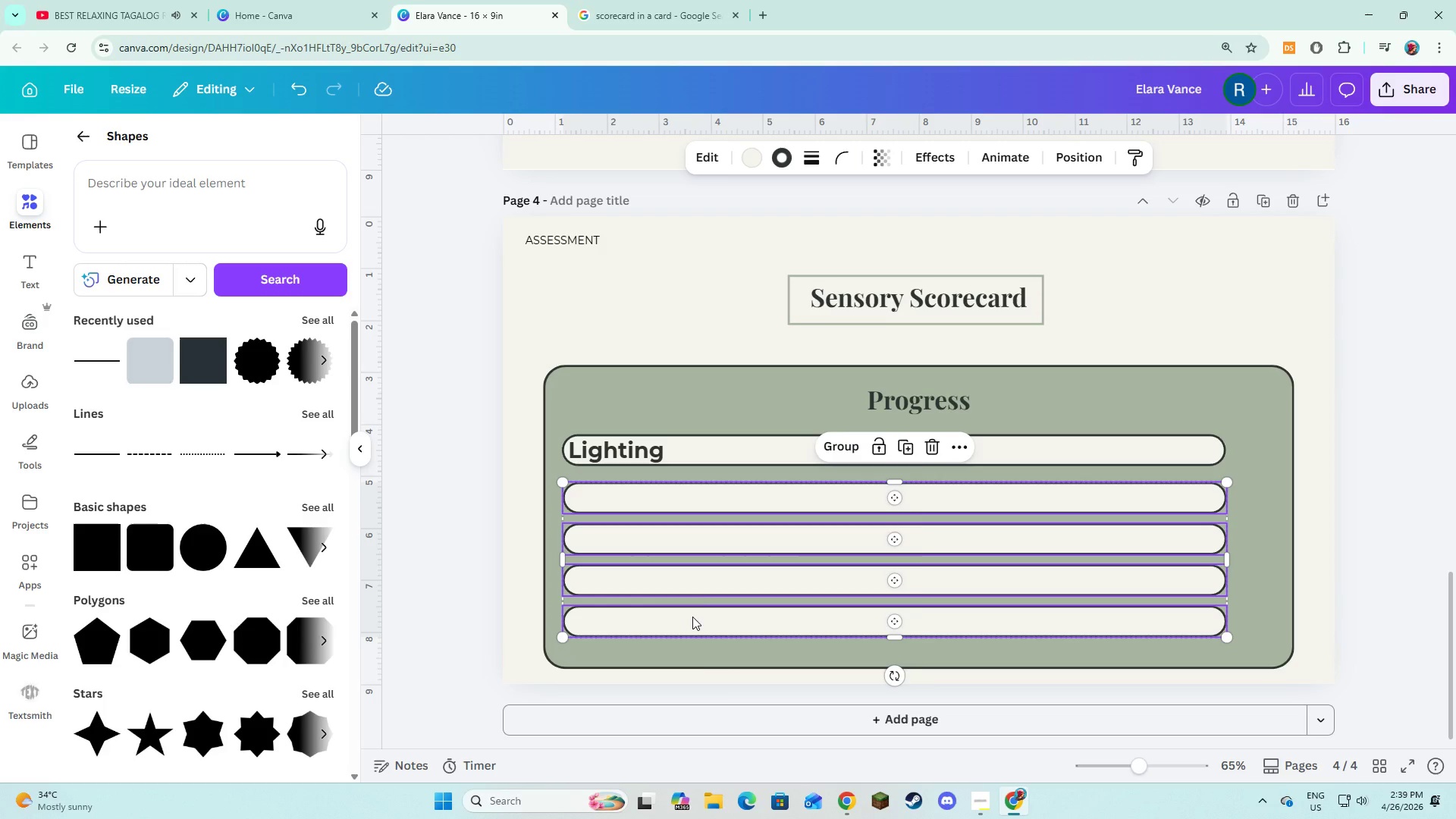 
right_click([692, 617])
 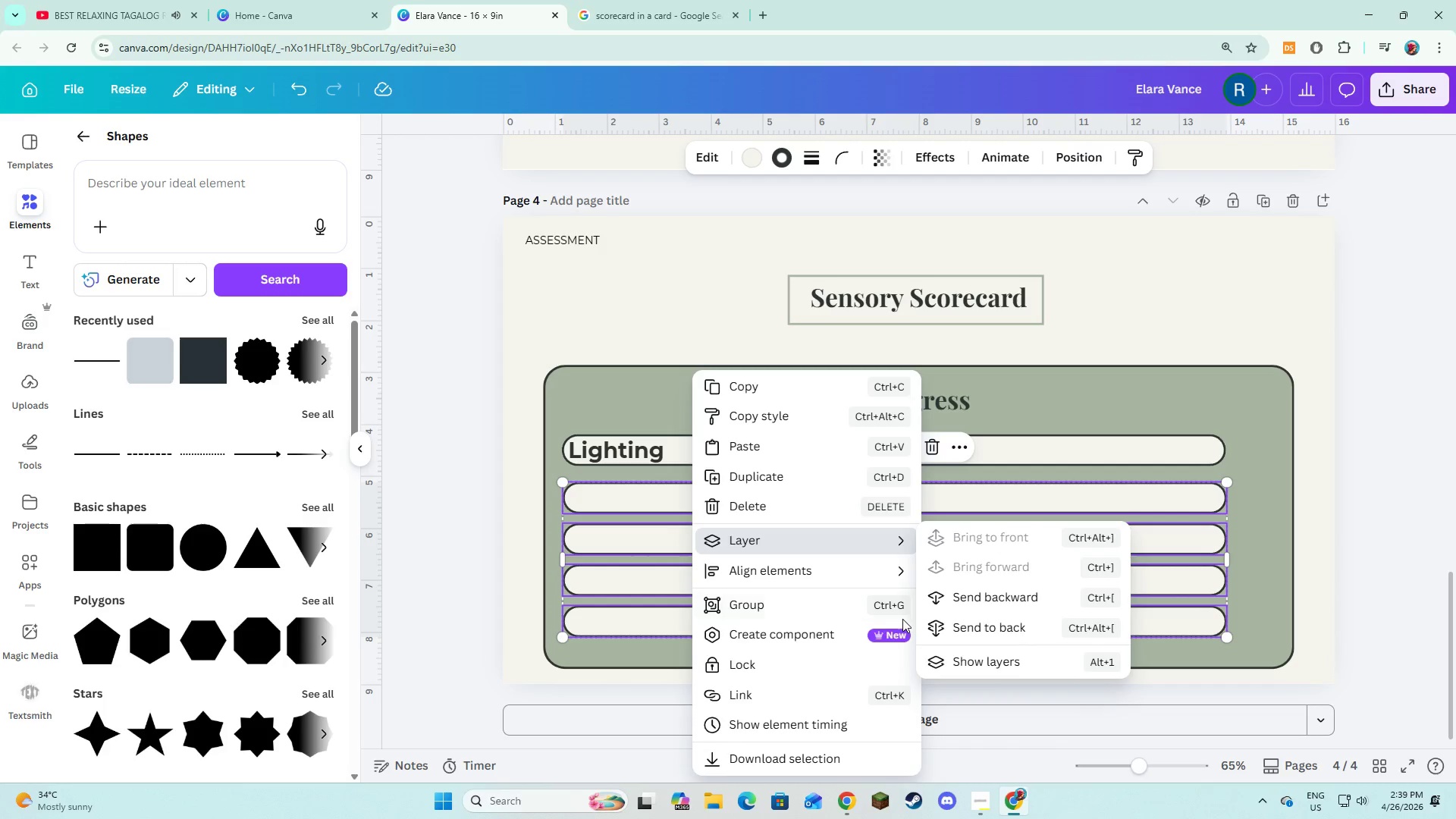 
left_click([943, 619])
 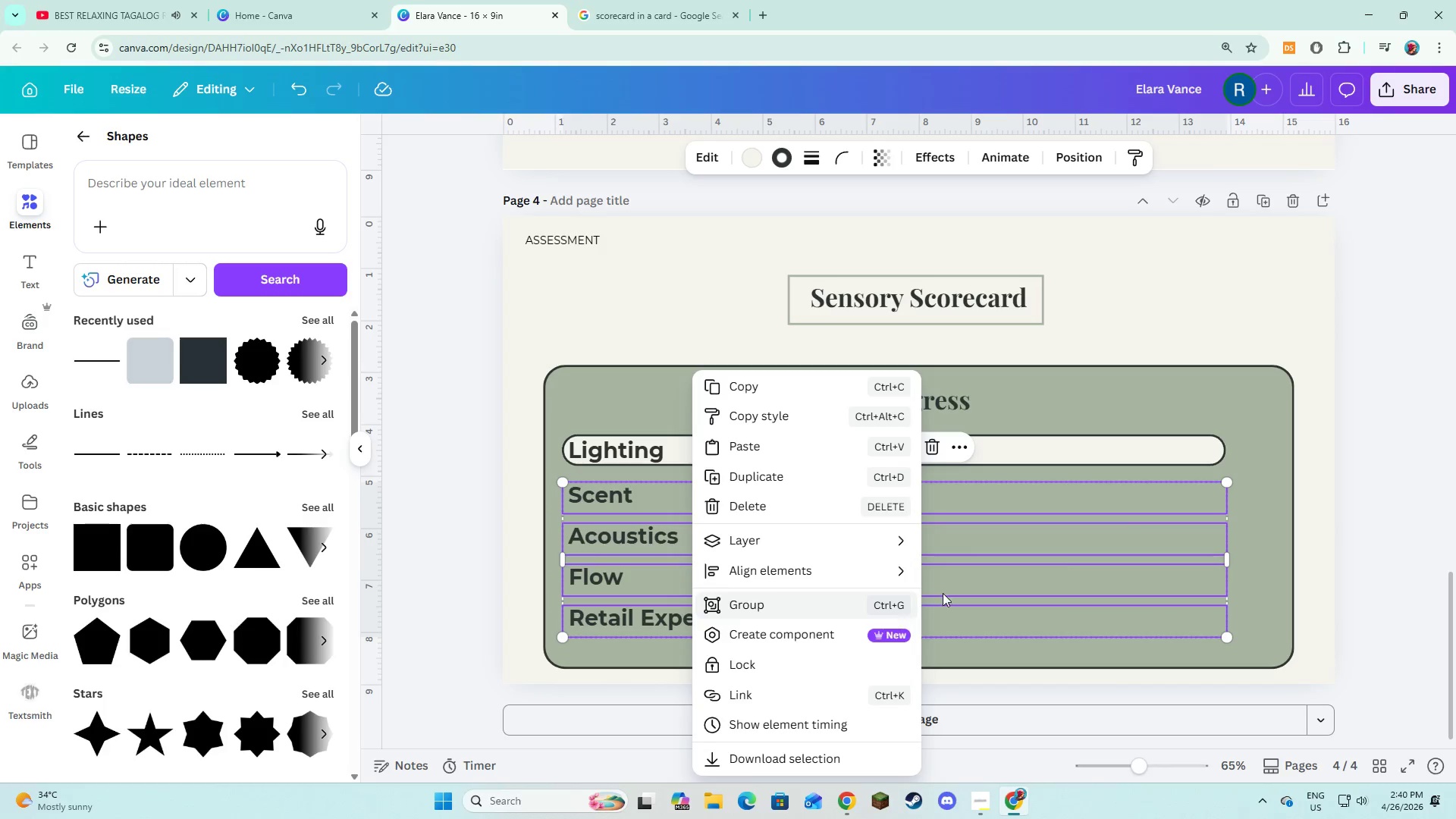 
left_click([1263, 409])
 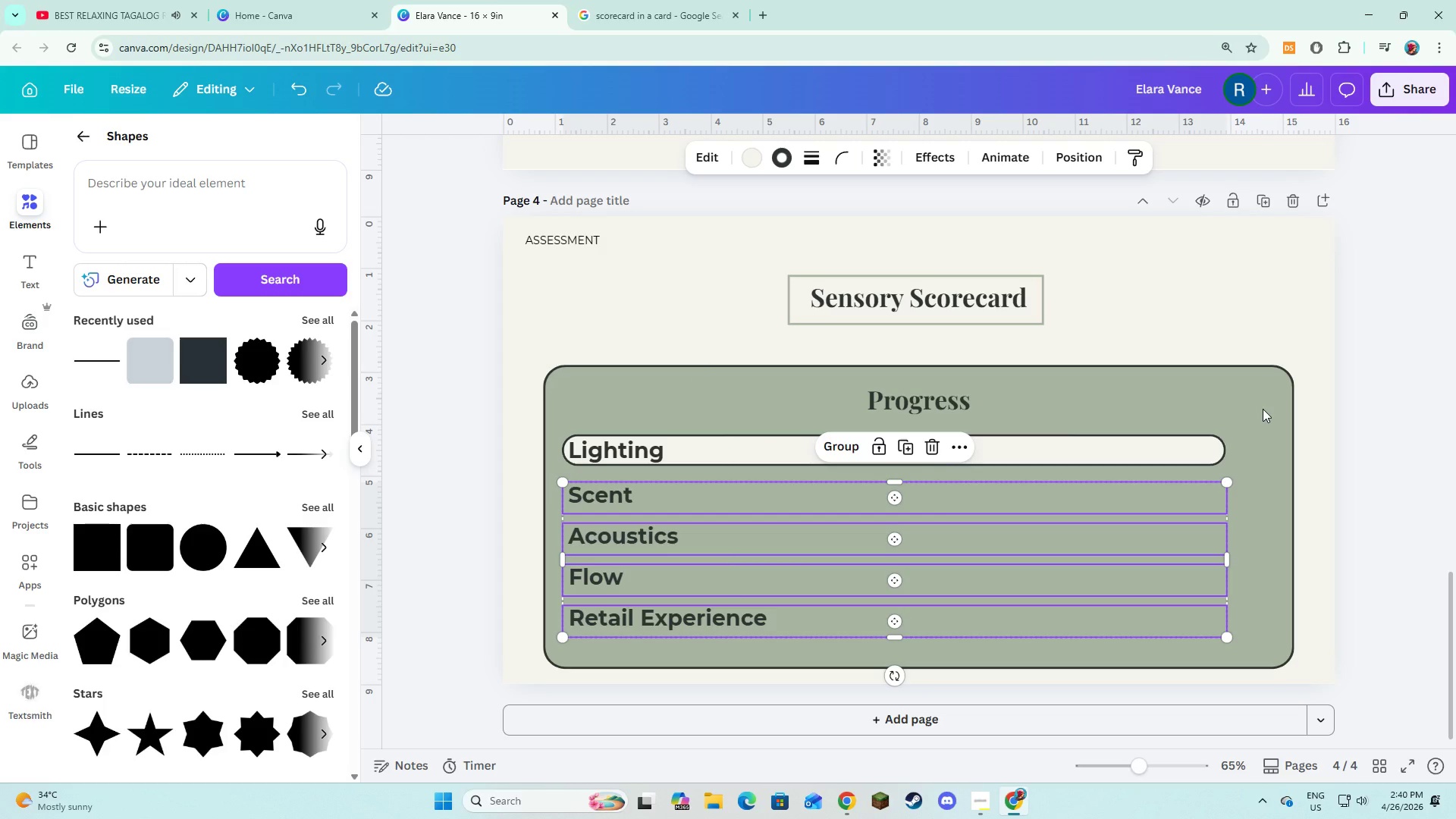 
left_click([1263, 409])
 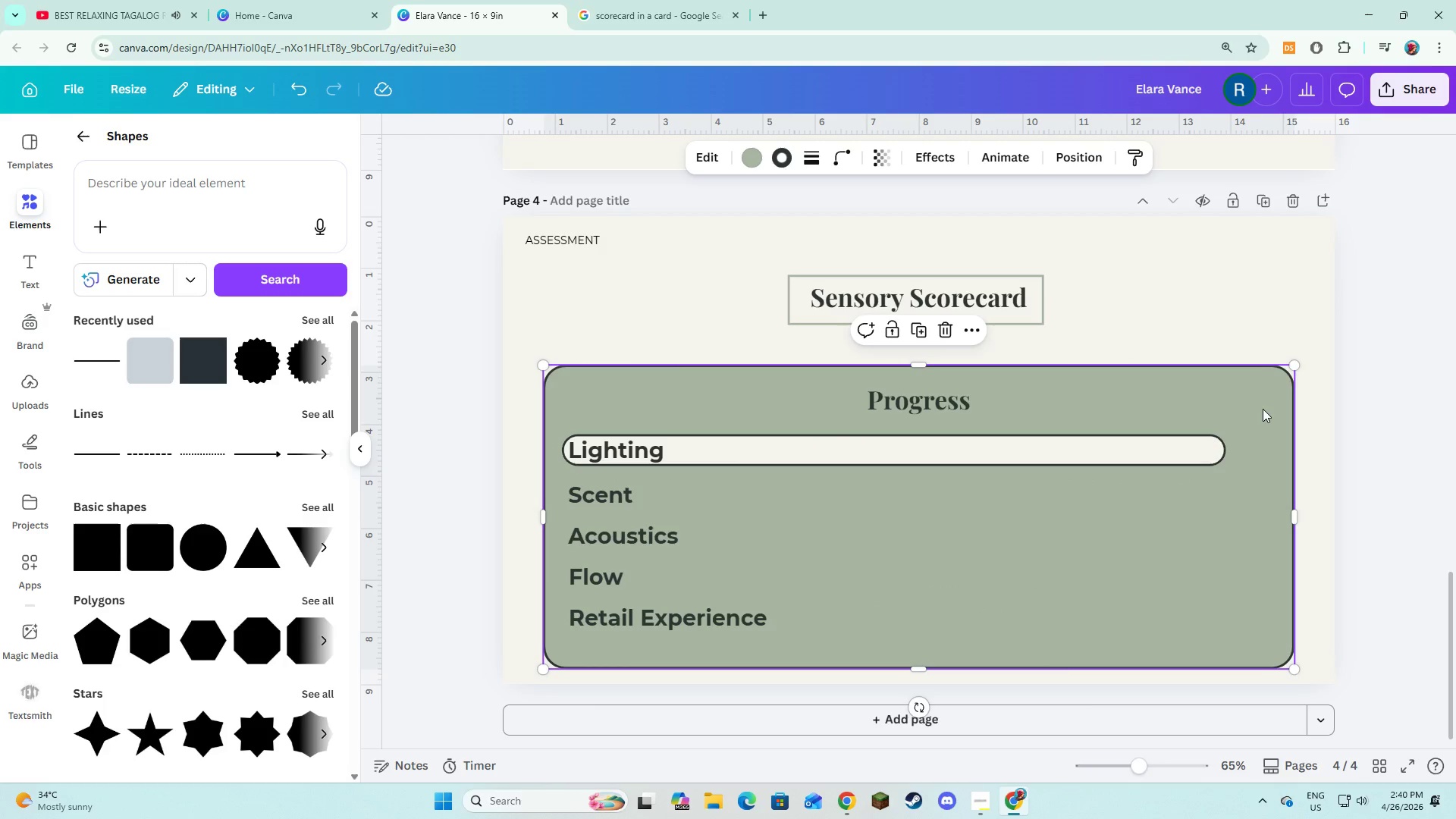 
right_click([1263, 409])
 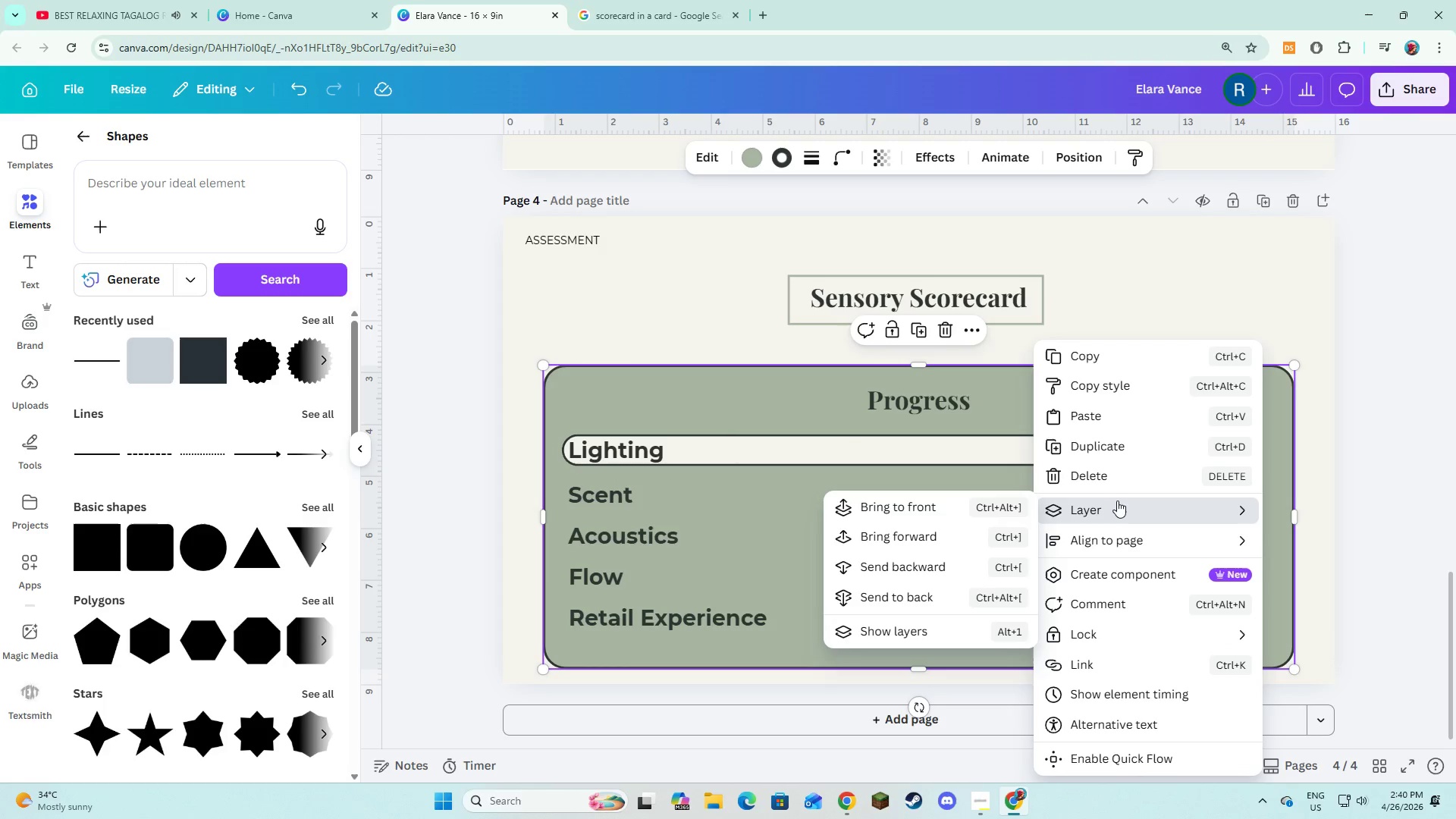 
mouse_move([1068, 513])
 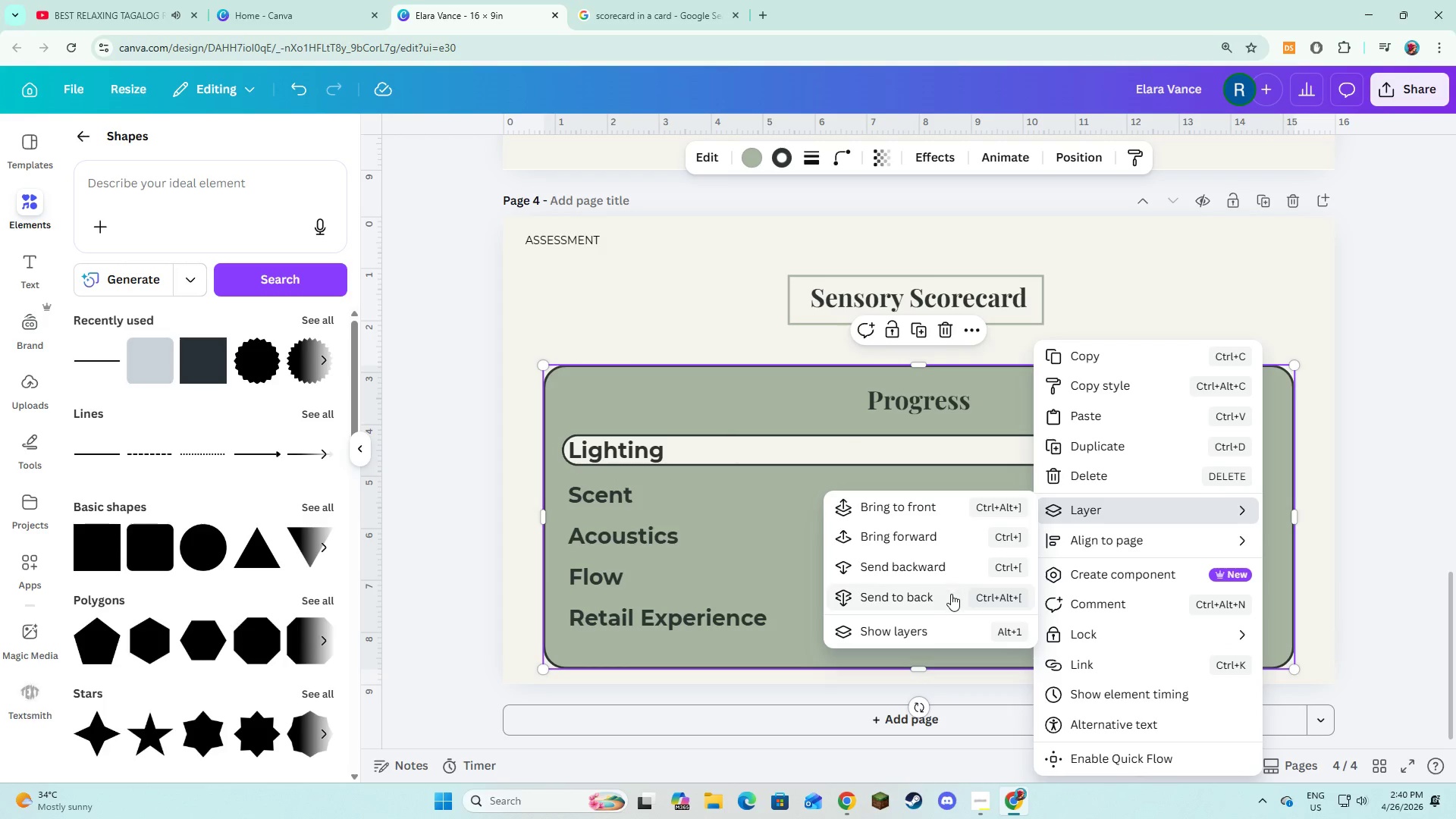 
left_click([949, 598])
 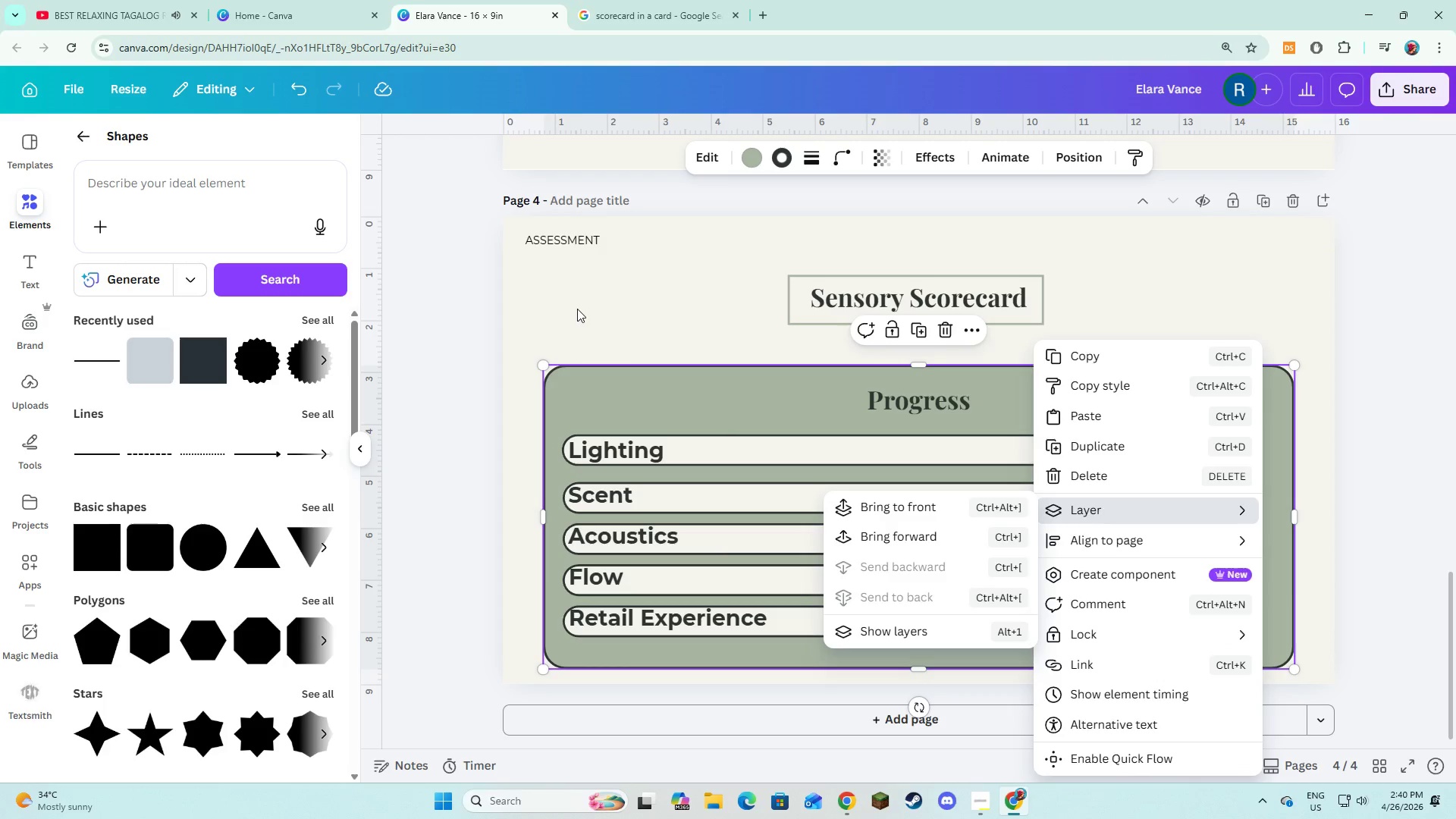 
left_click([577, 309])
 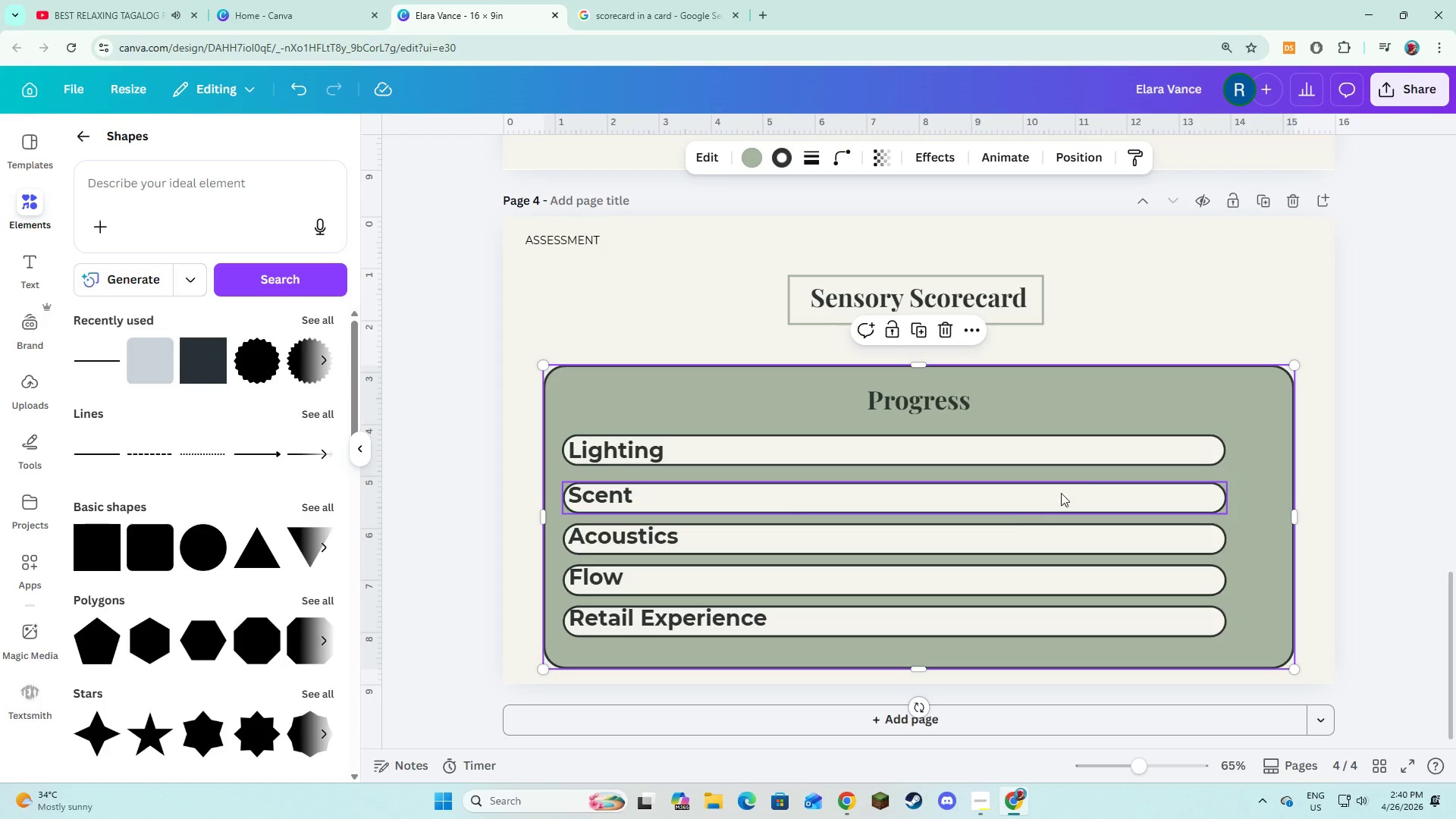 
left_click([1185, 454])
 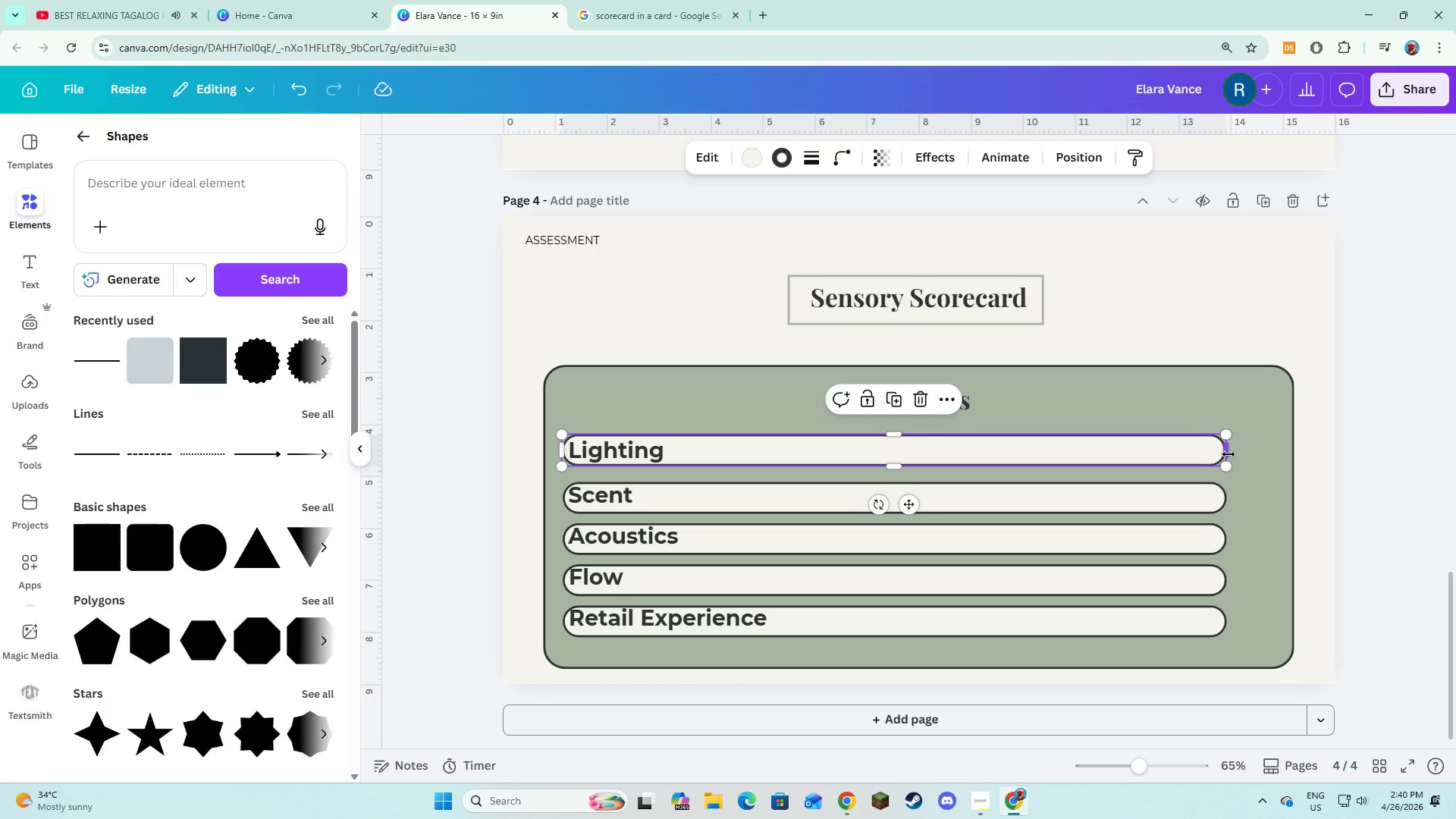 
left_click_drag(start_coordinate=[1228, 454], to_coordinate=[1030, 467])
 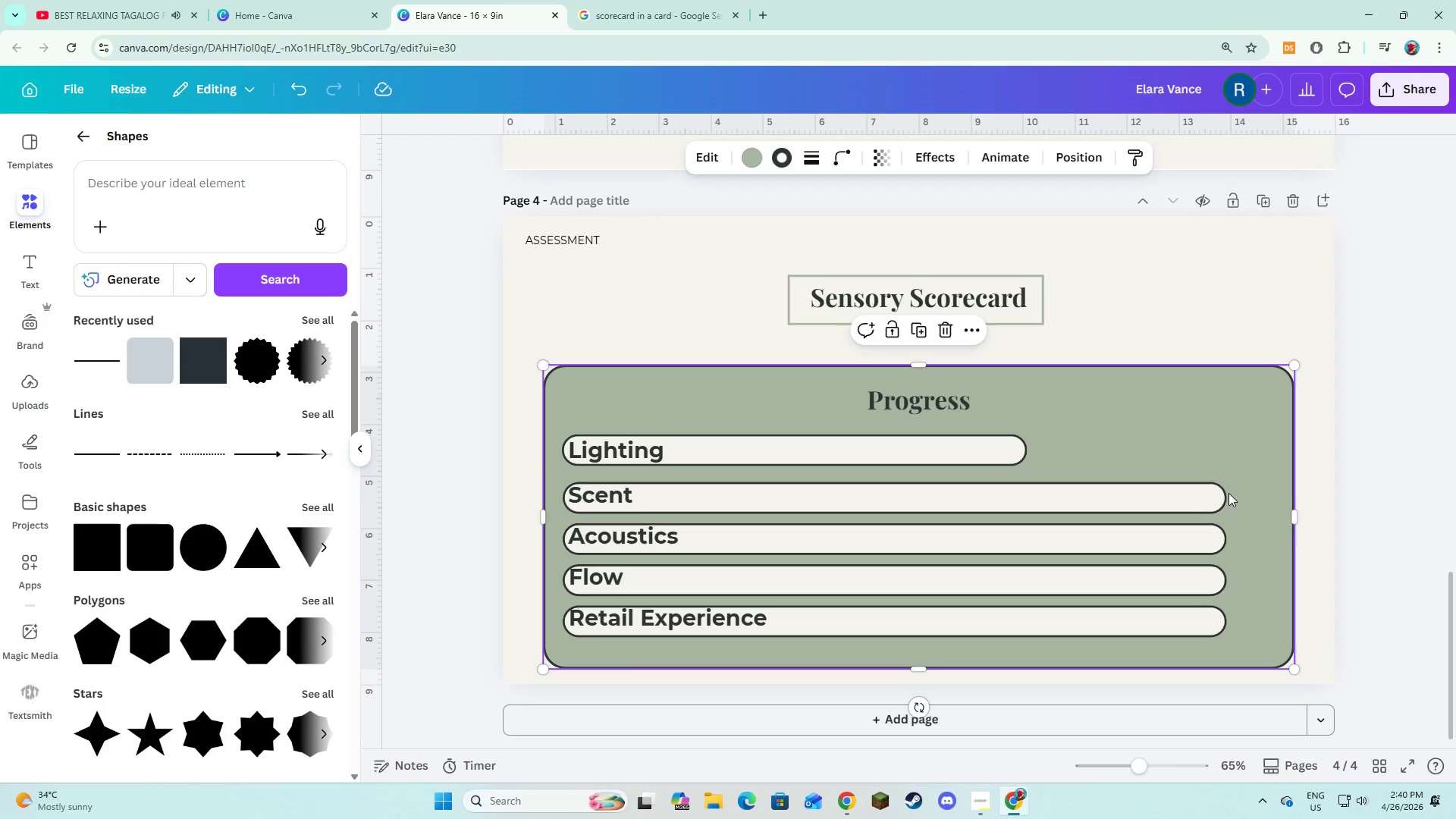 
double_click([1203, 497])
 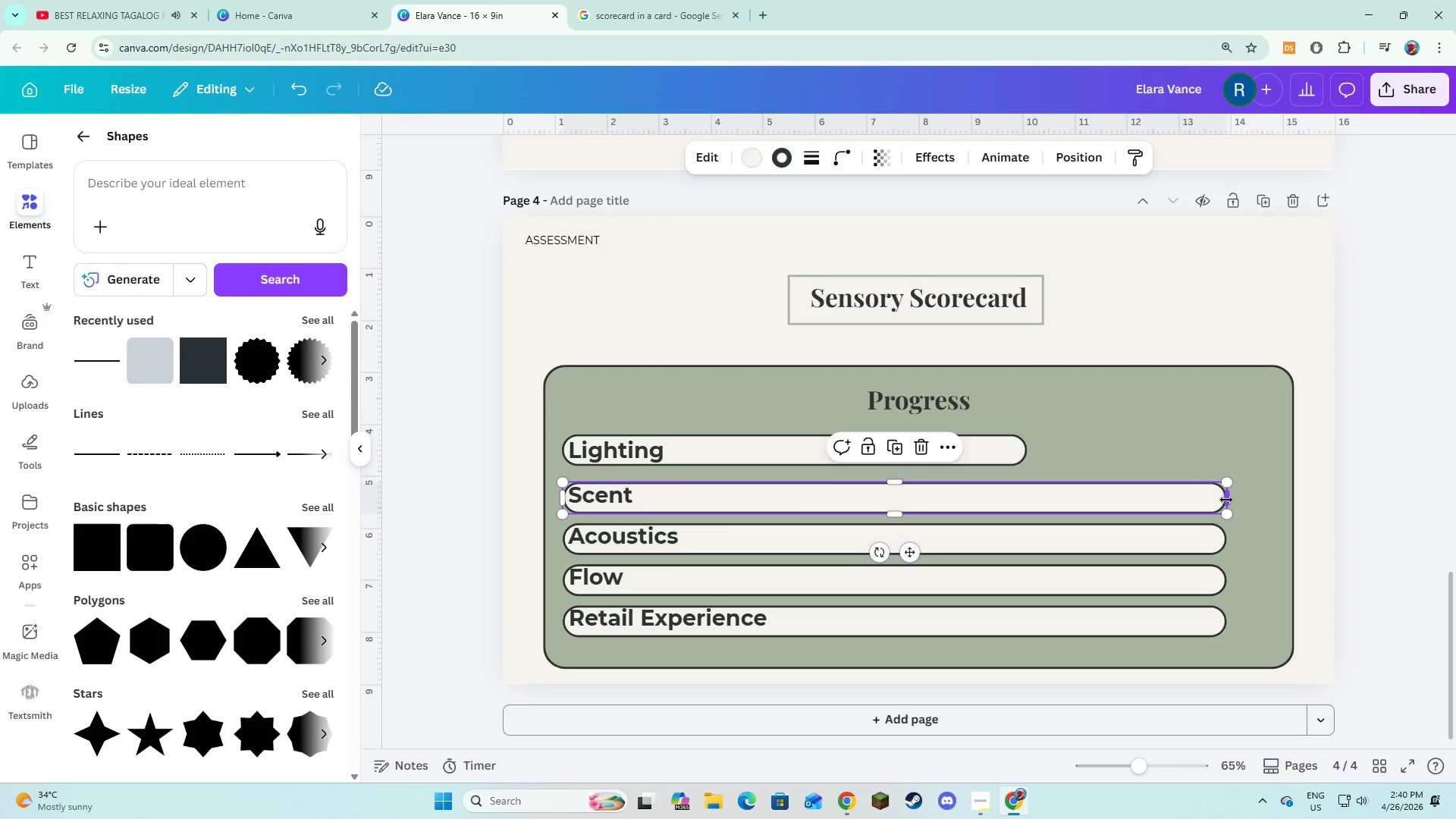 
left_click_drag(start_coordinate=[1226, 500], to_coordinate=[892, 502])
 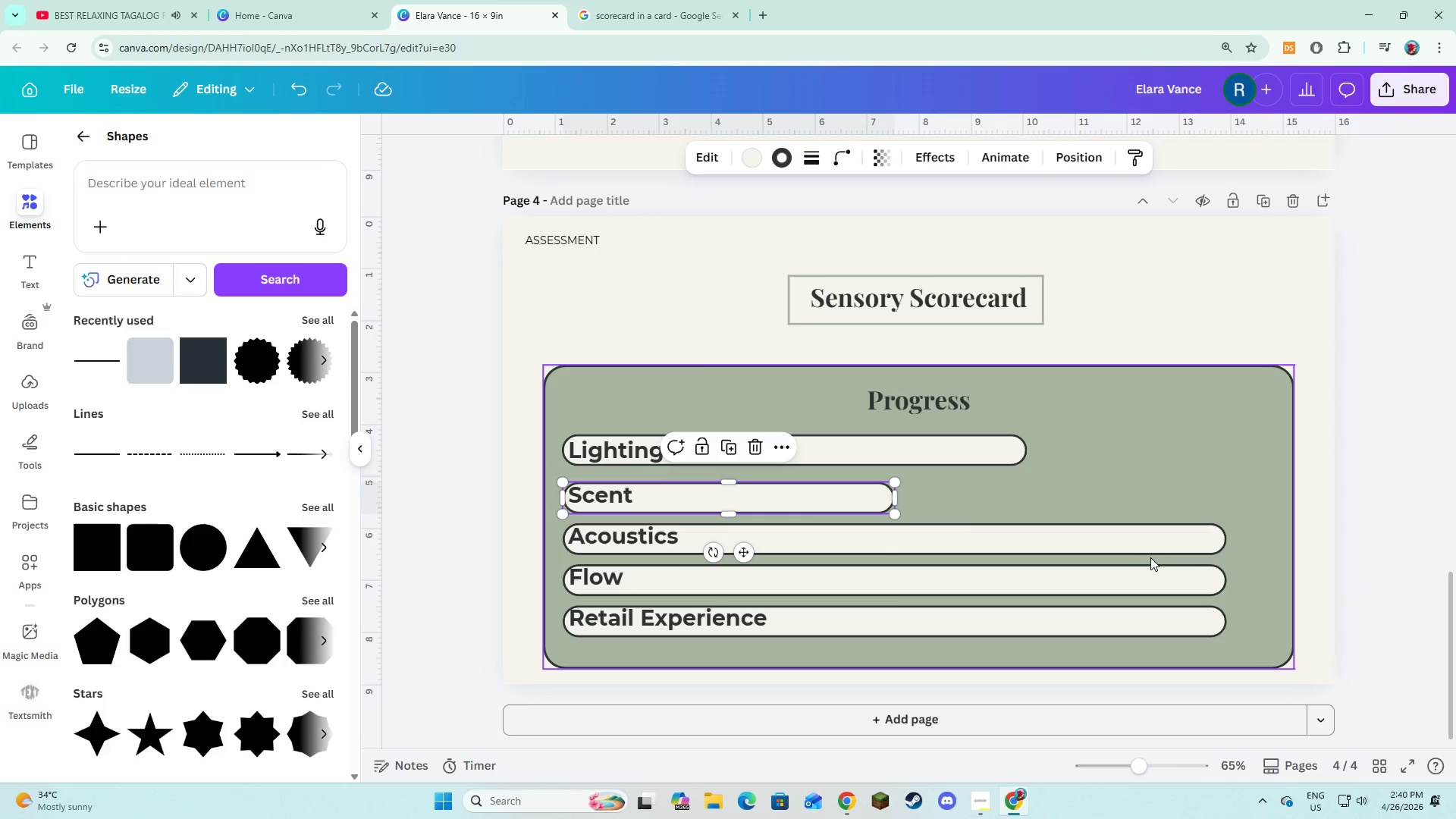 
left_click([1158, 543])
 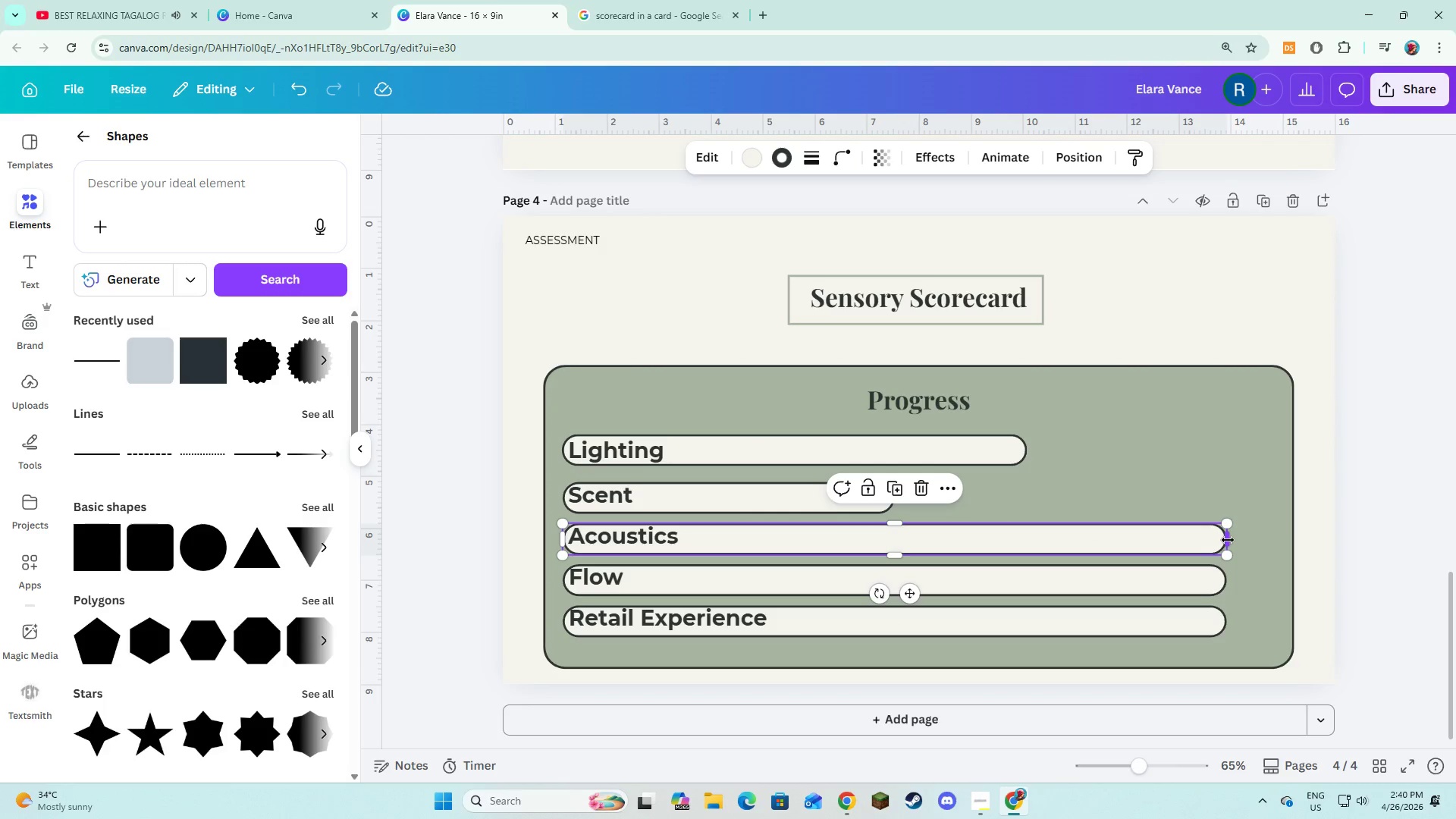 
left_click_drag(start_coordinate=[1228, 540], to_coordinate=[923, 533])
 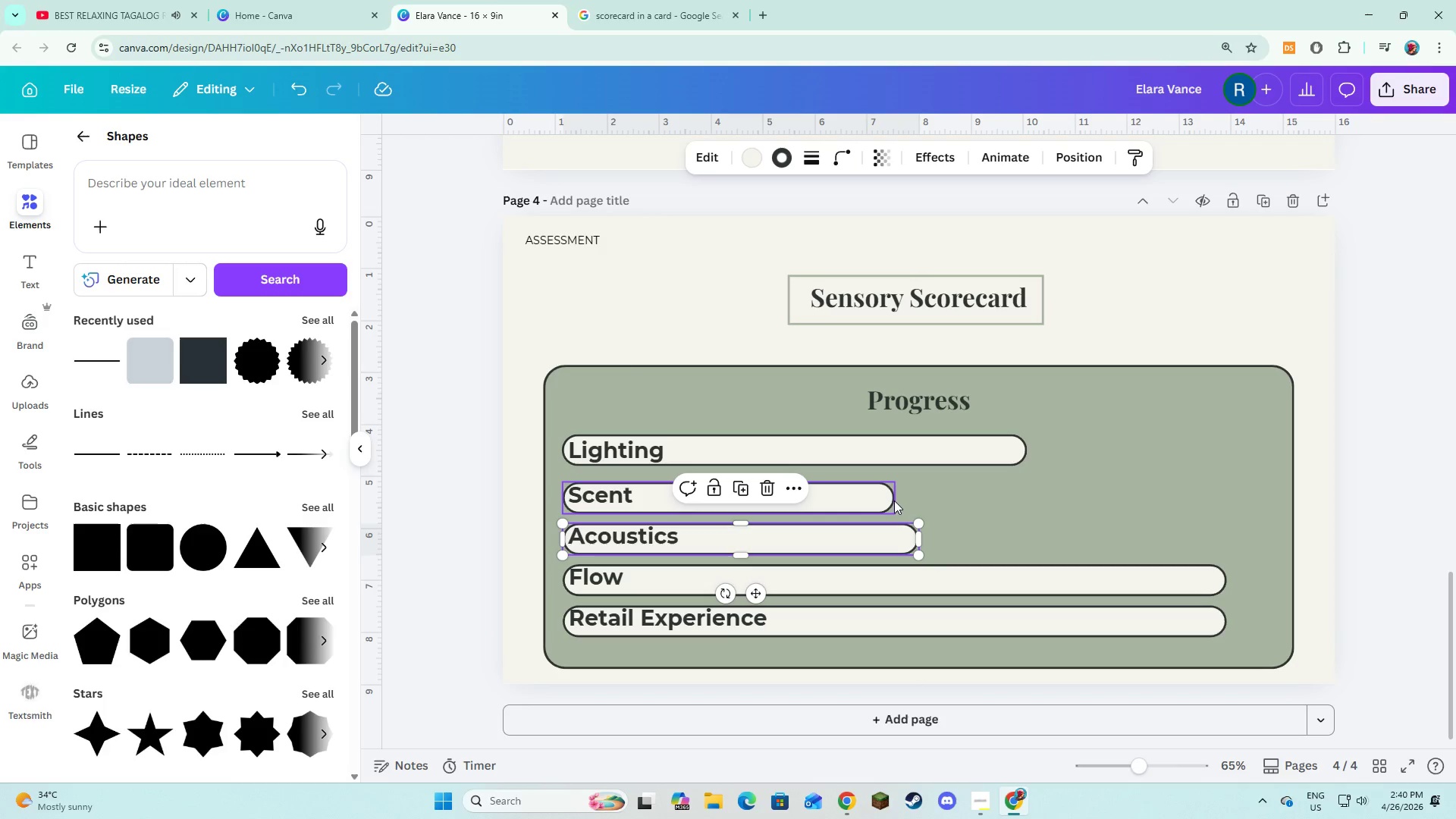 
left_click([888, 500])
 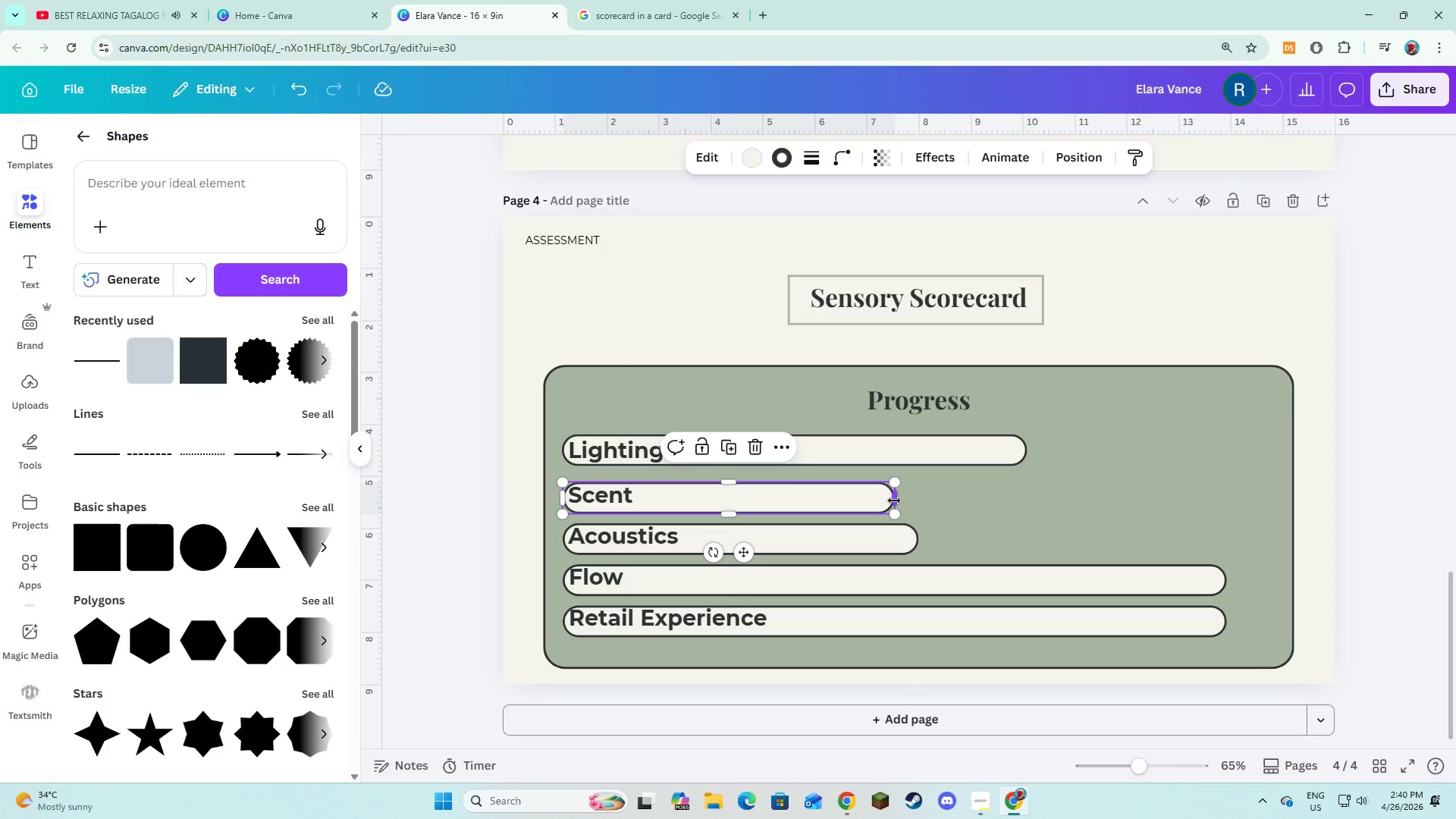 
left_click_drag(start_coordinate=[894, 500], to_coordinate=[878, 498])
 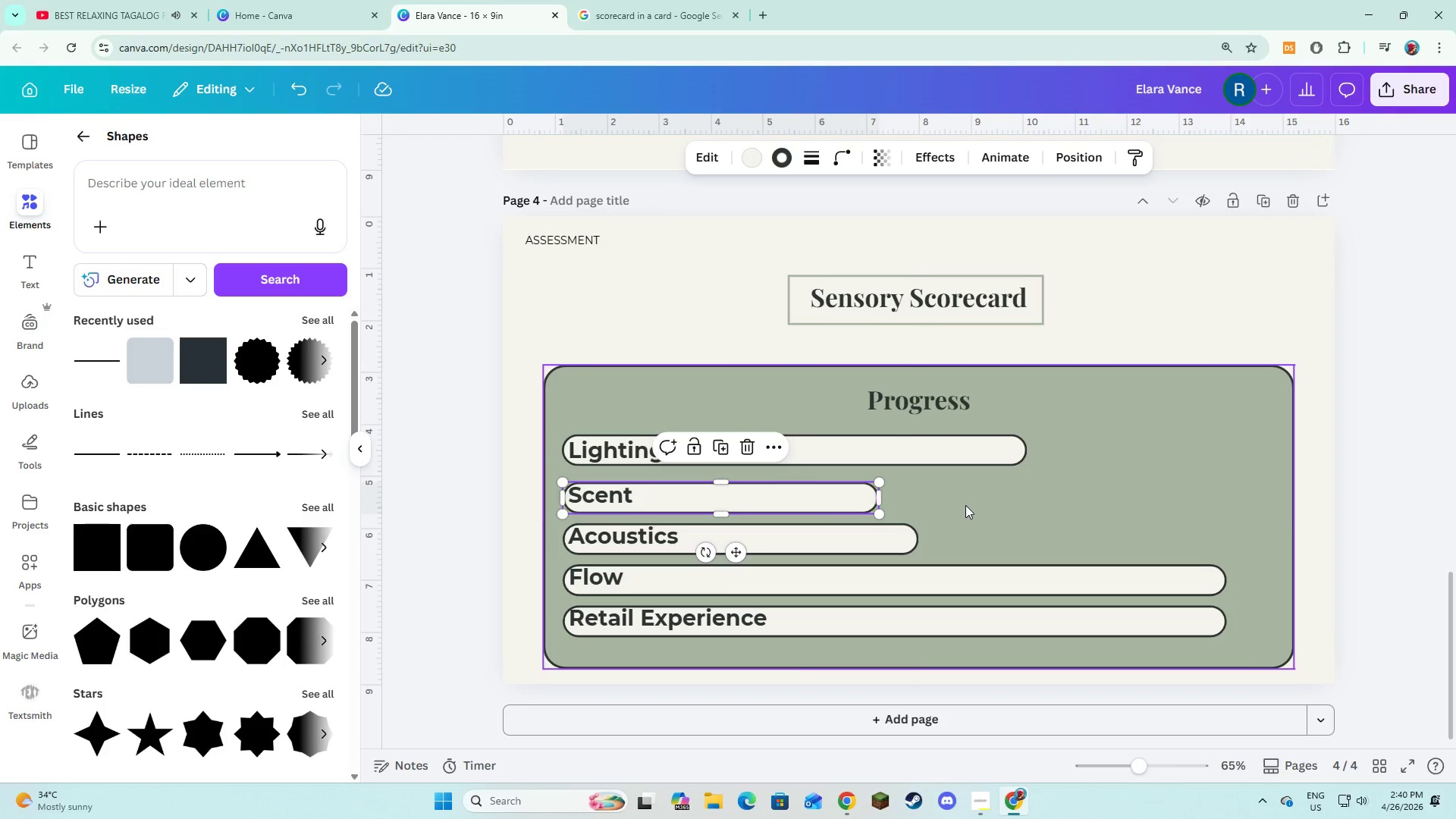 
left_click([965, 505])
 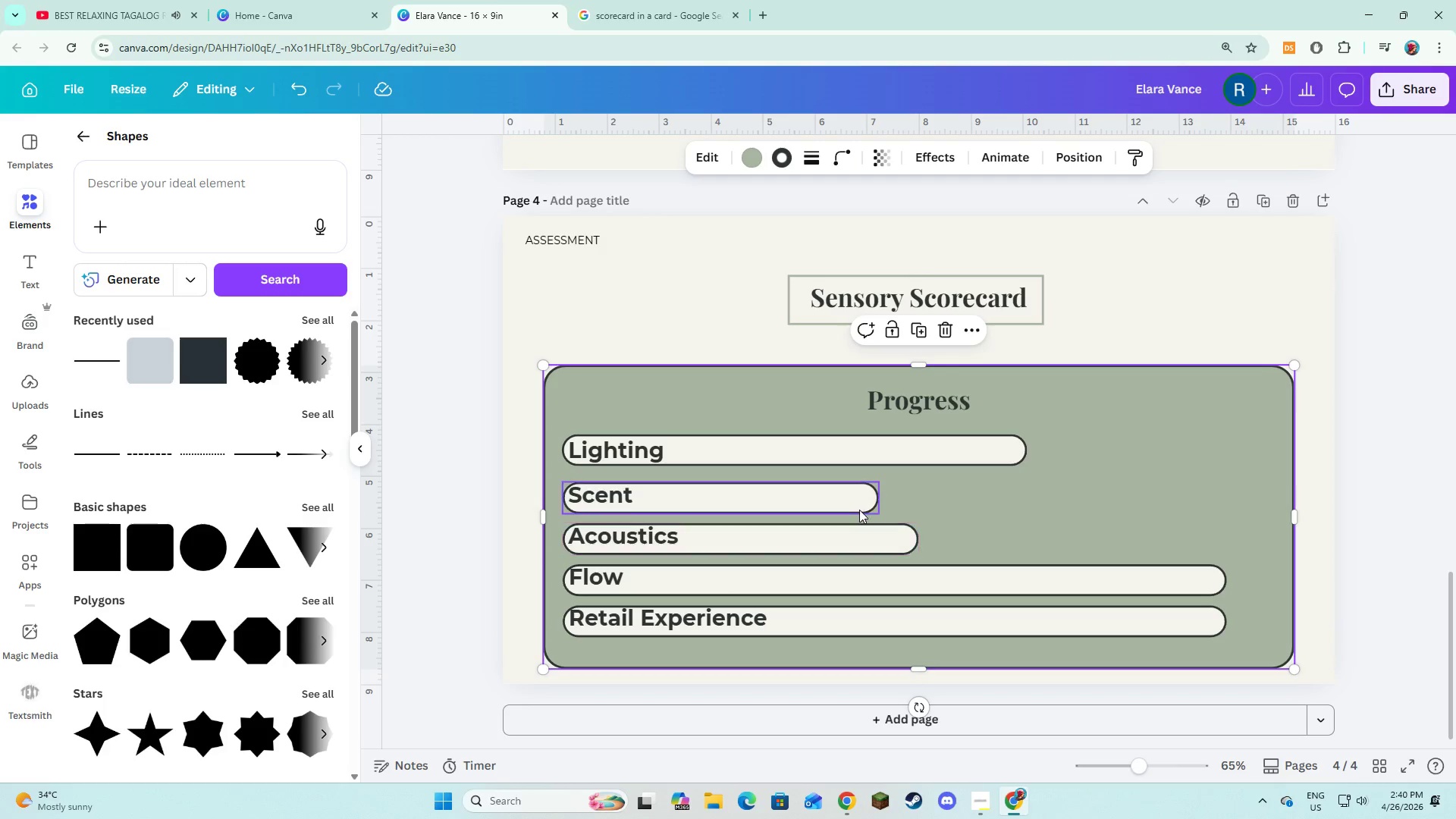 
left_click([859, 508])
 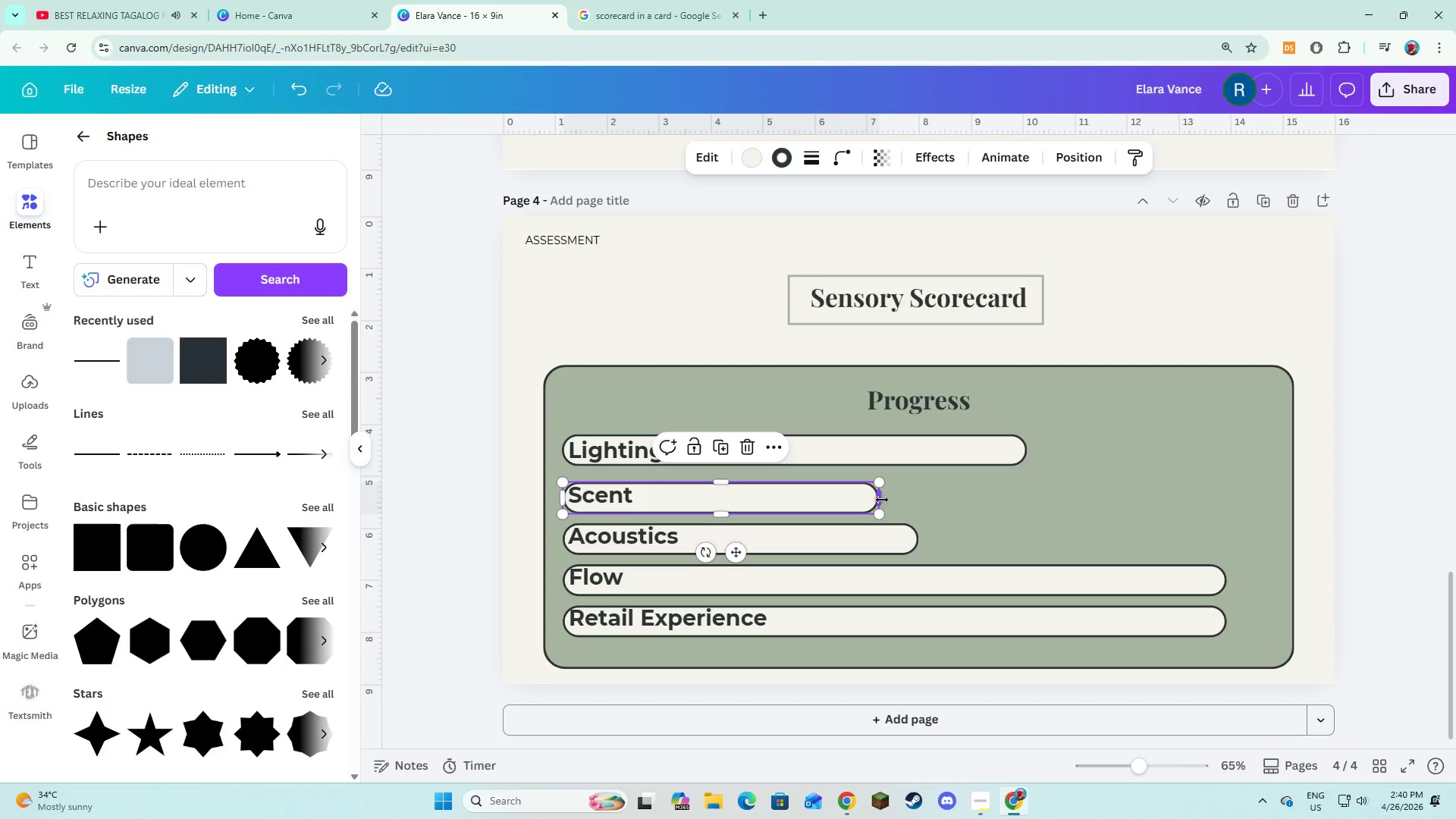 
left_click_drag(start_coordinate=[882, 500], to_coordinate=[855, 500])
 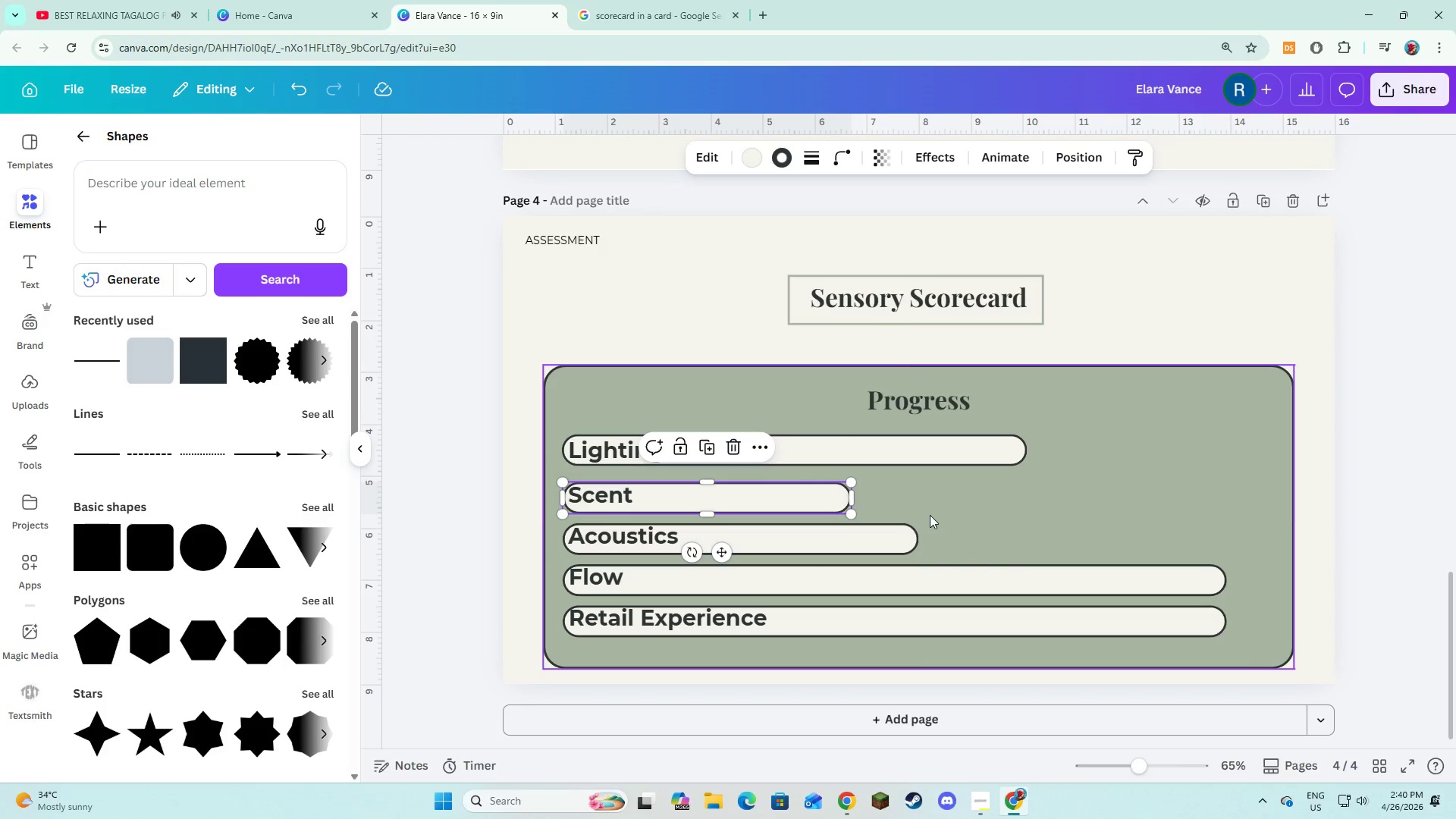 
left_click([930, 515])
 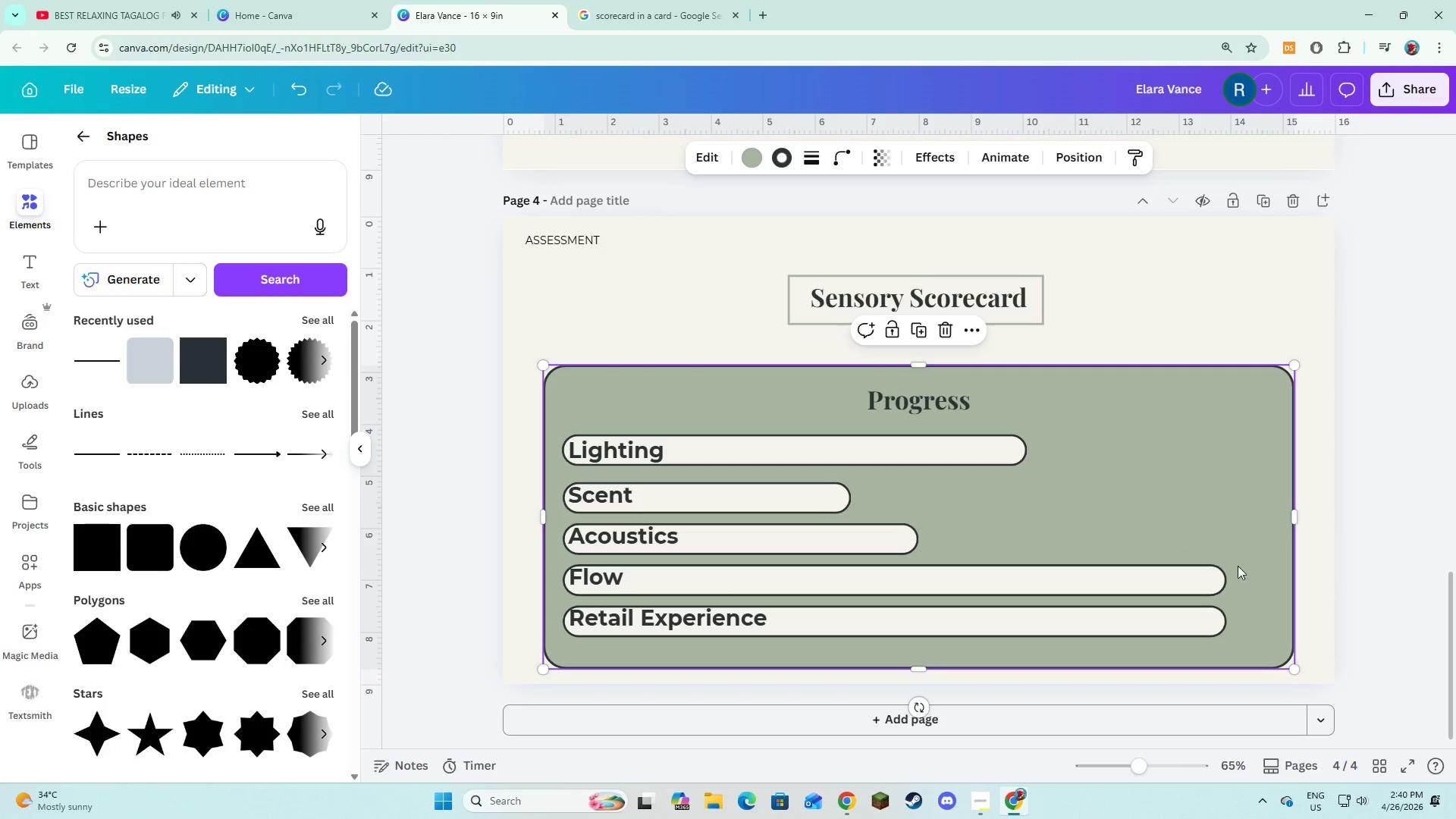 
left_click([1181, 595])
 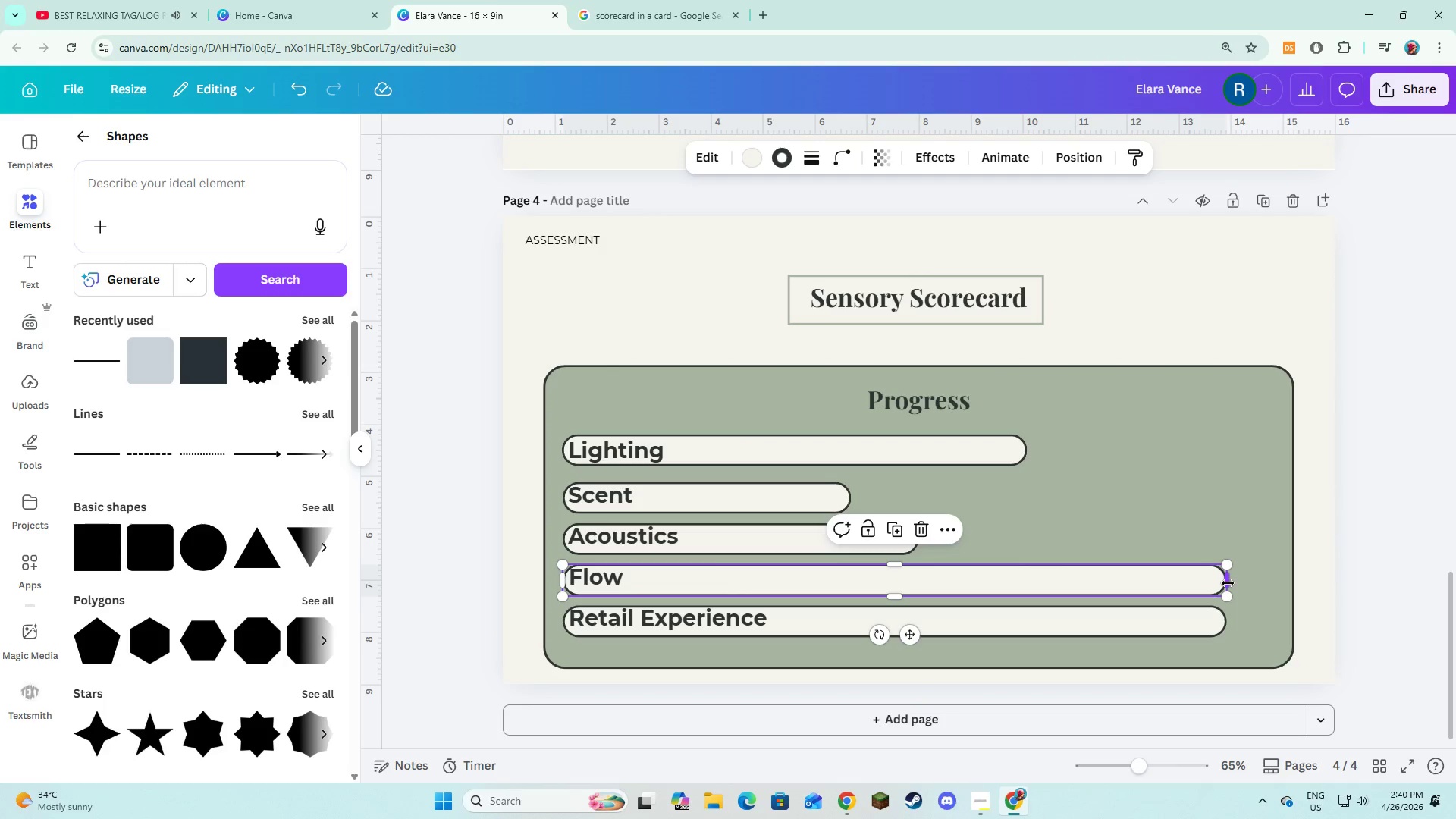 
left_click_drag(start_coordinate=[1228, 583], to_coordinate=[1099, 584])
 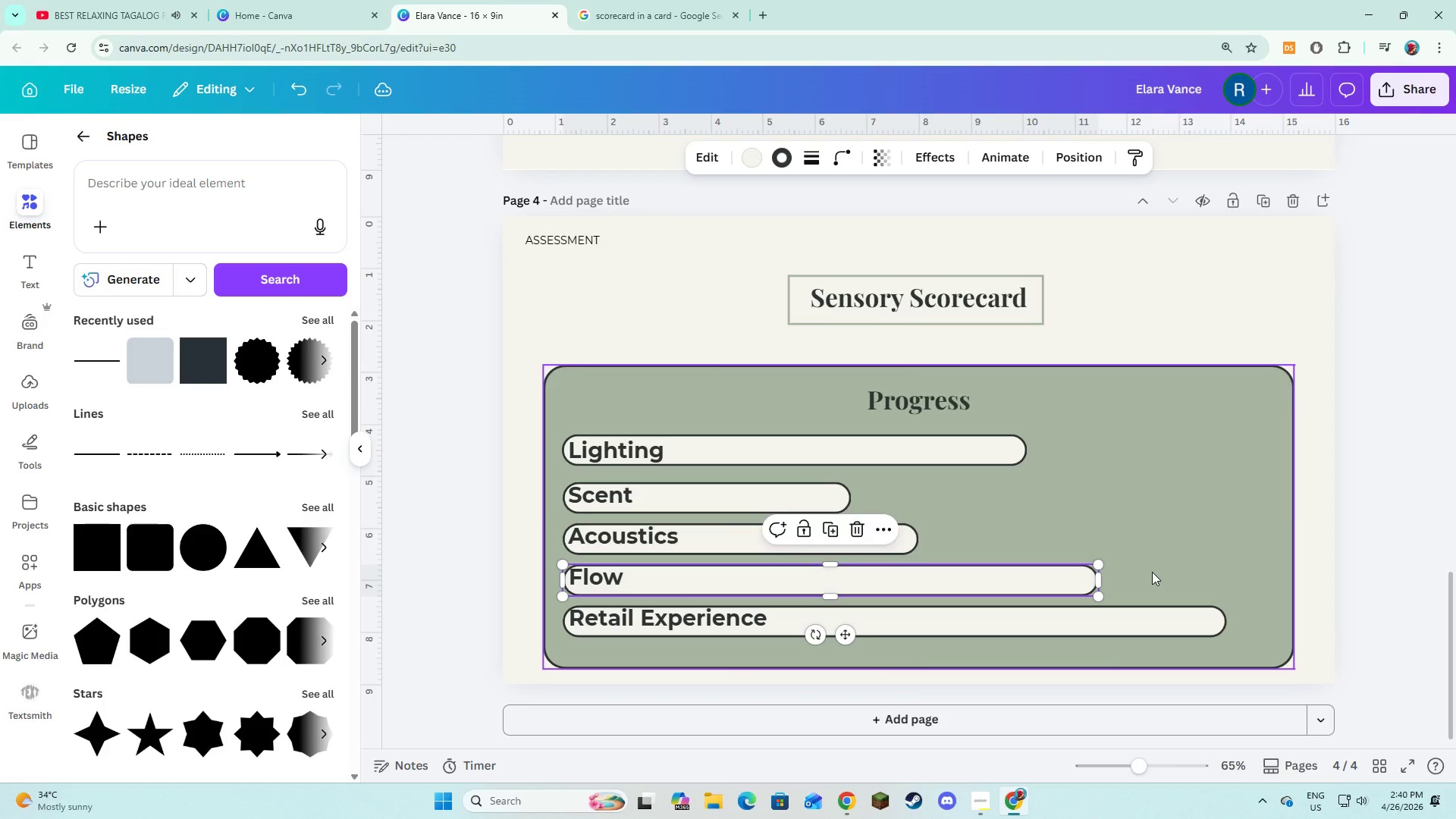 
left_click([1152, 572])
 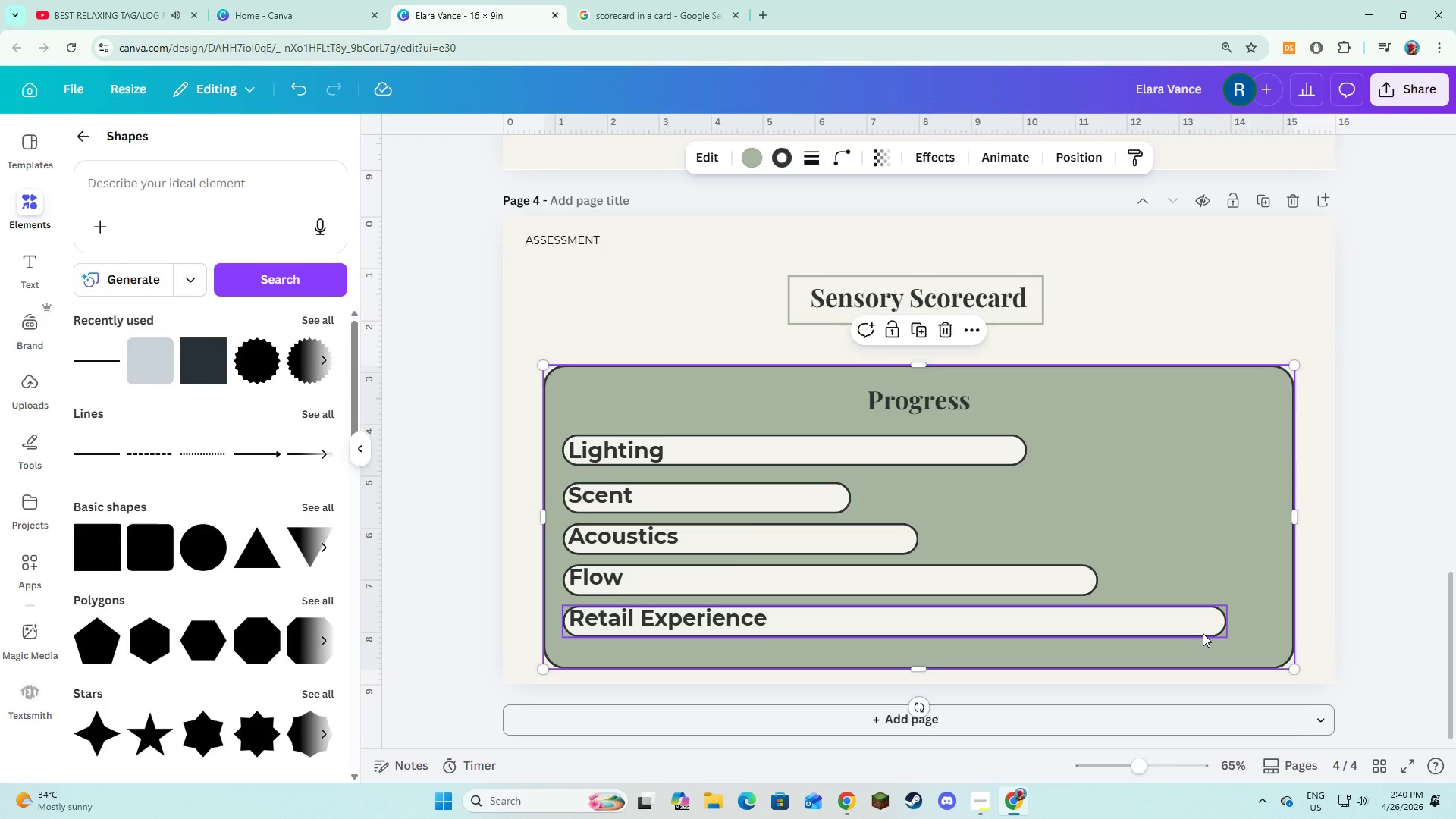 
left_click([1203, 633])
 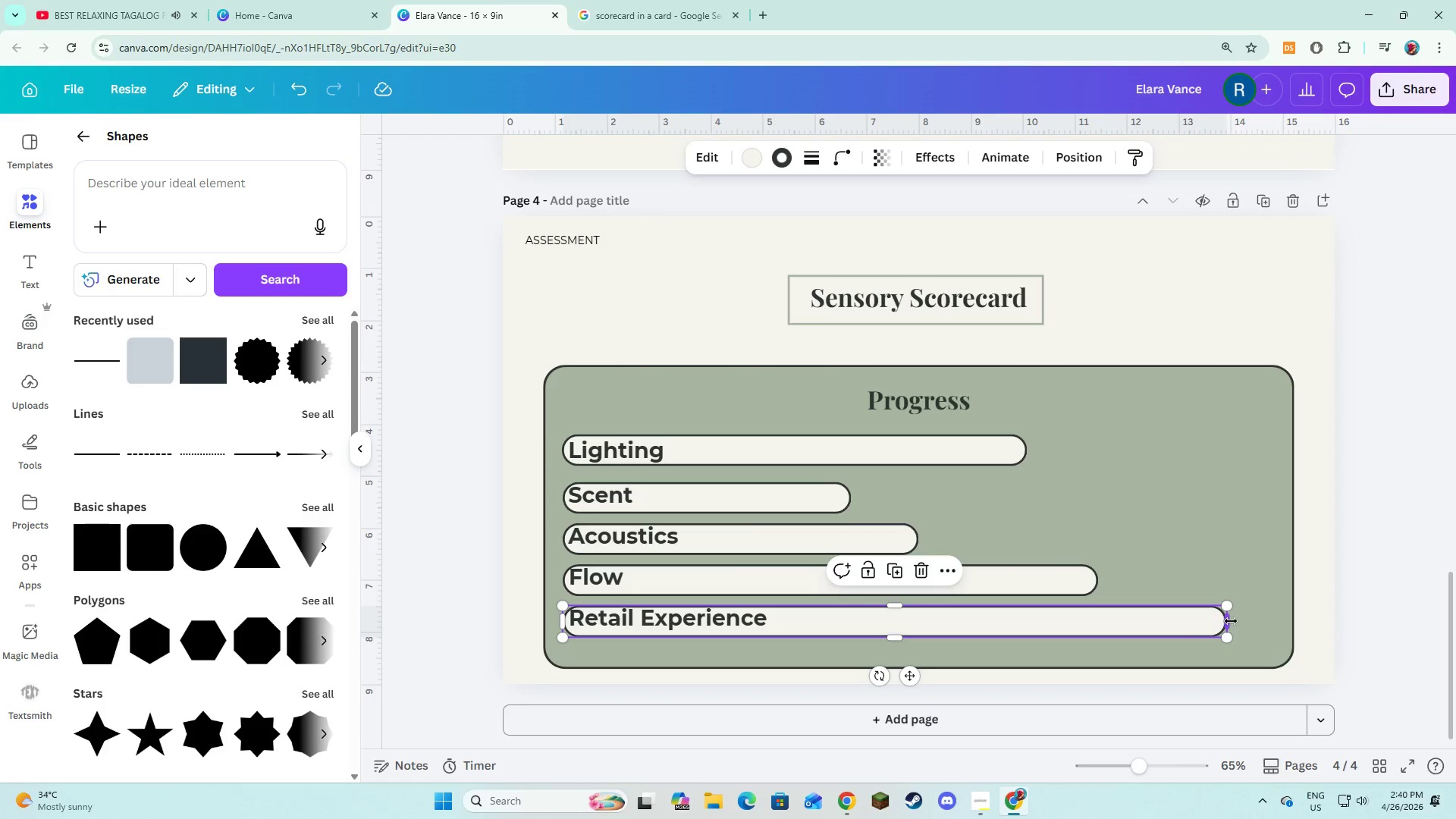 
left_click_drag(start_coordinate=[1231, 621], to_coordinate=[922, 616])
 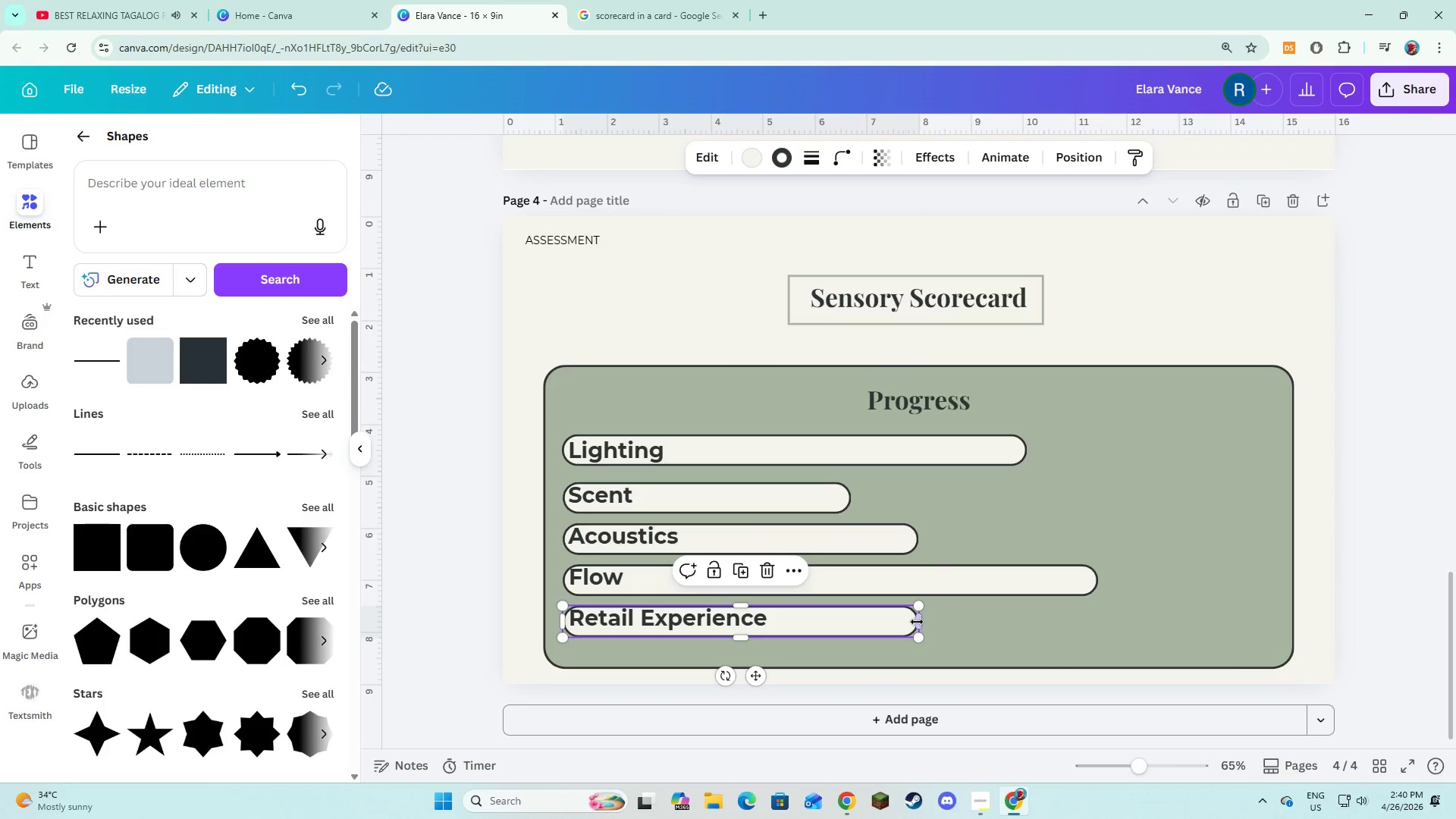 
left_click_drag(start_coordinate=[921, 622], to_coordinate=[829, 618])
 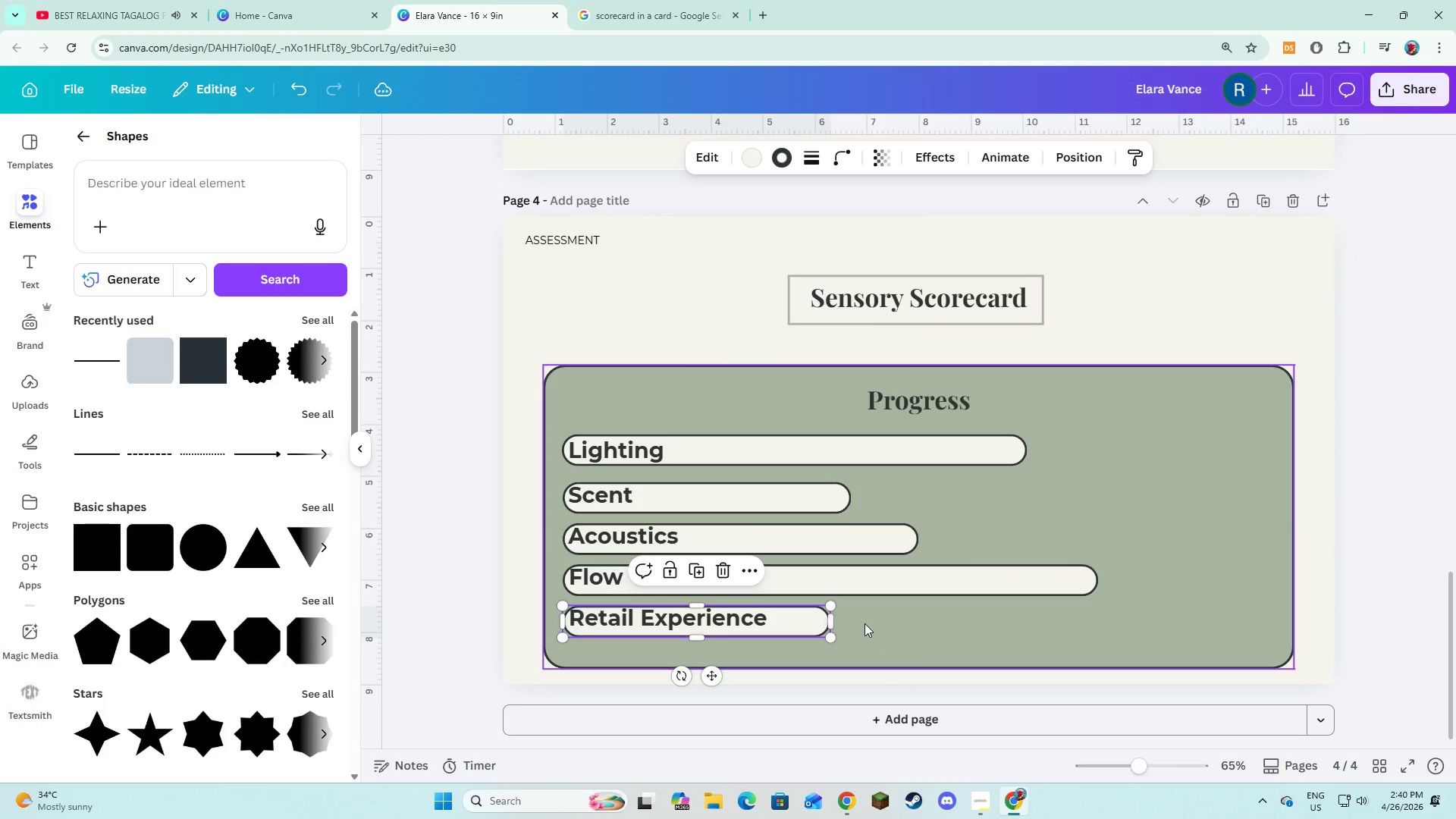 
left_click([864, 623])
 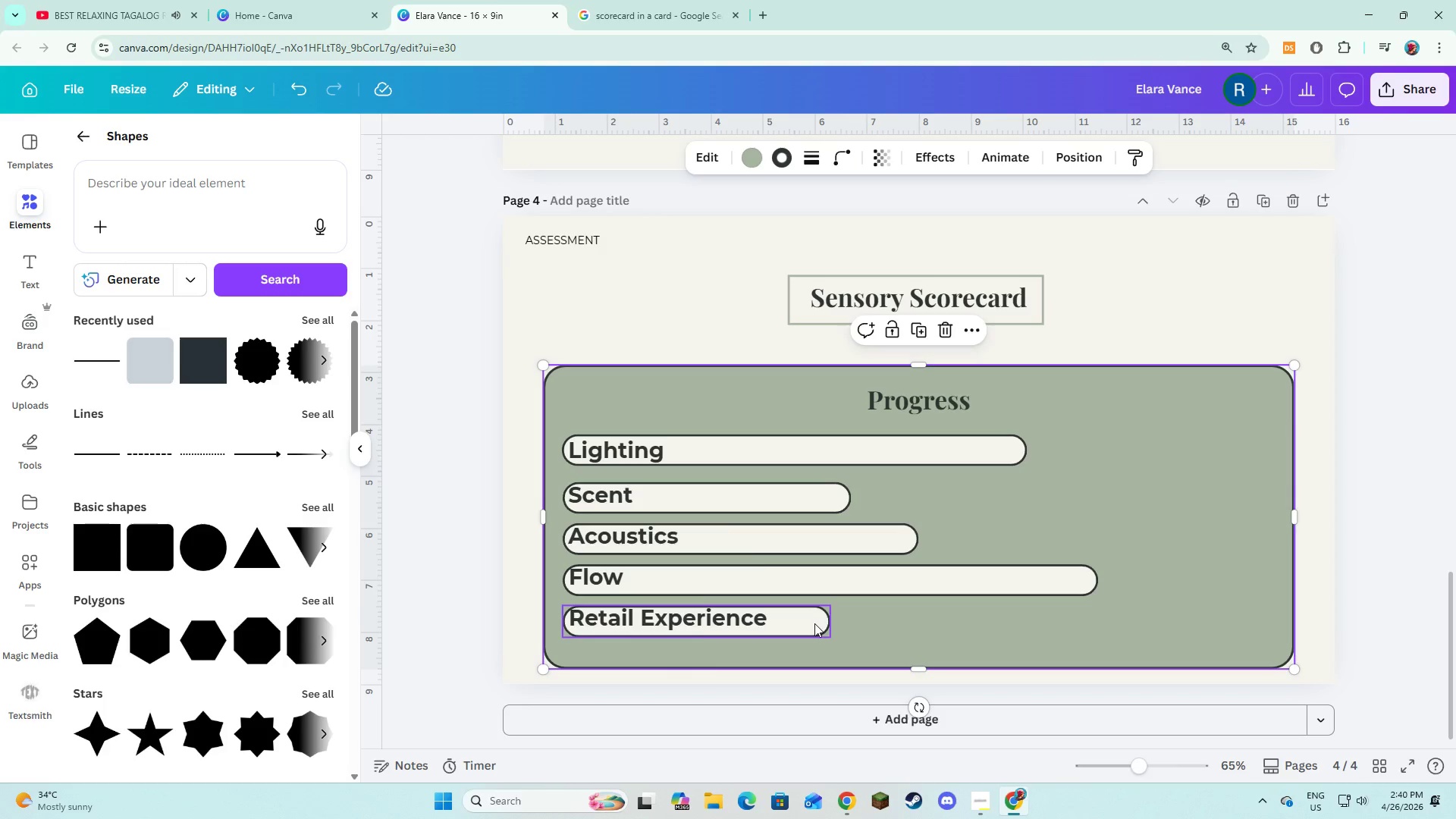 
left_click_drag(start_coordinate=[814, 623], to_coordinate=[810, 620])
 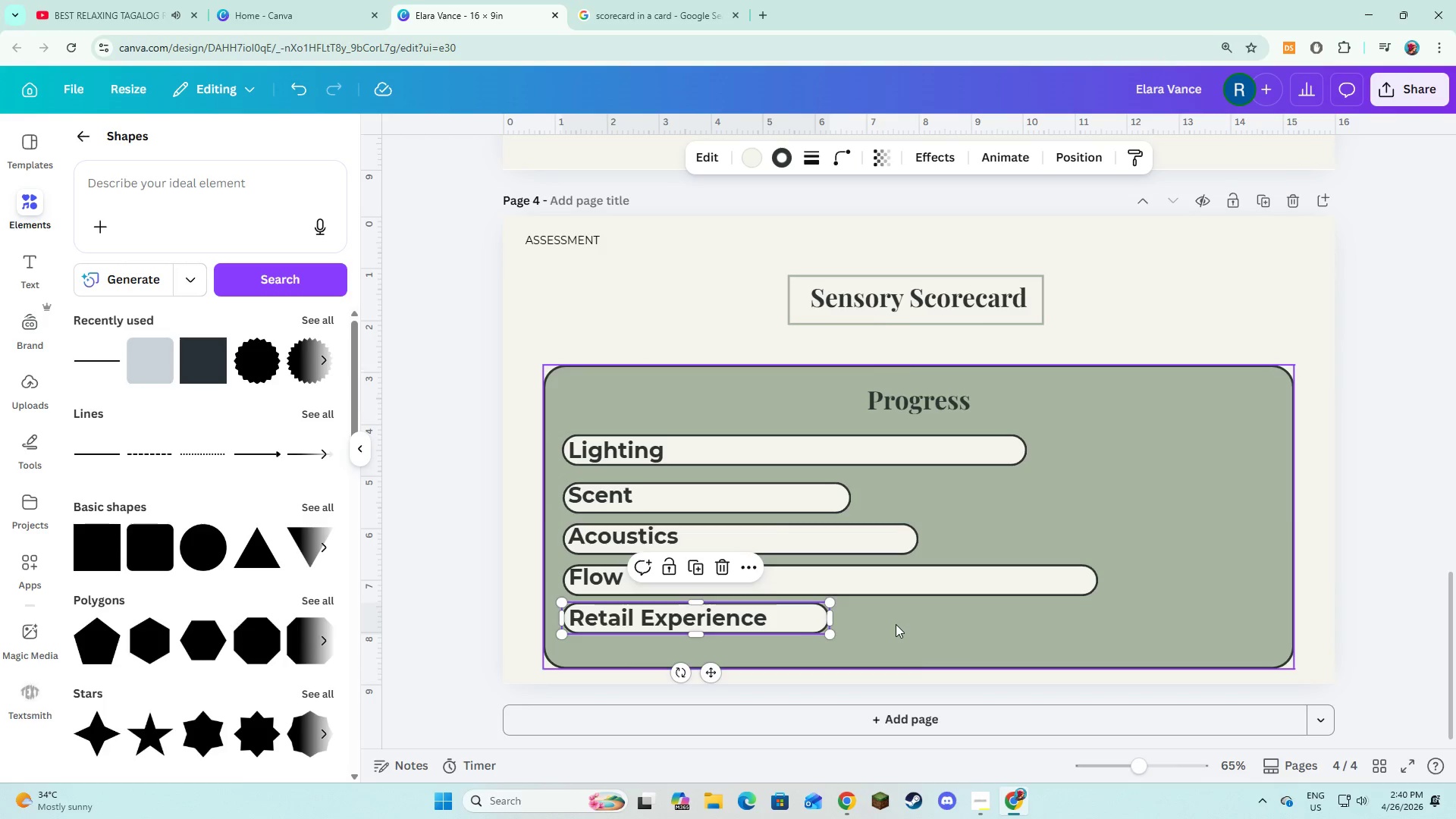 
left_click([896, 624])
 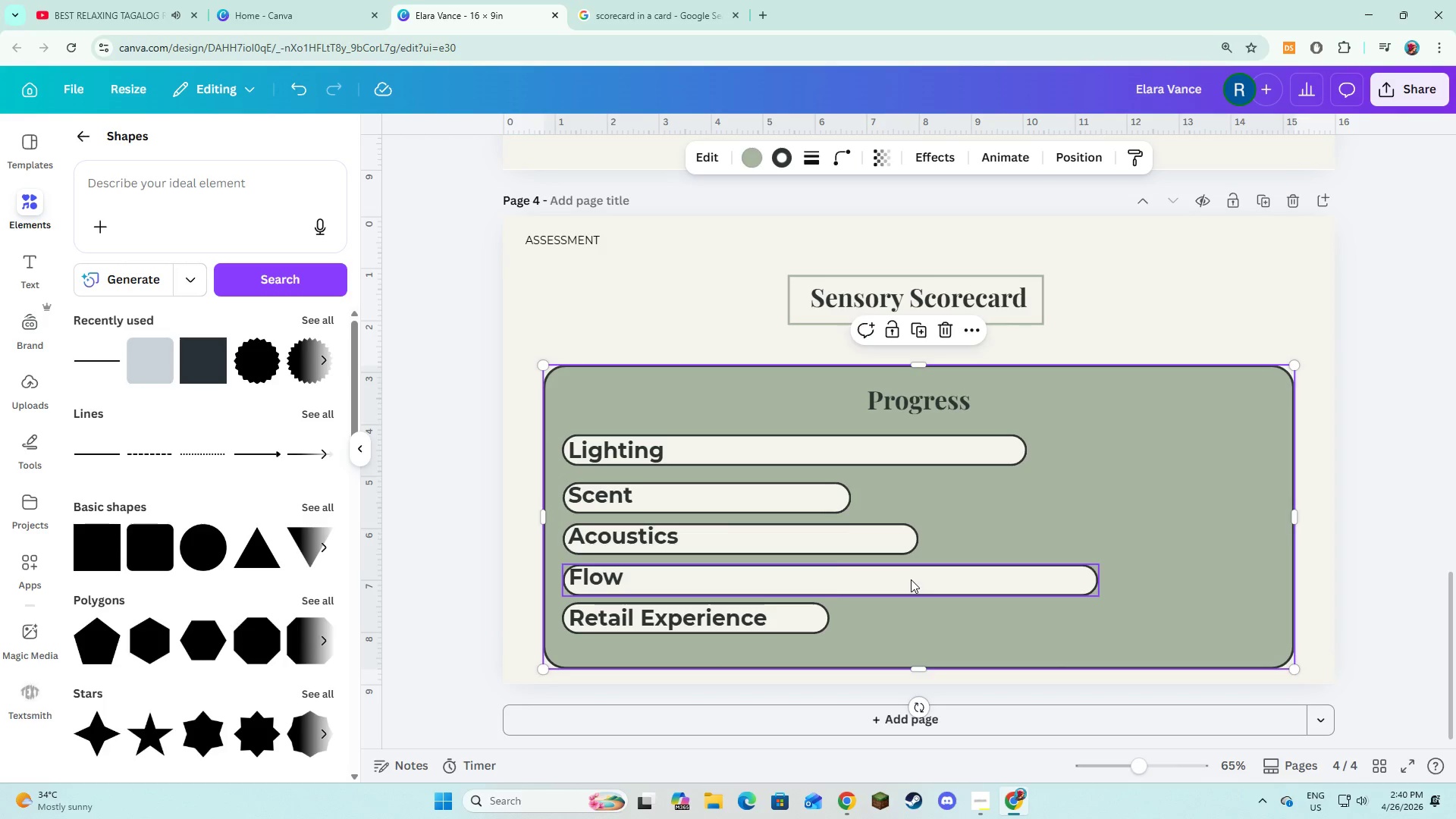 
left_click_drag(start_coordinate=[911, 579], to_coordinate=[911, 576])
 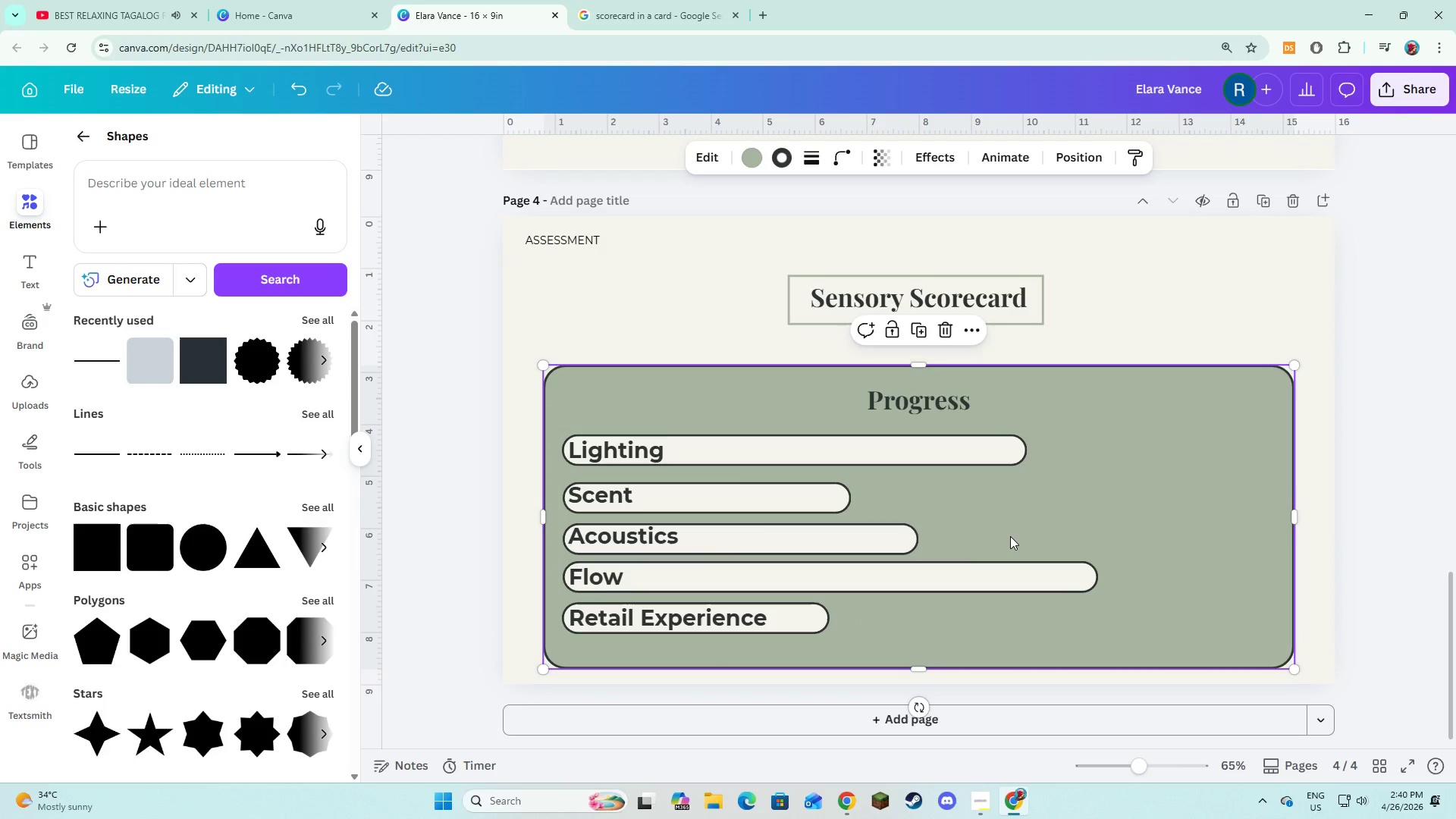 
left_click([1010, 536])
 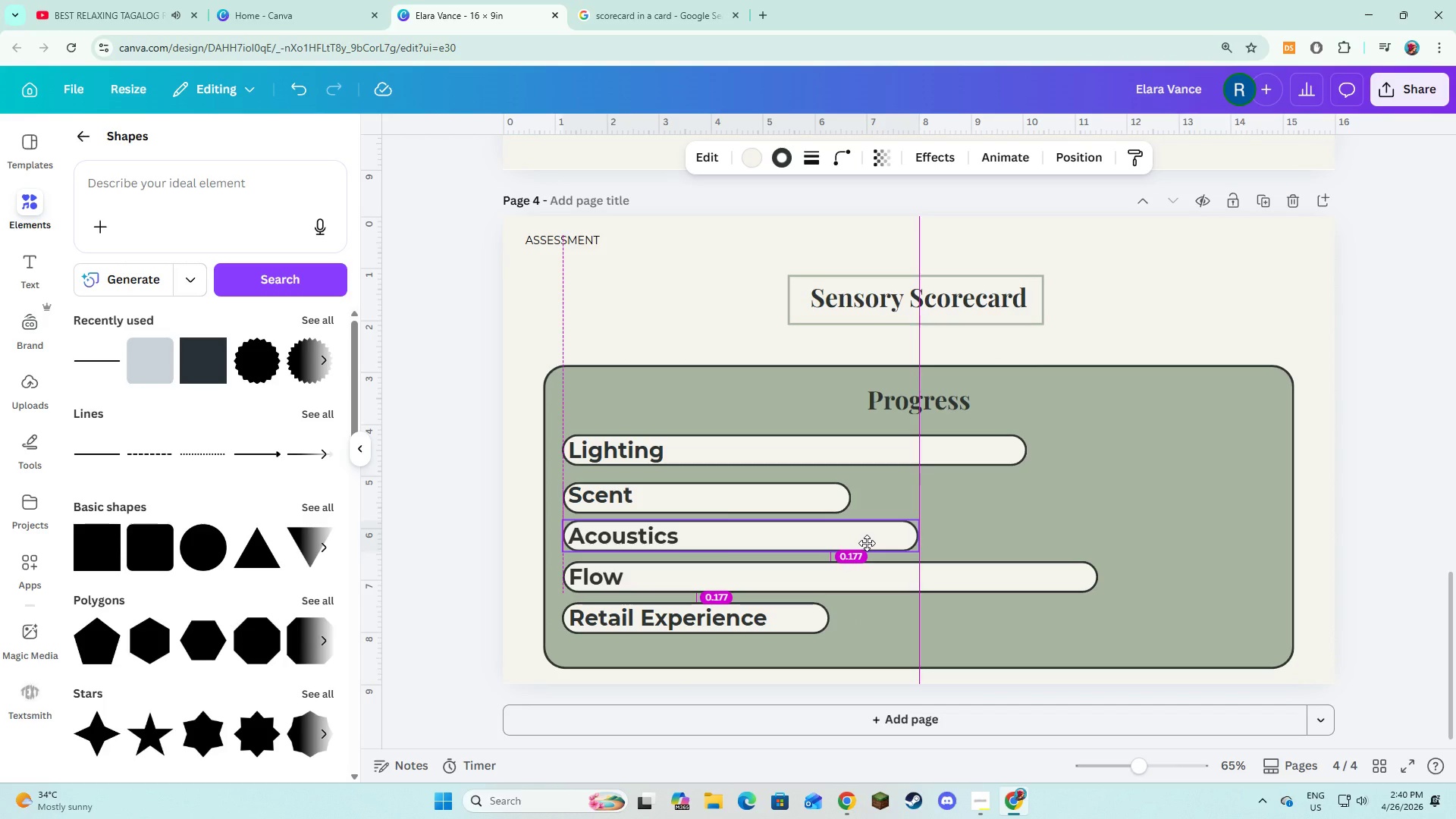 
left_click([987, 523])
 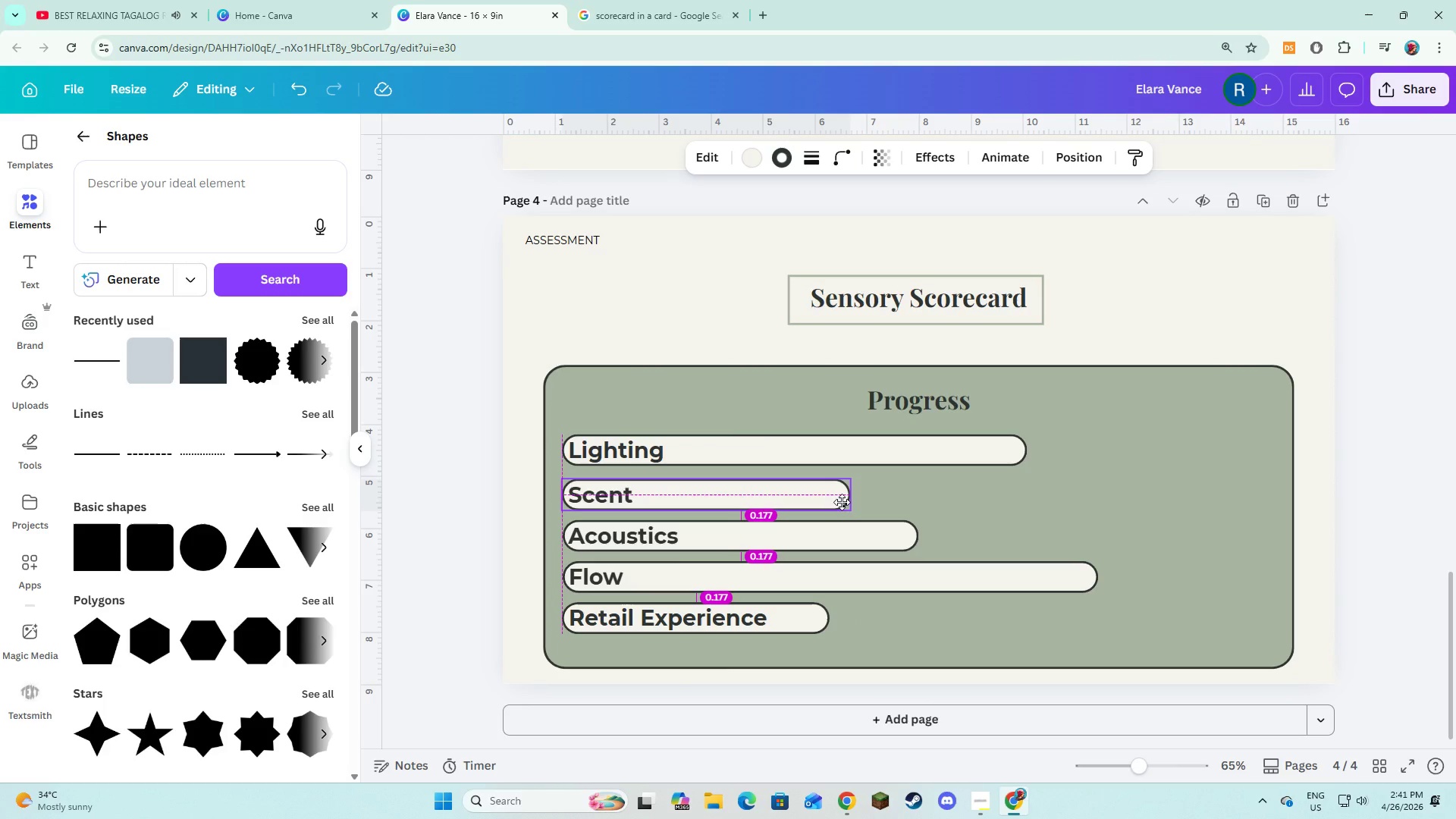 
left_click([924, 501])
 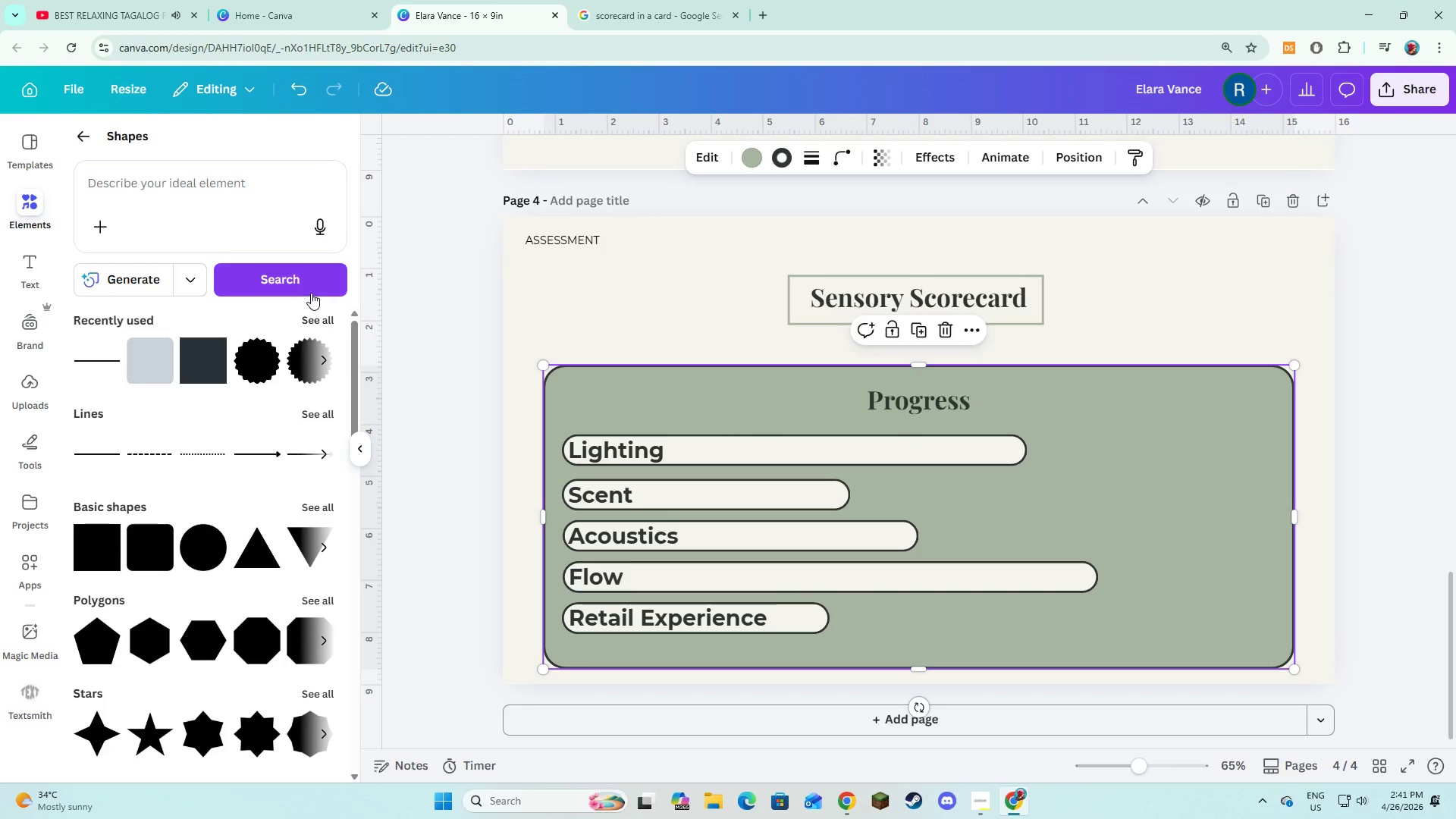 
left_click([33, 272])
 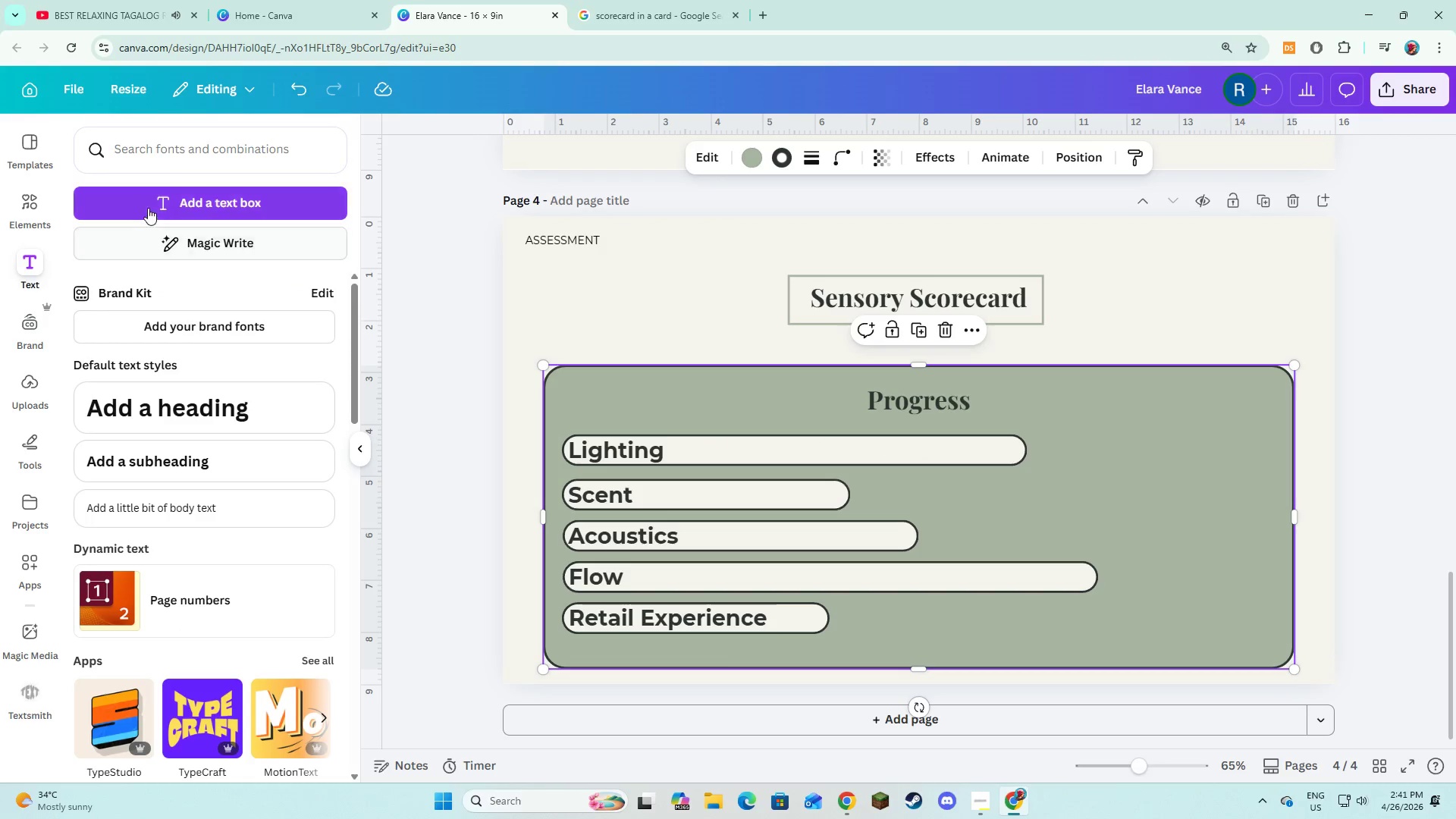 
left_click([148, 208])
 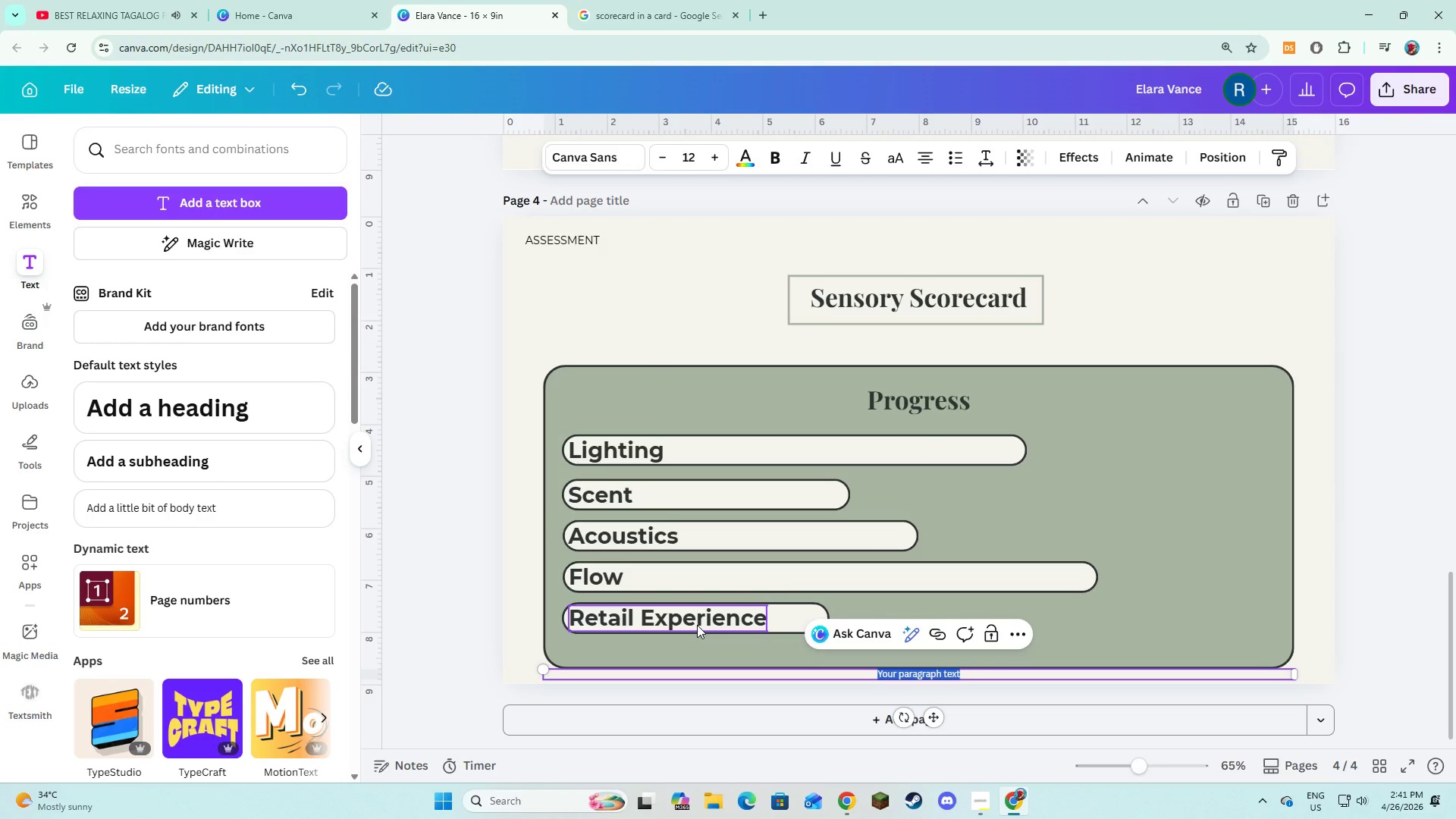 
wait(6.89)
 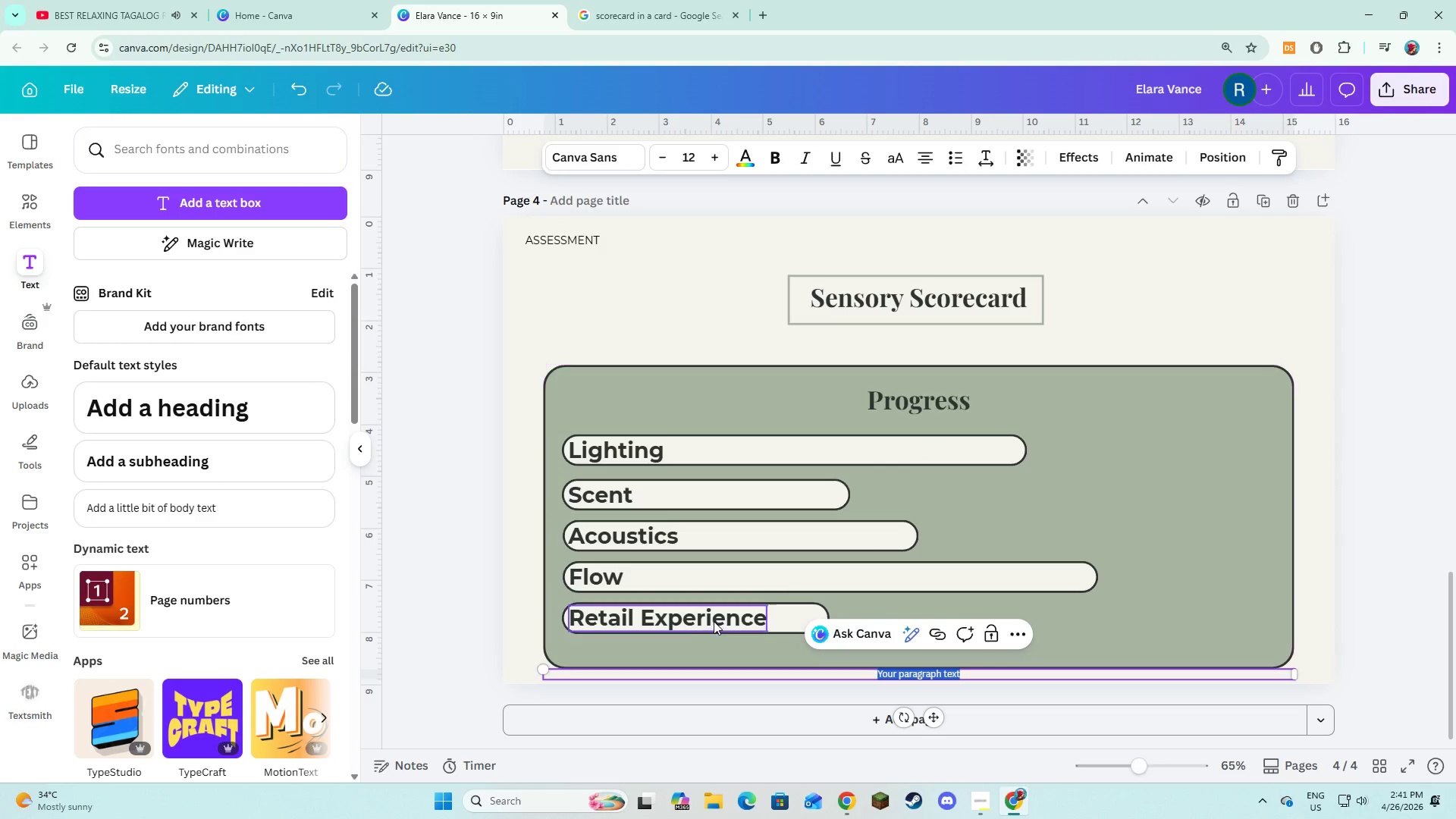 
key(6)
 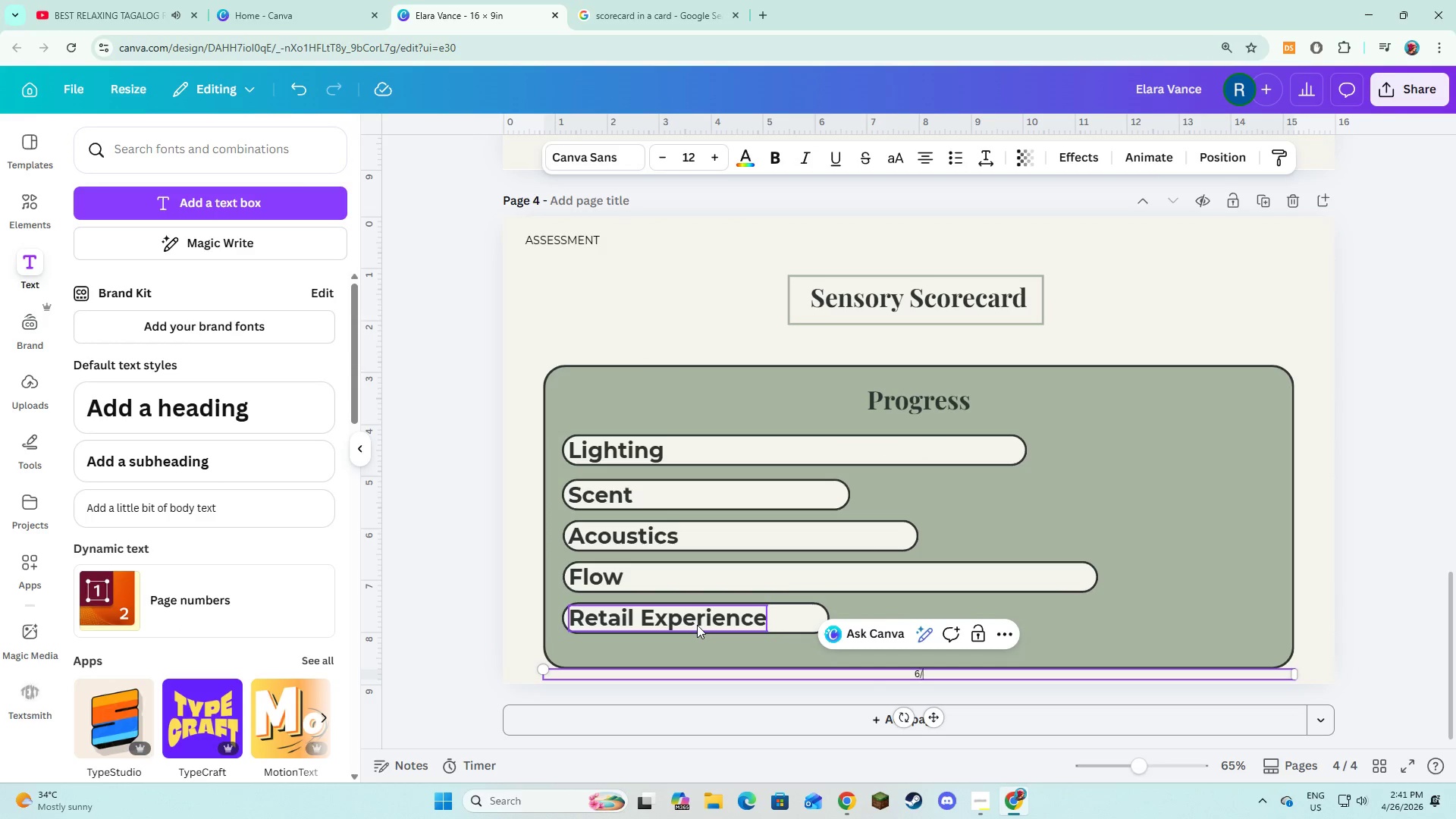 
key(Slash)
 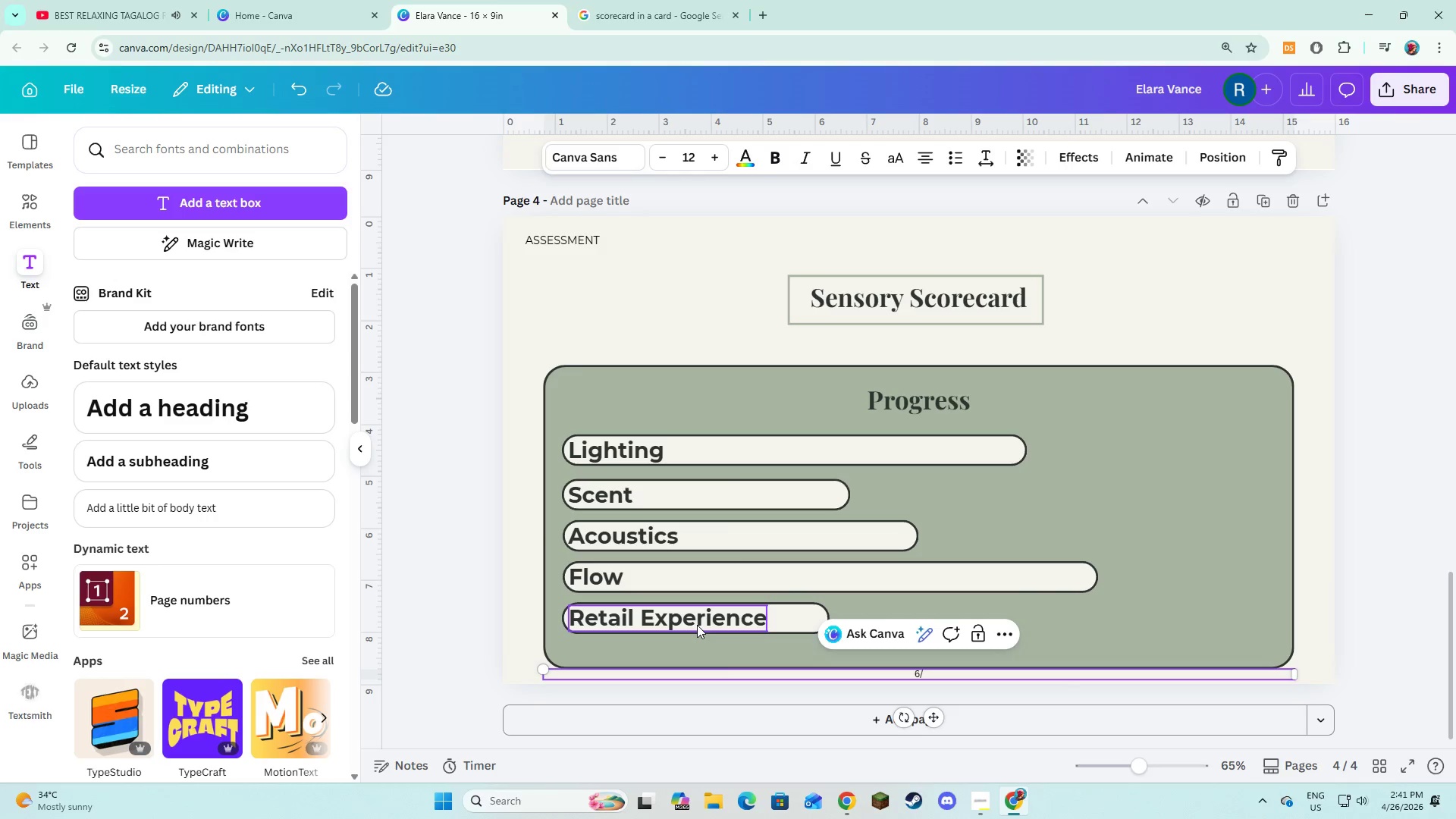 
key(5)
 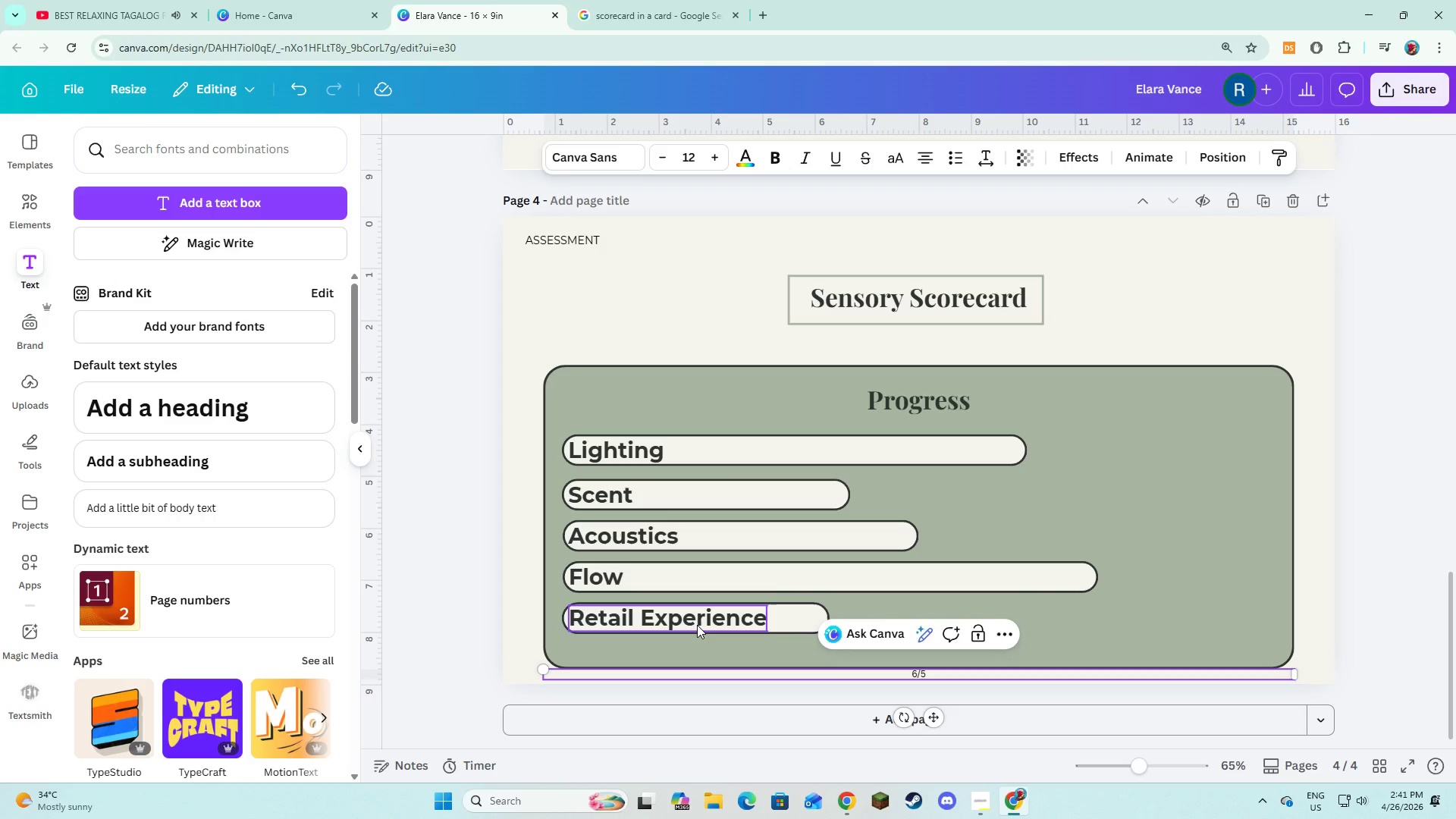 
key(Backspace)
 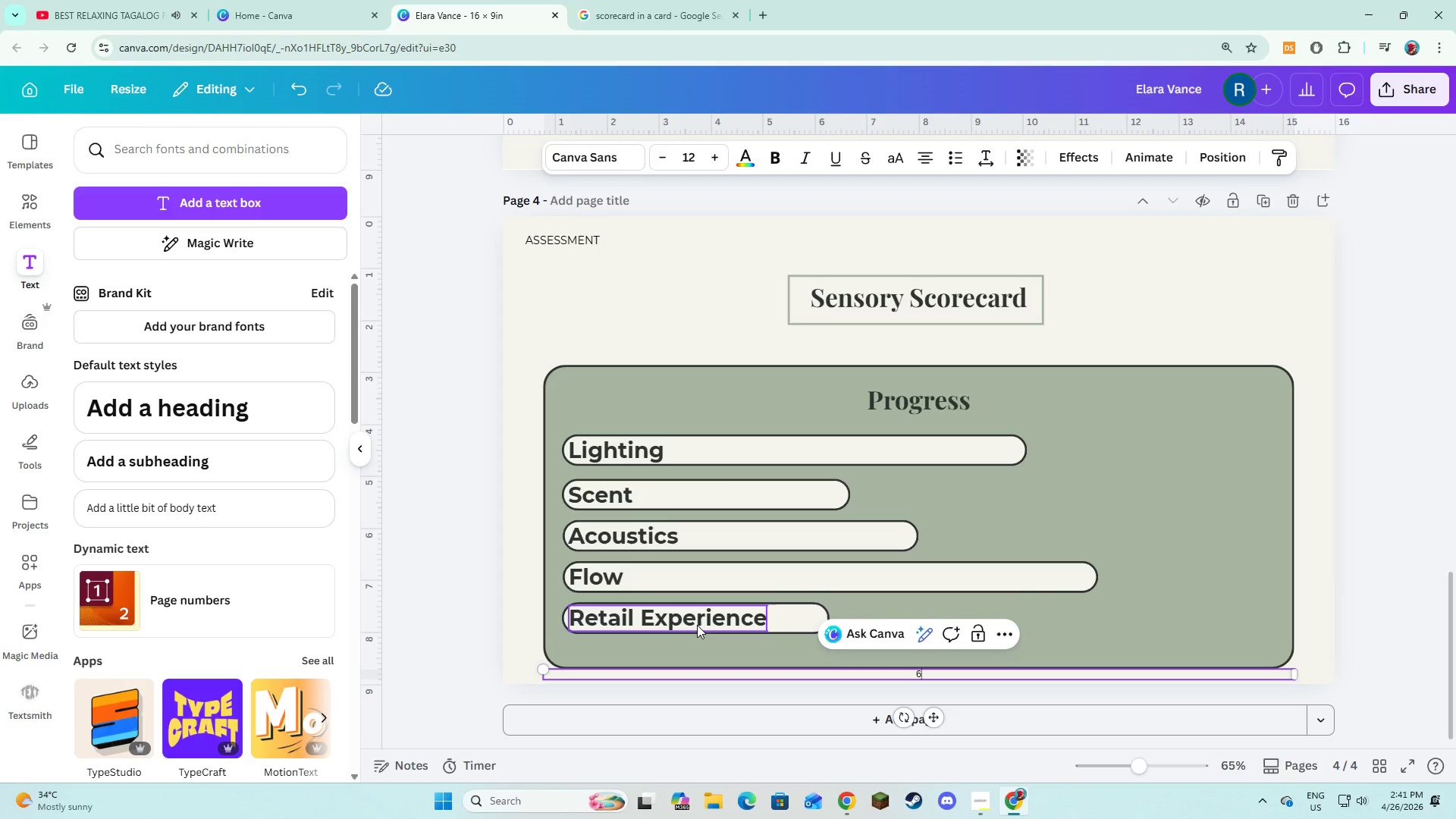 
key(Backspace)
 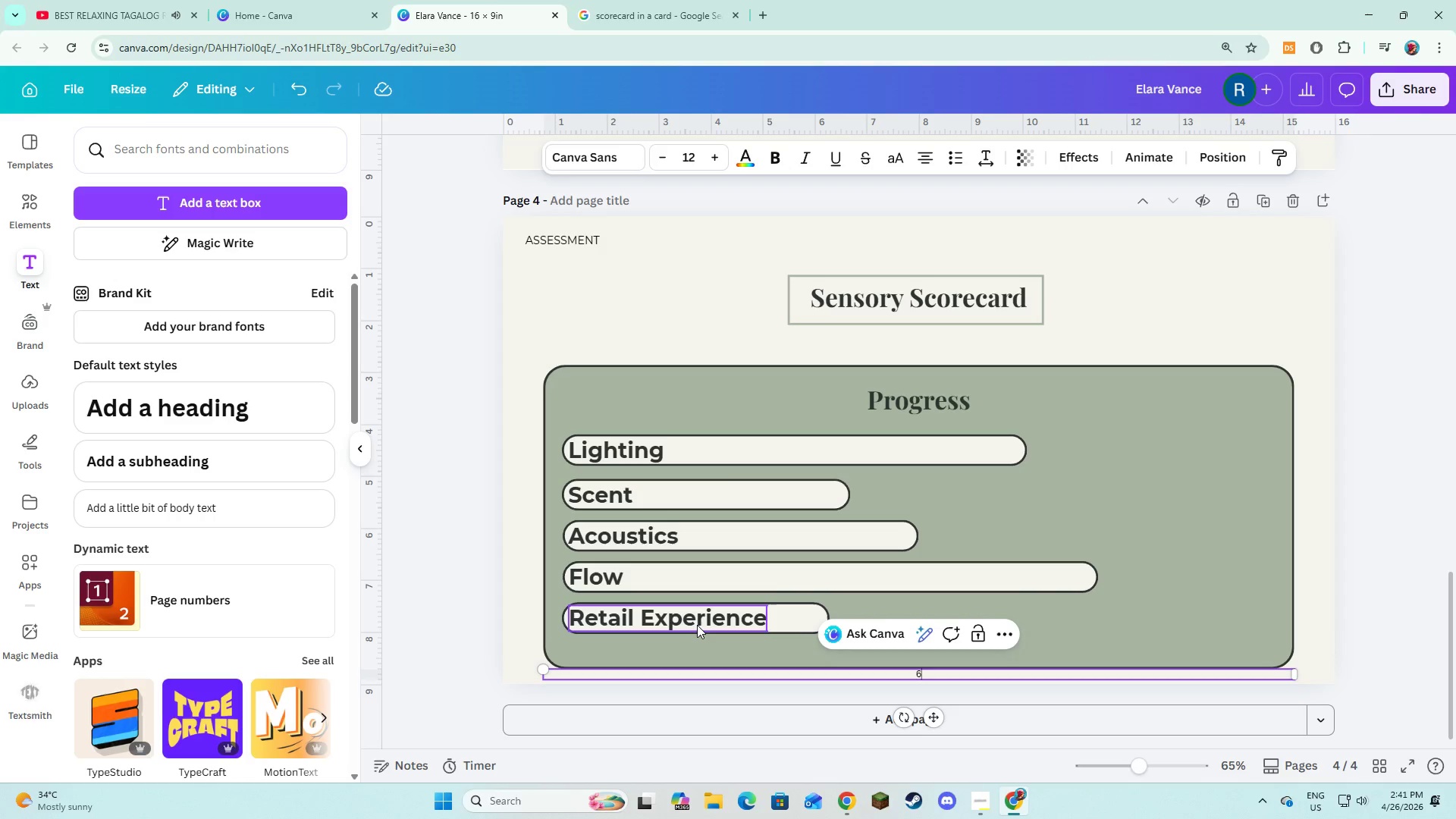 
key(NumpadDecimal)
 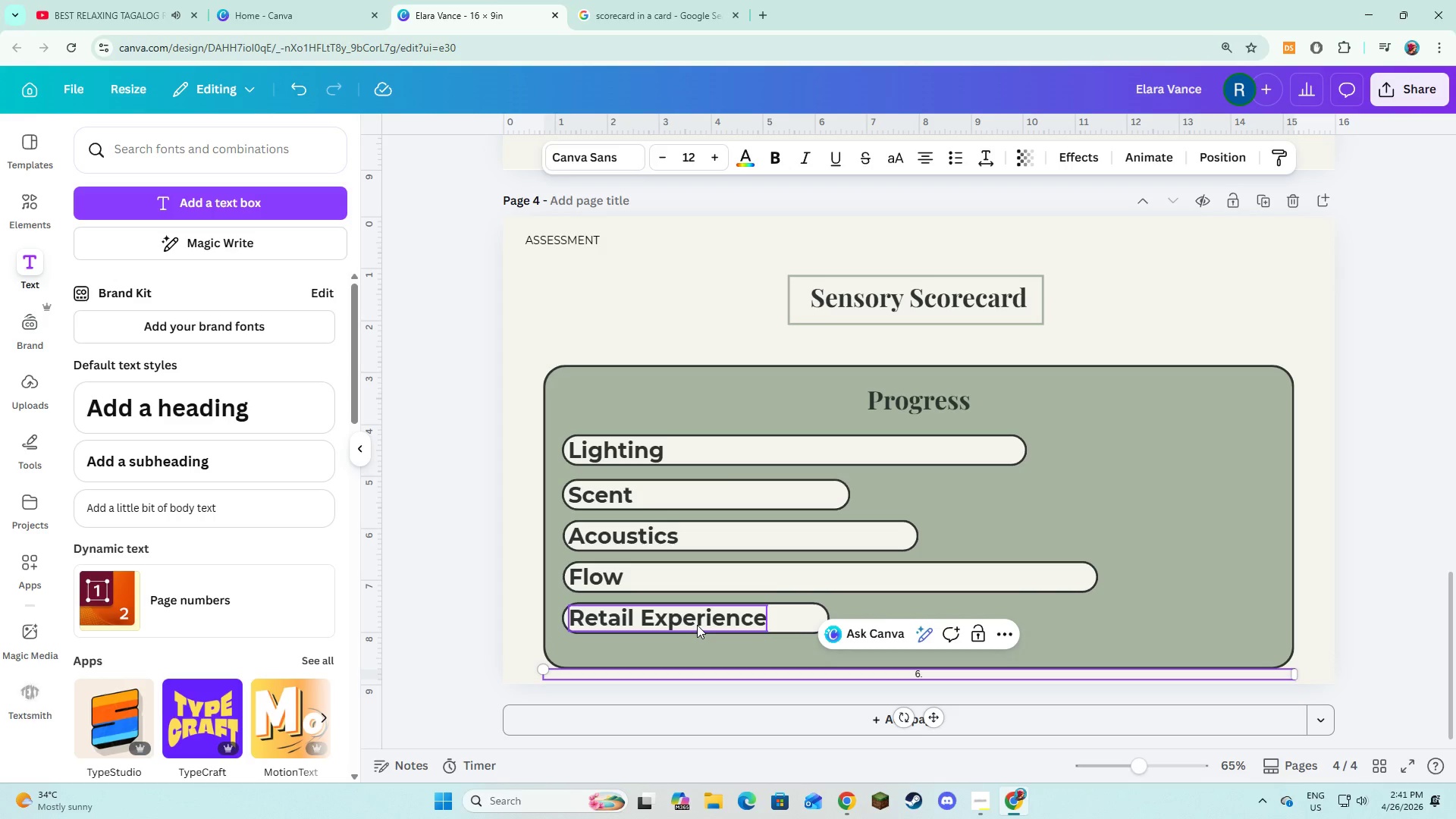 
key(Numpad5)
 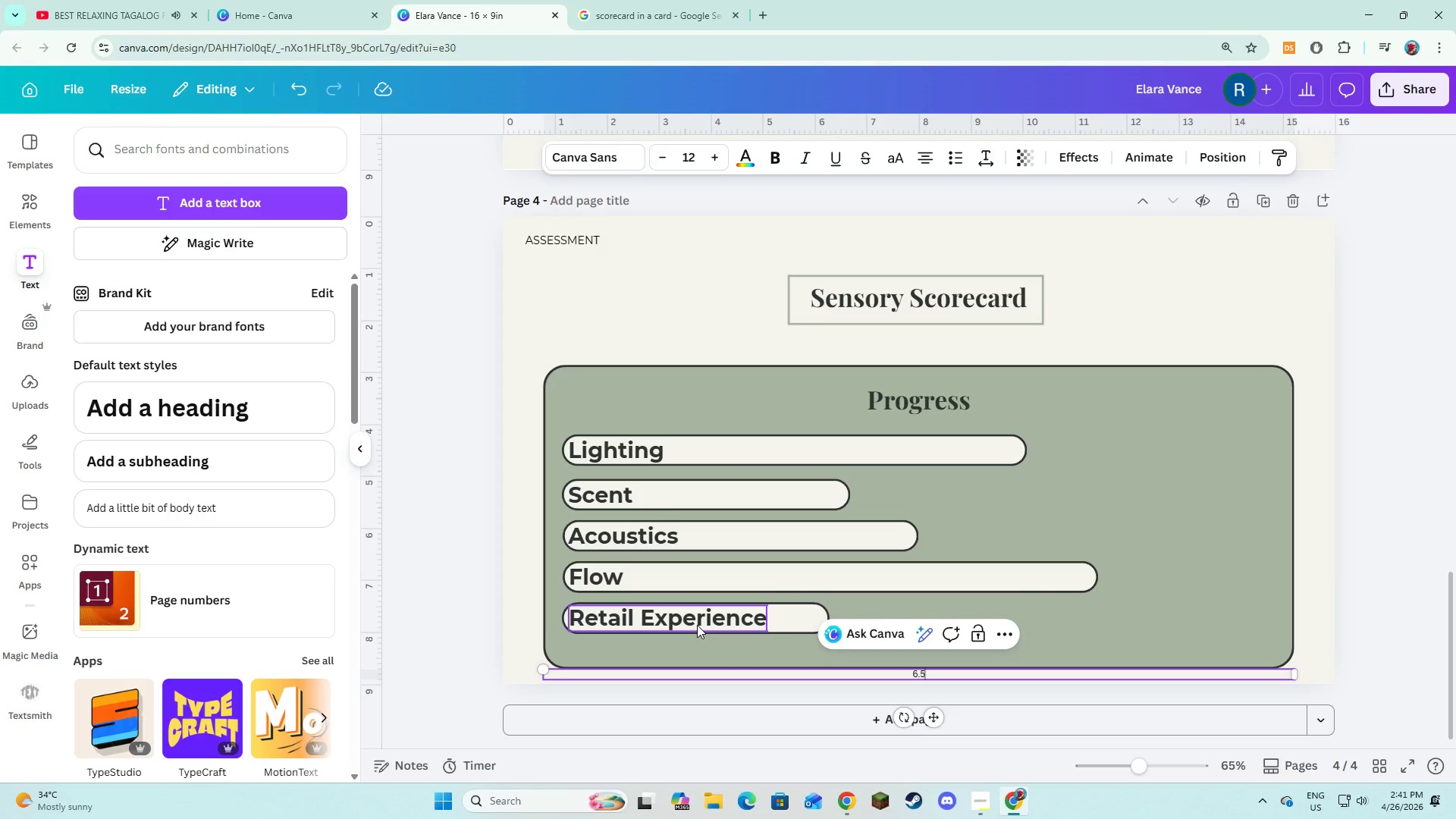 
key(Slash)
 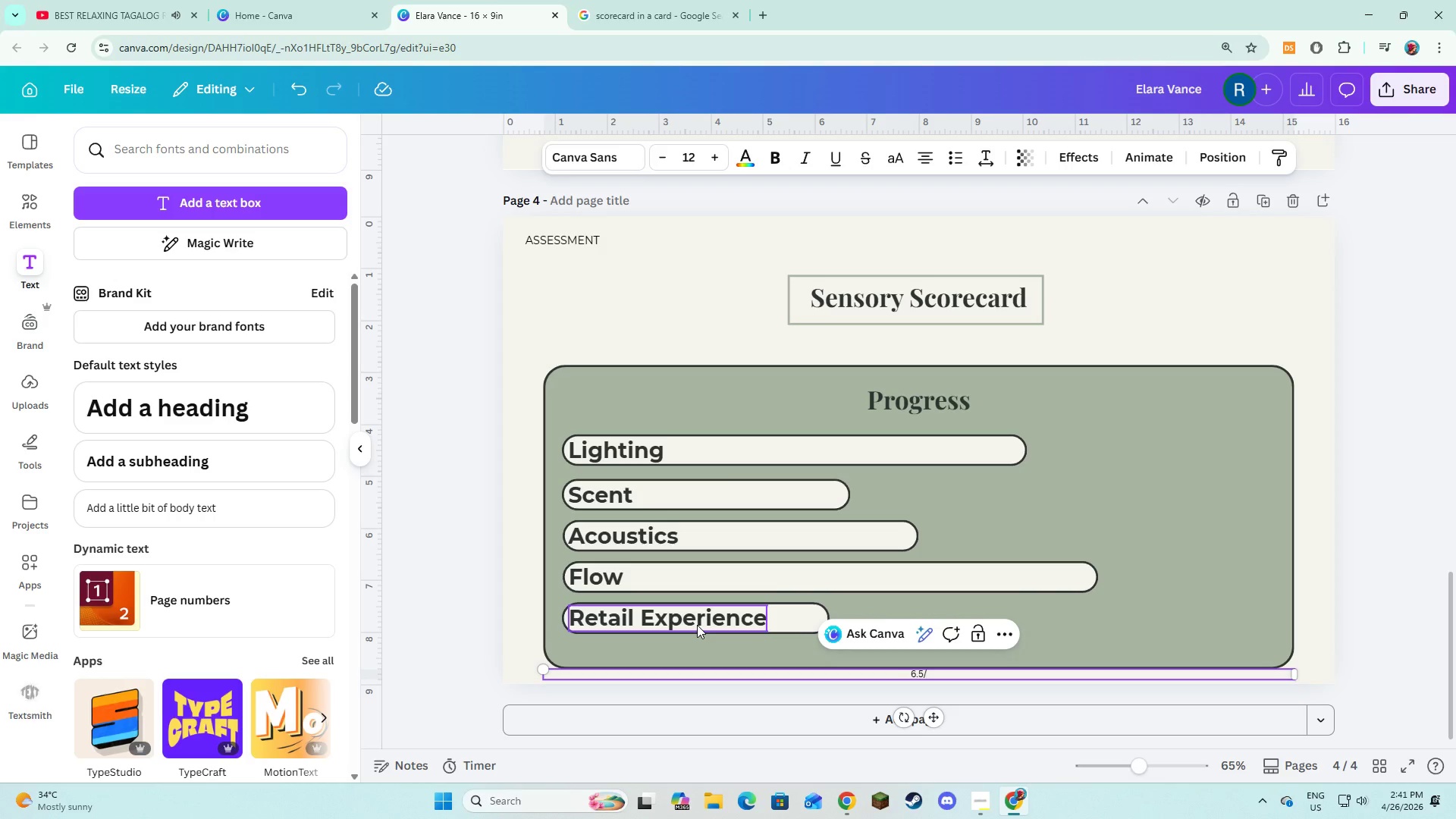 
key(Numpad1)
 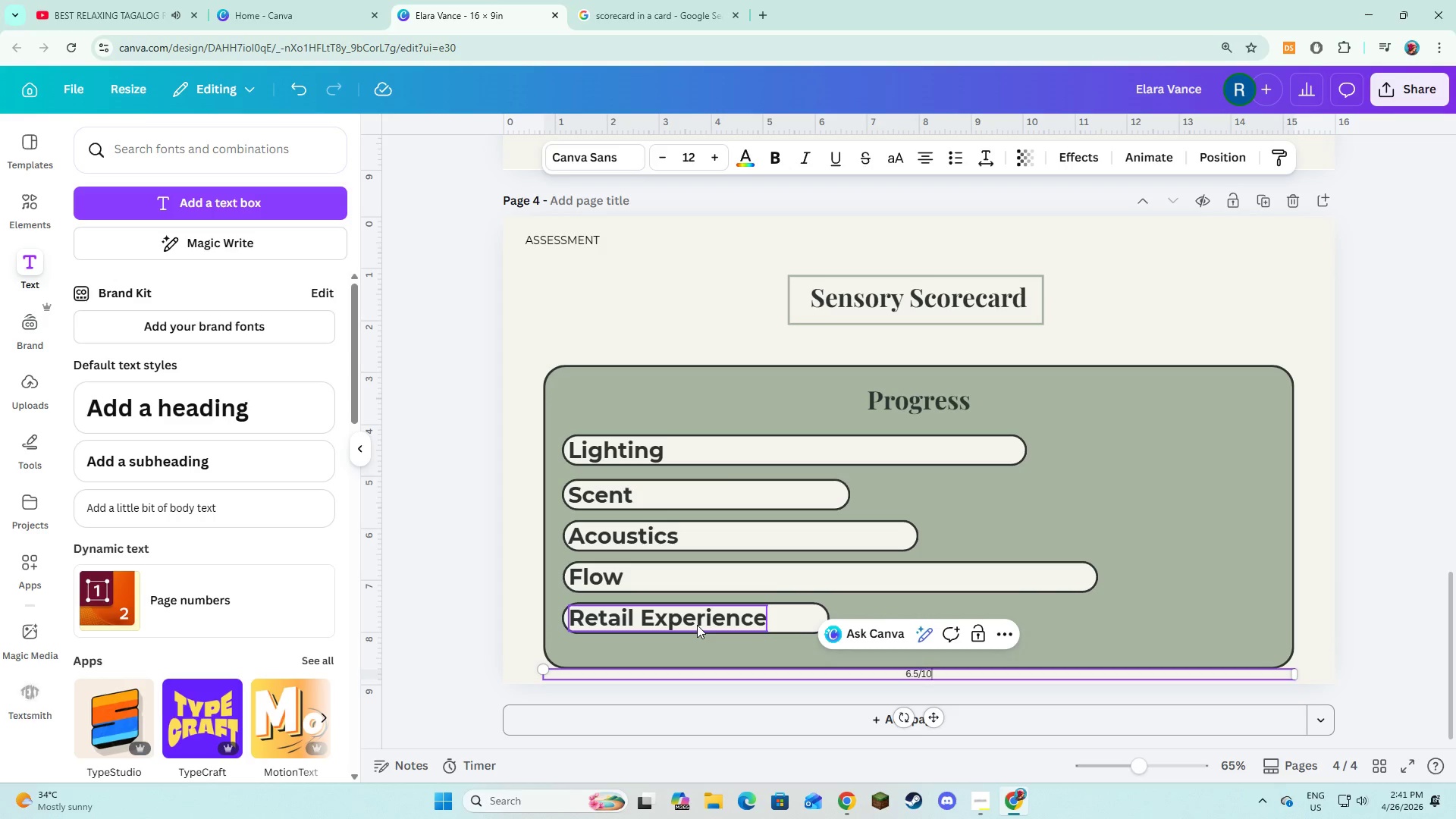 
key(Numpad0)
 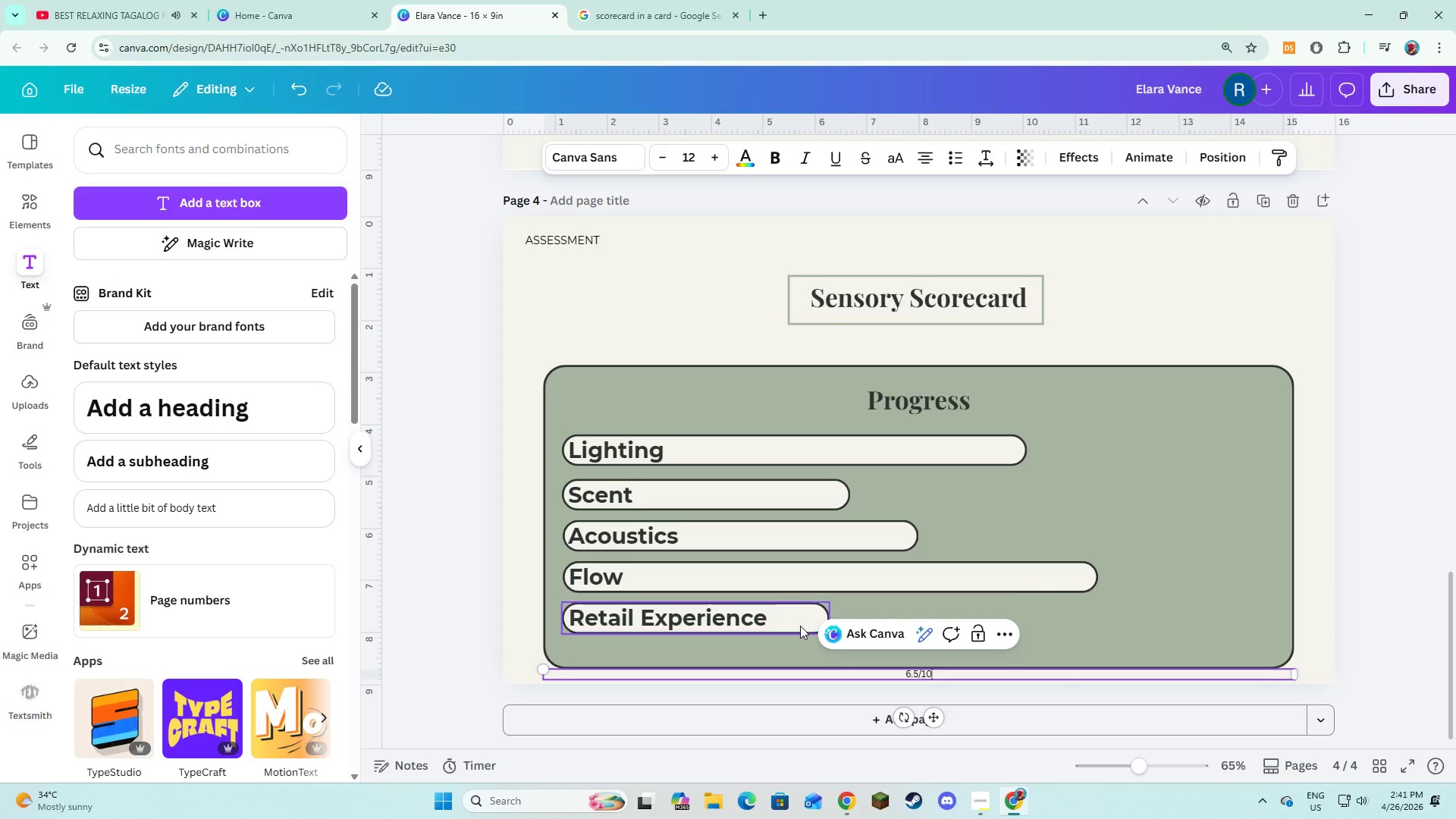 
key(Control+A)
 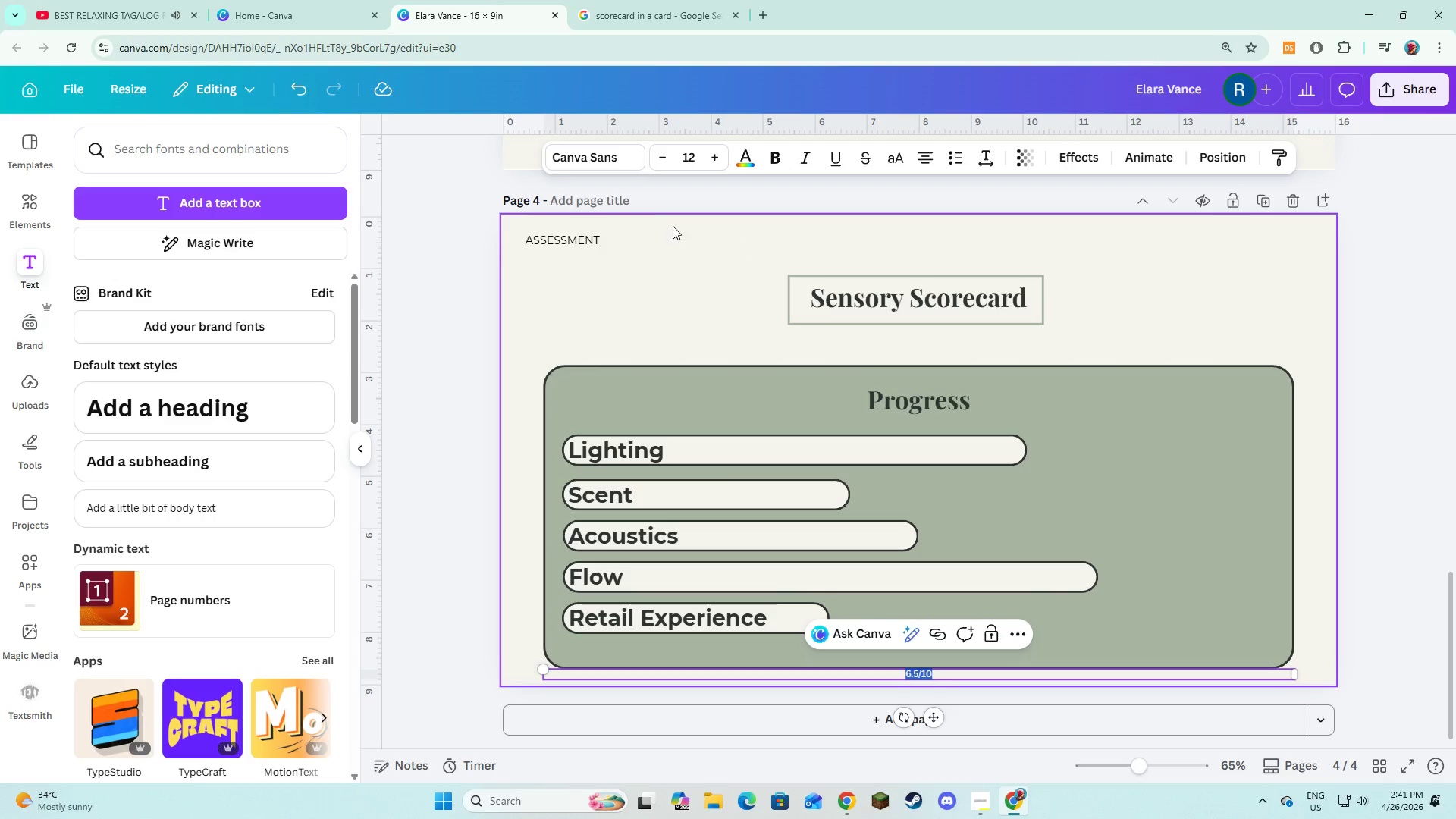 
left_click([616, 168])
 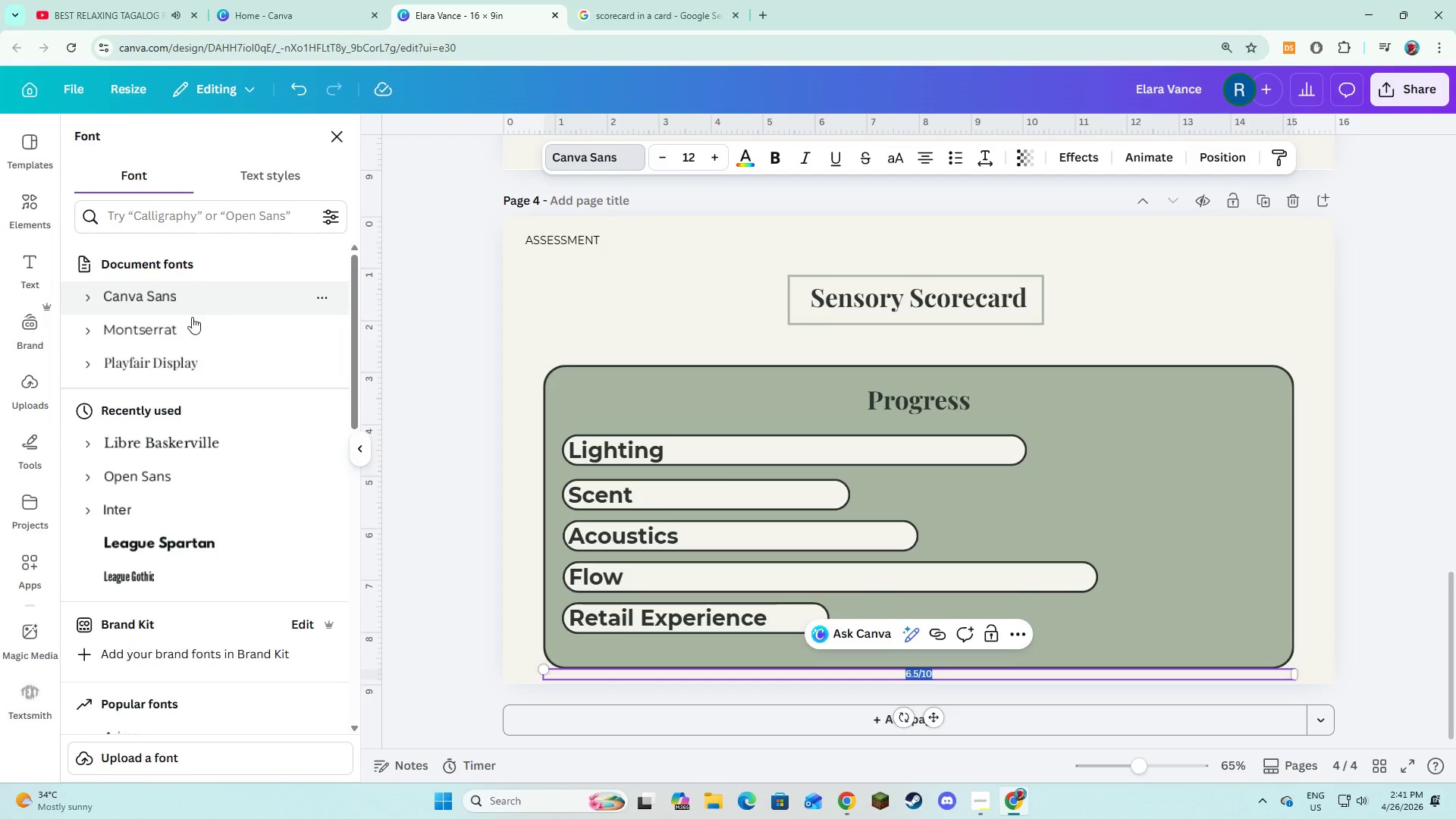 
left_click([179, 328])
 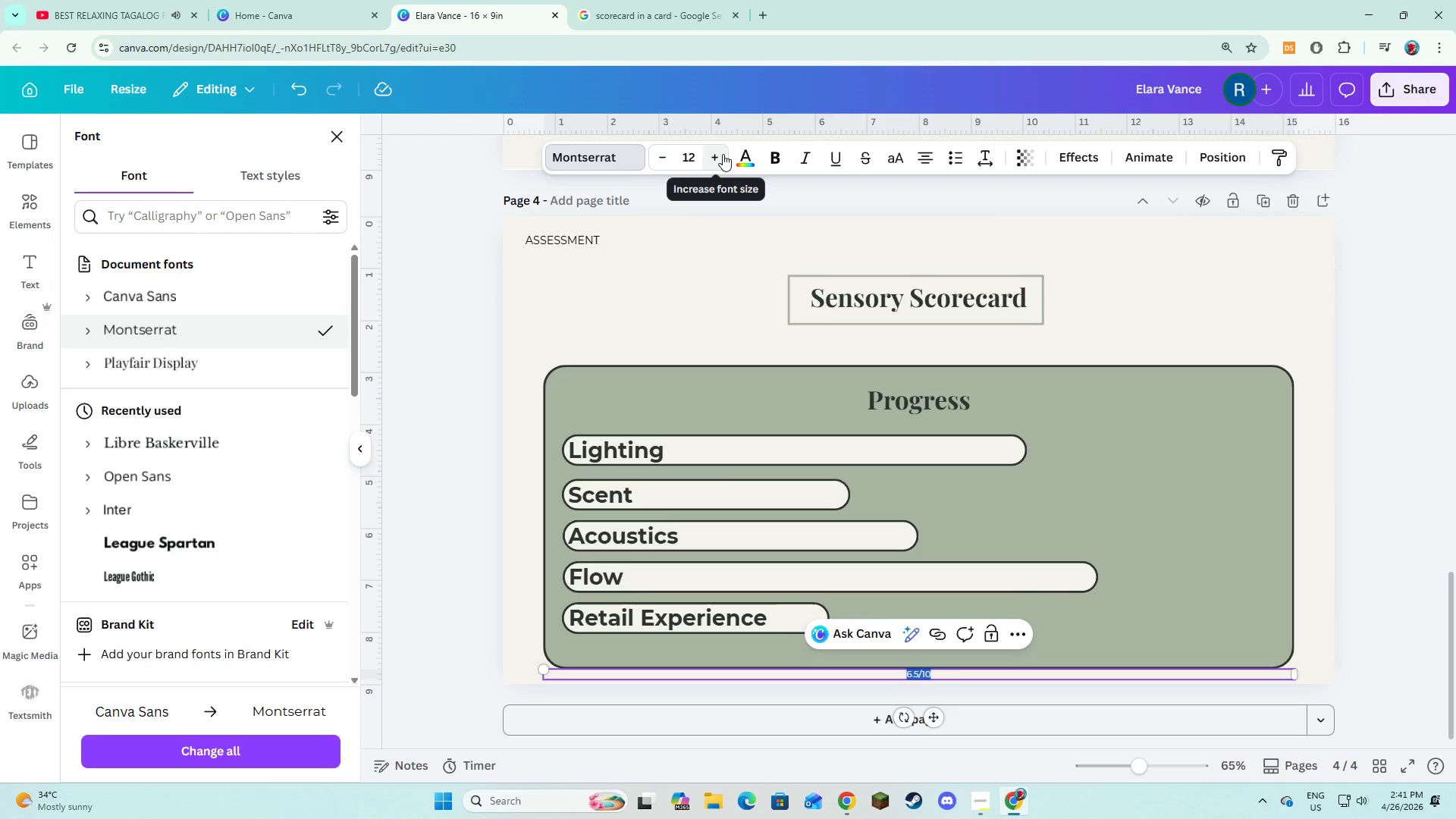 
double_click([723, 154])
 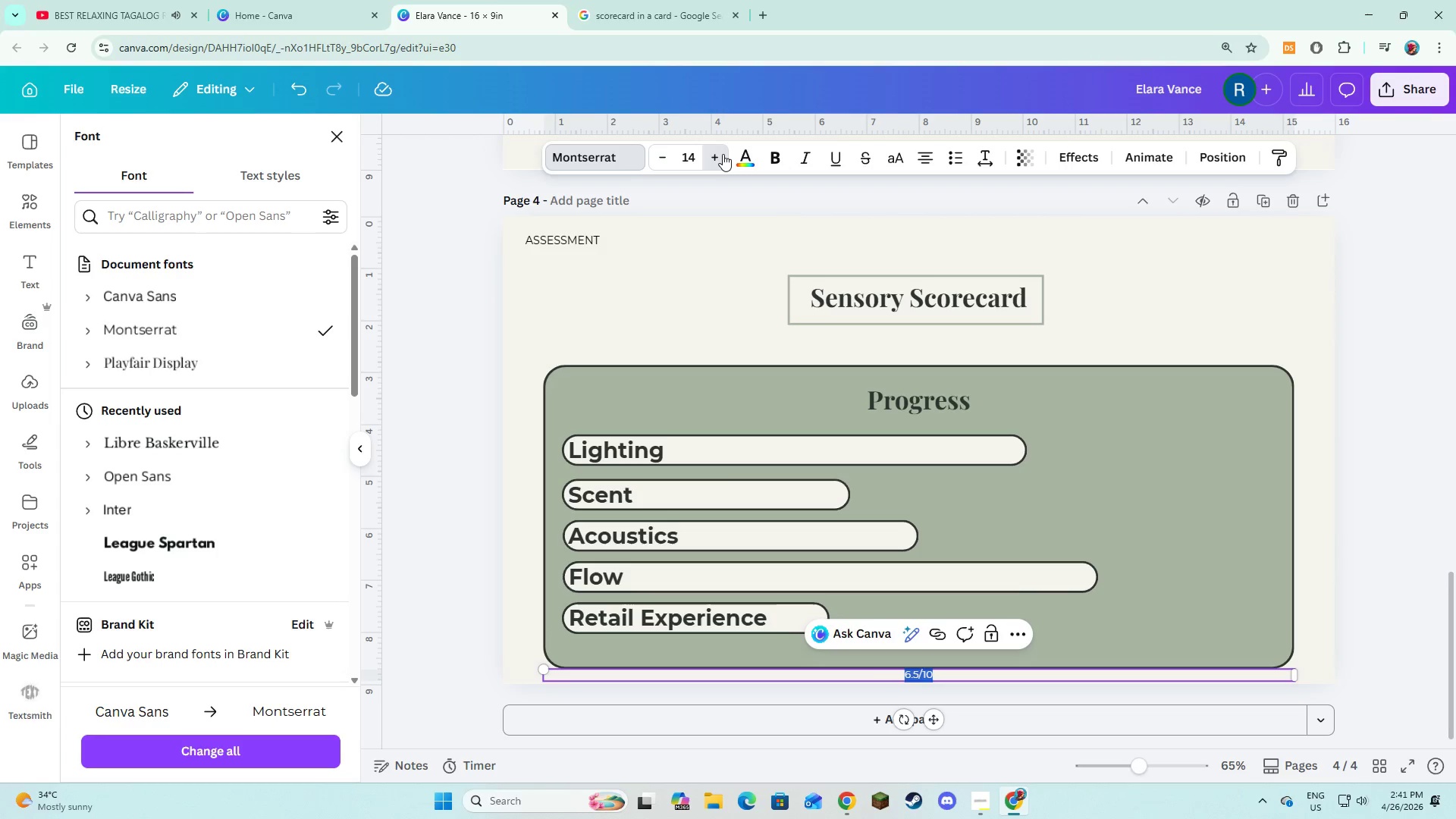 
triple_click([723, 154])
 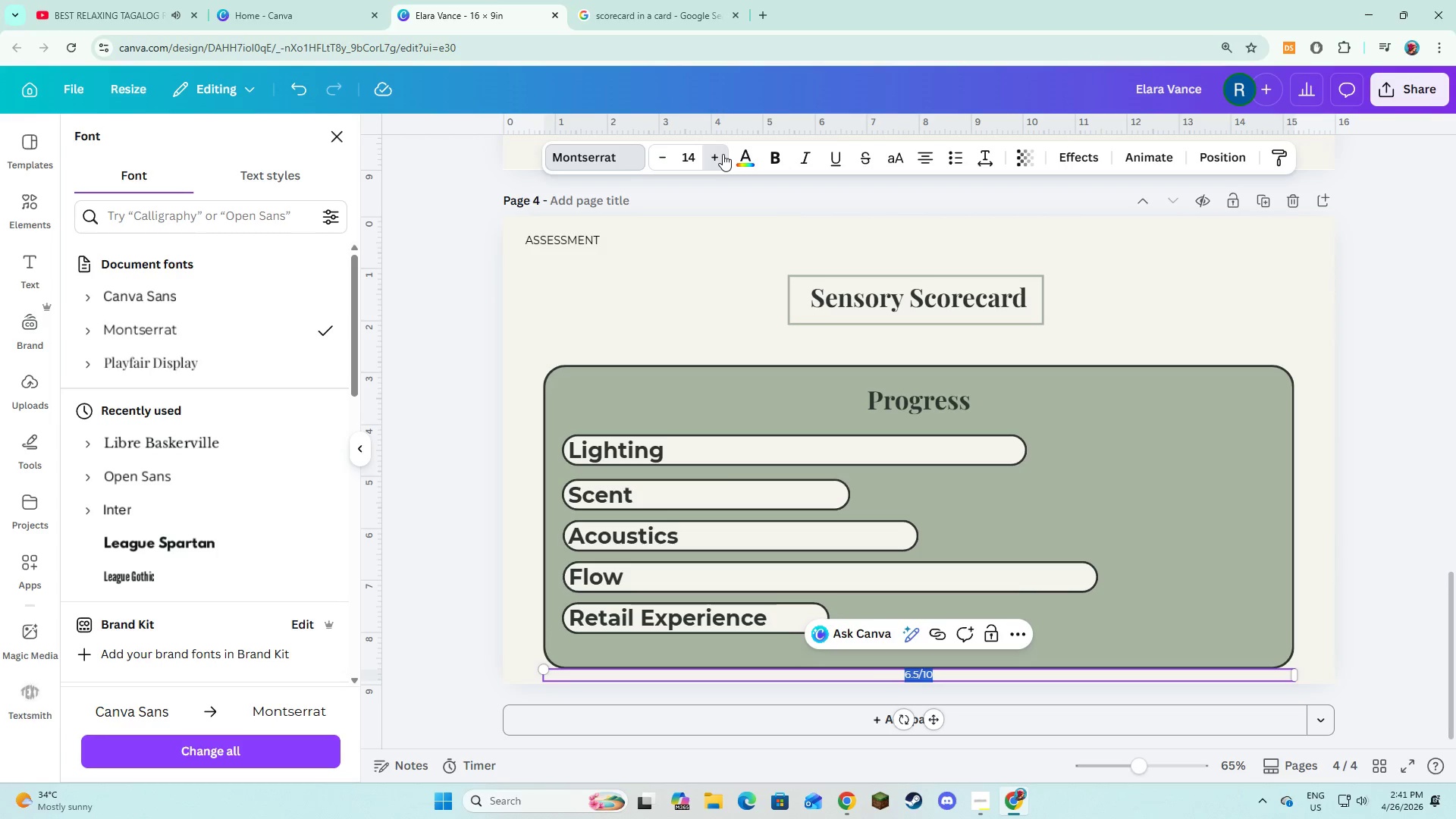 
triple_click([723, 154])
 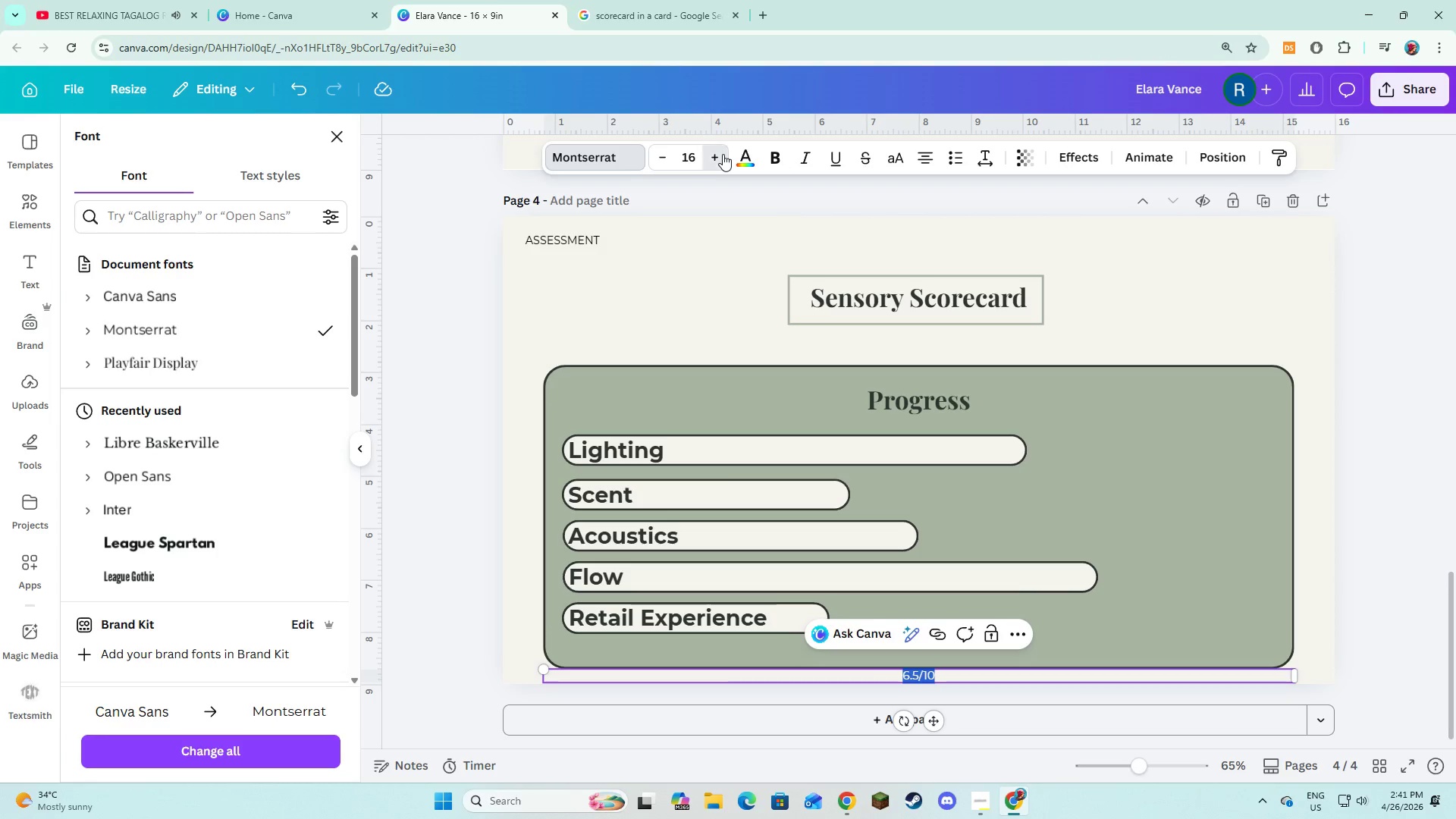 
double_click([723, 154])
 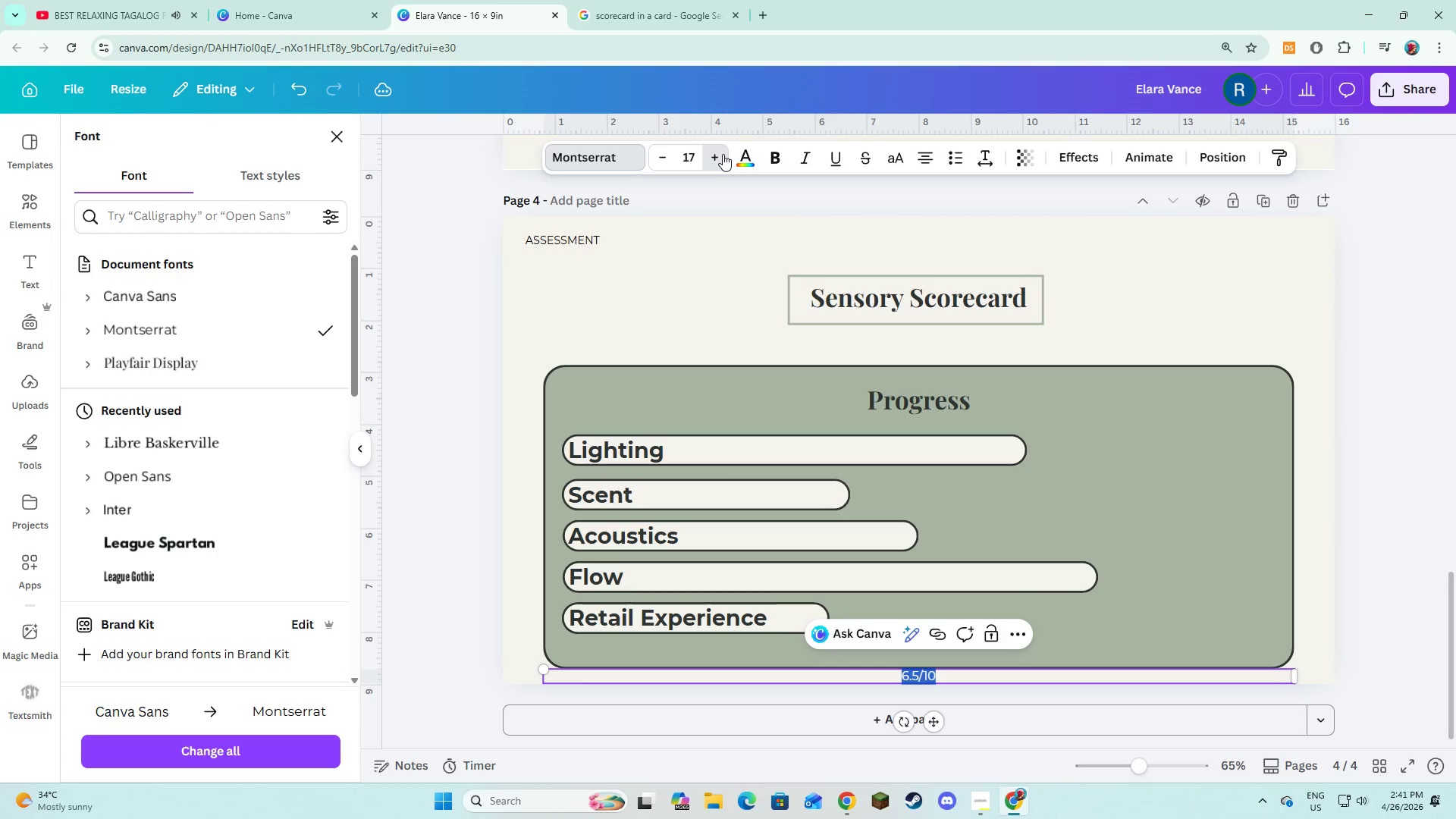 
triple_click([723, 154])
 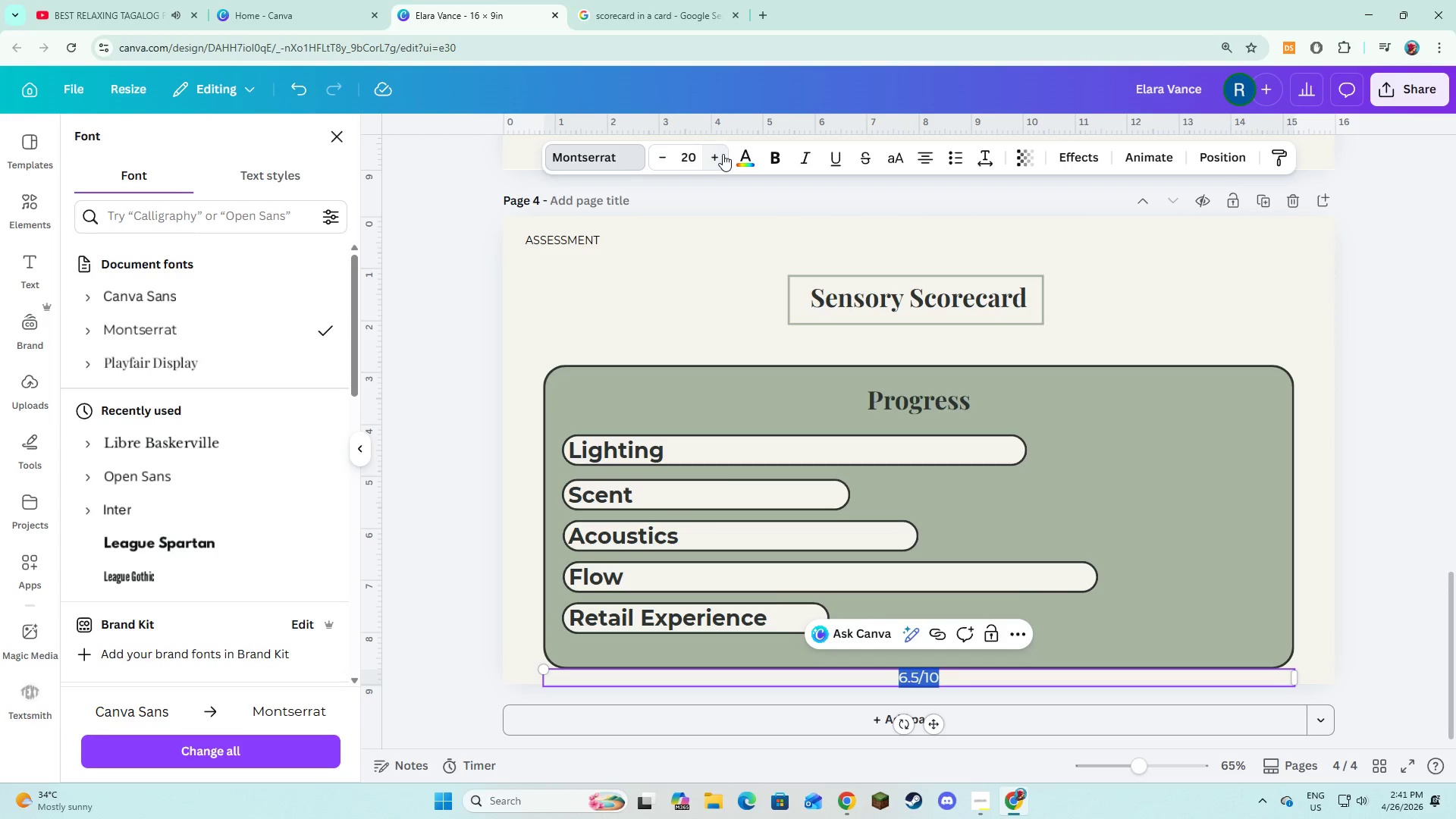 
double_click([723, 154])
 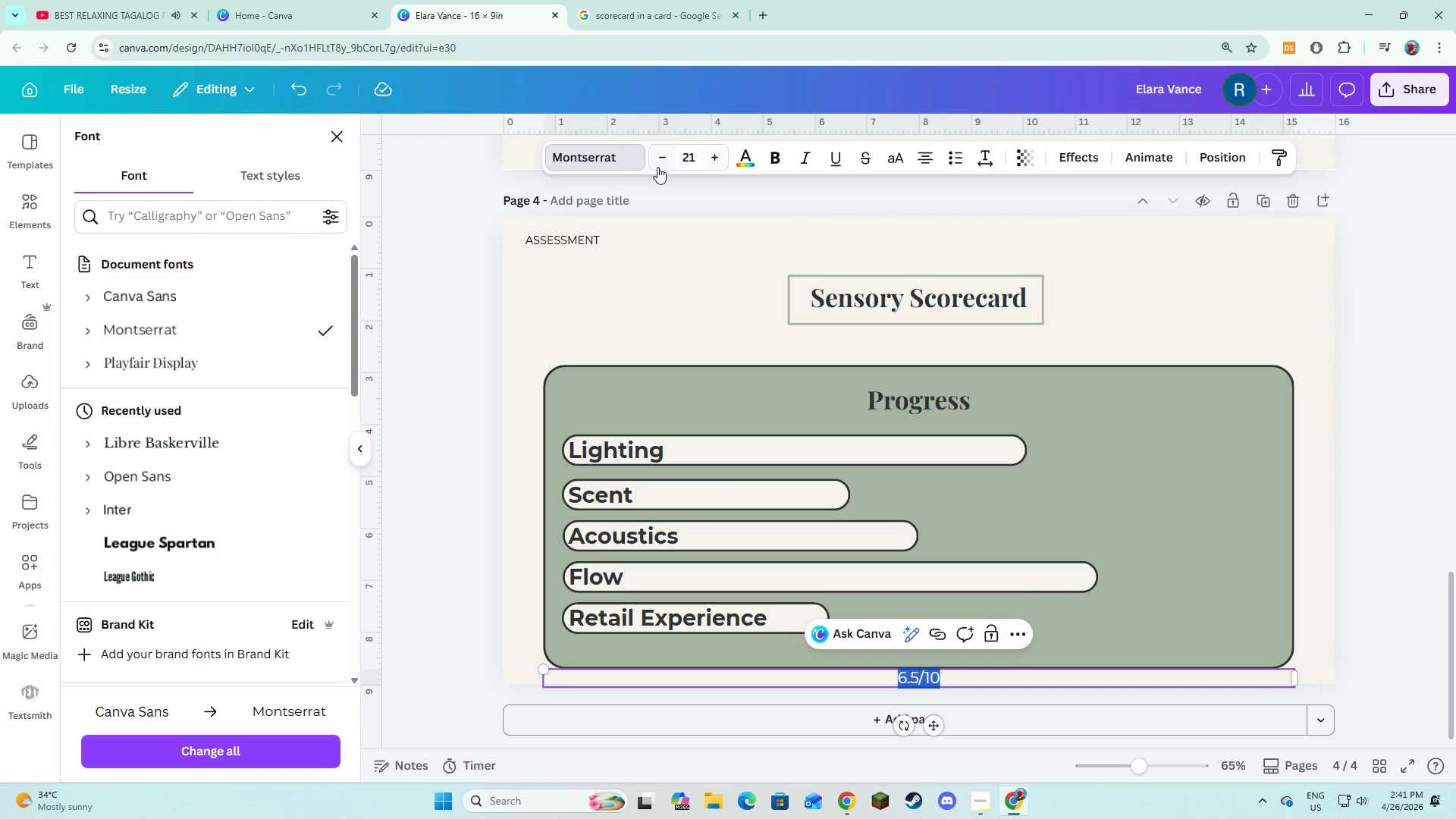 
left_click([655, 165])
 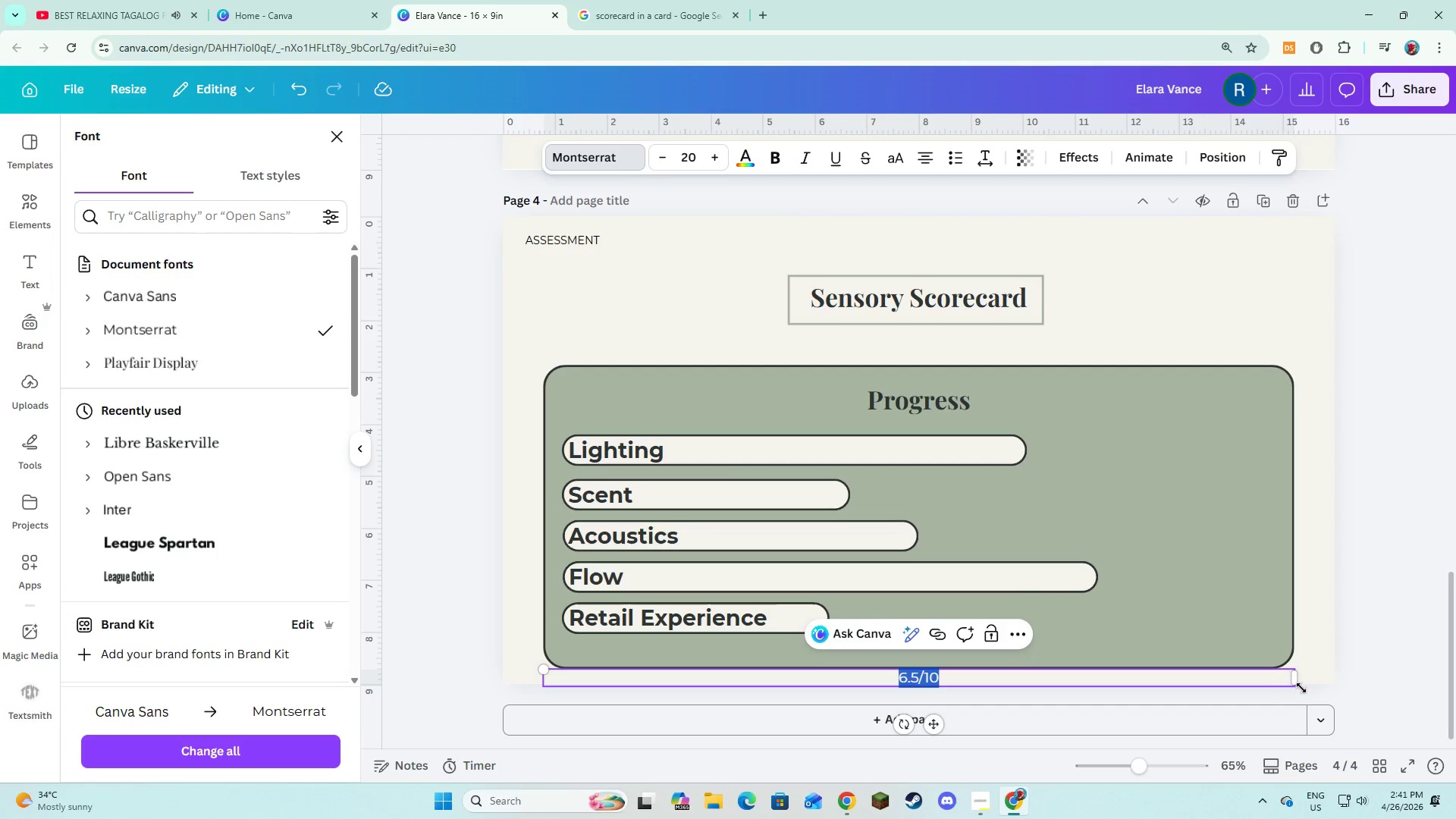 
left_click_drag(start_coordinate=[1299, 679], to_coordinate=[652, 677])
 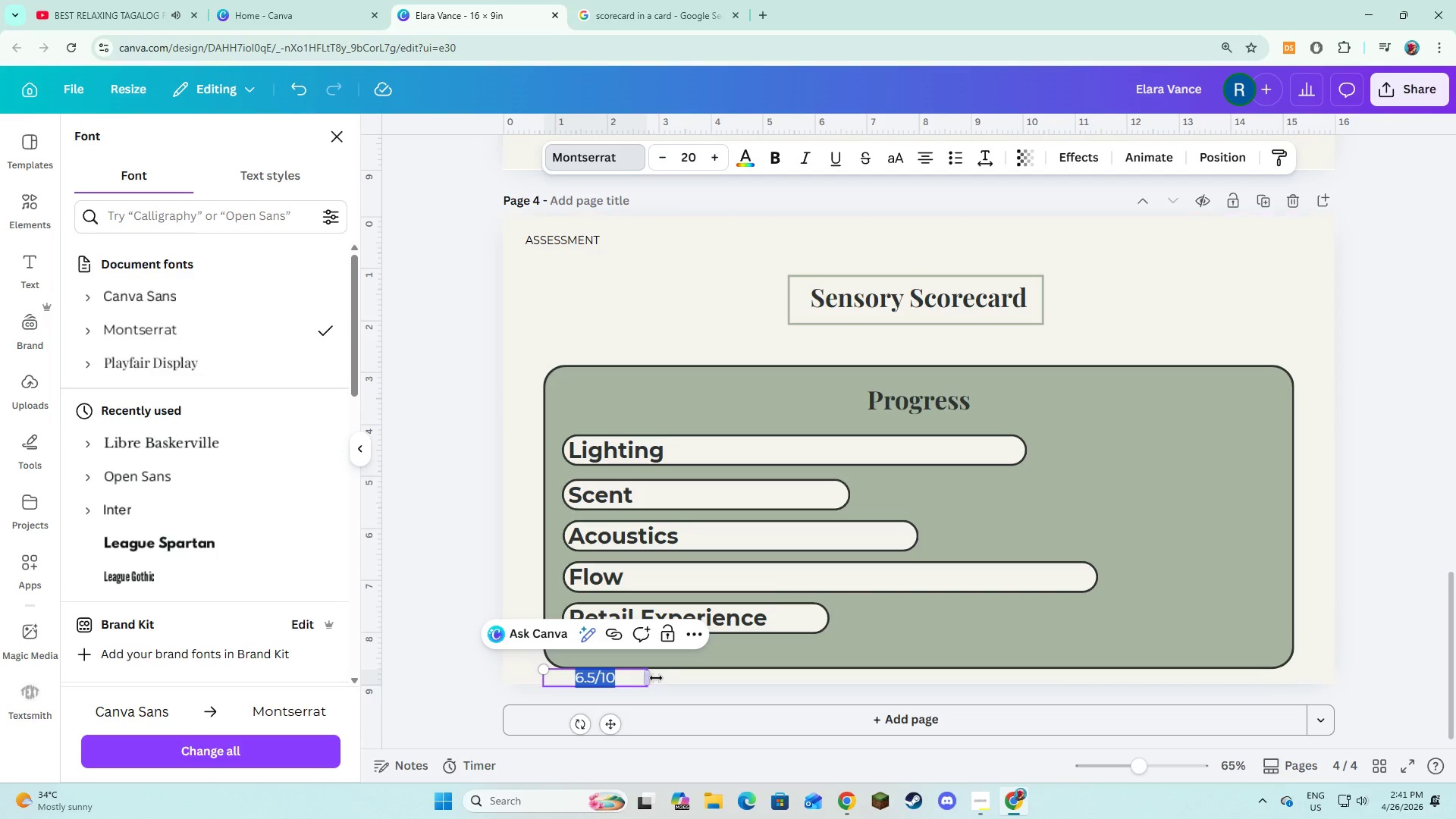 
left_click_drag(start_coordinate=[648, 678], to_coordinate=[611, 677])
 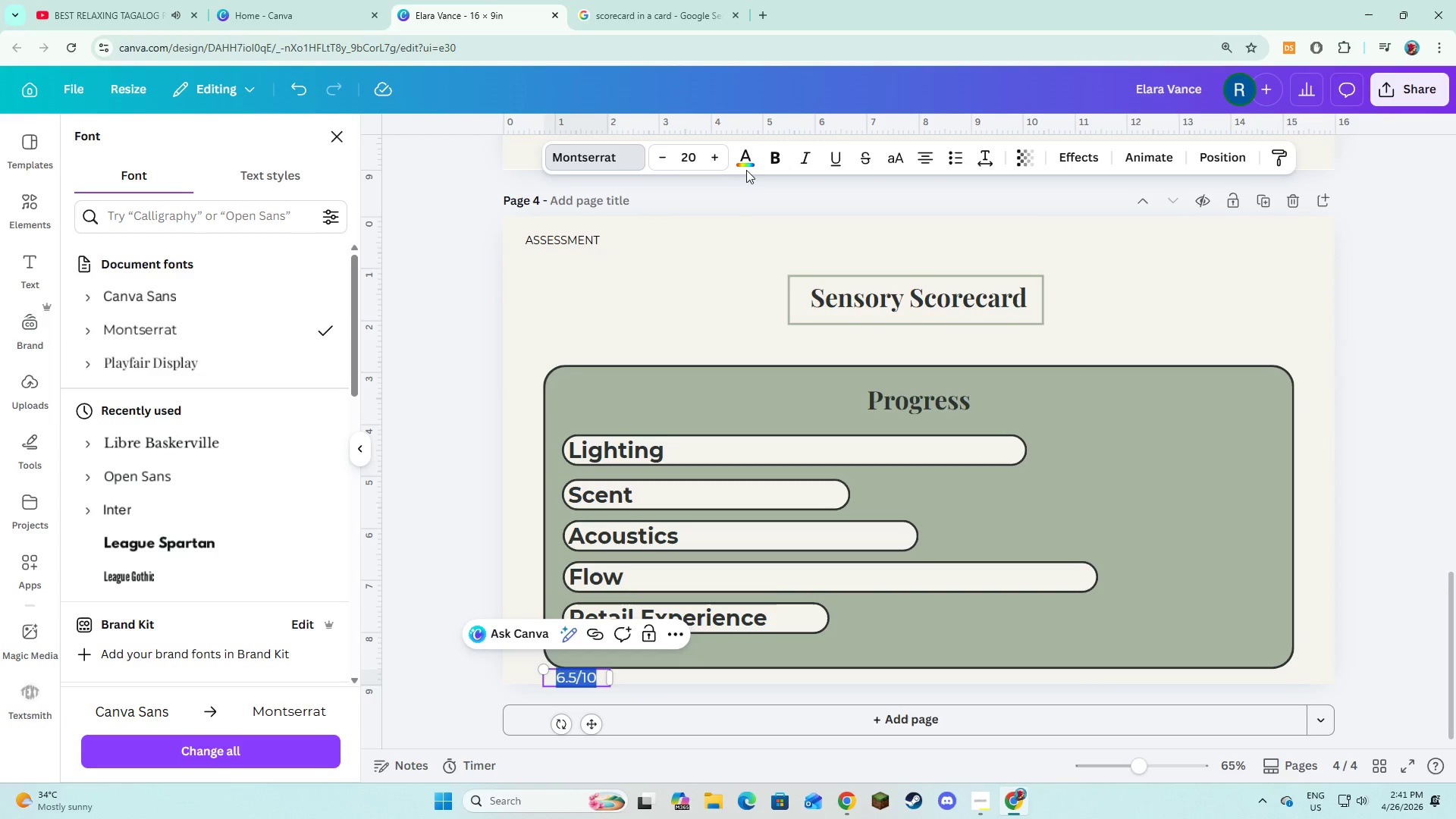 
left_click([746, 166])
 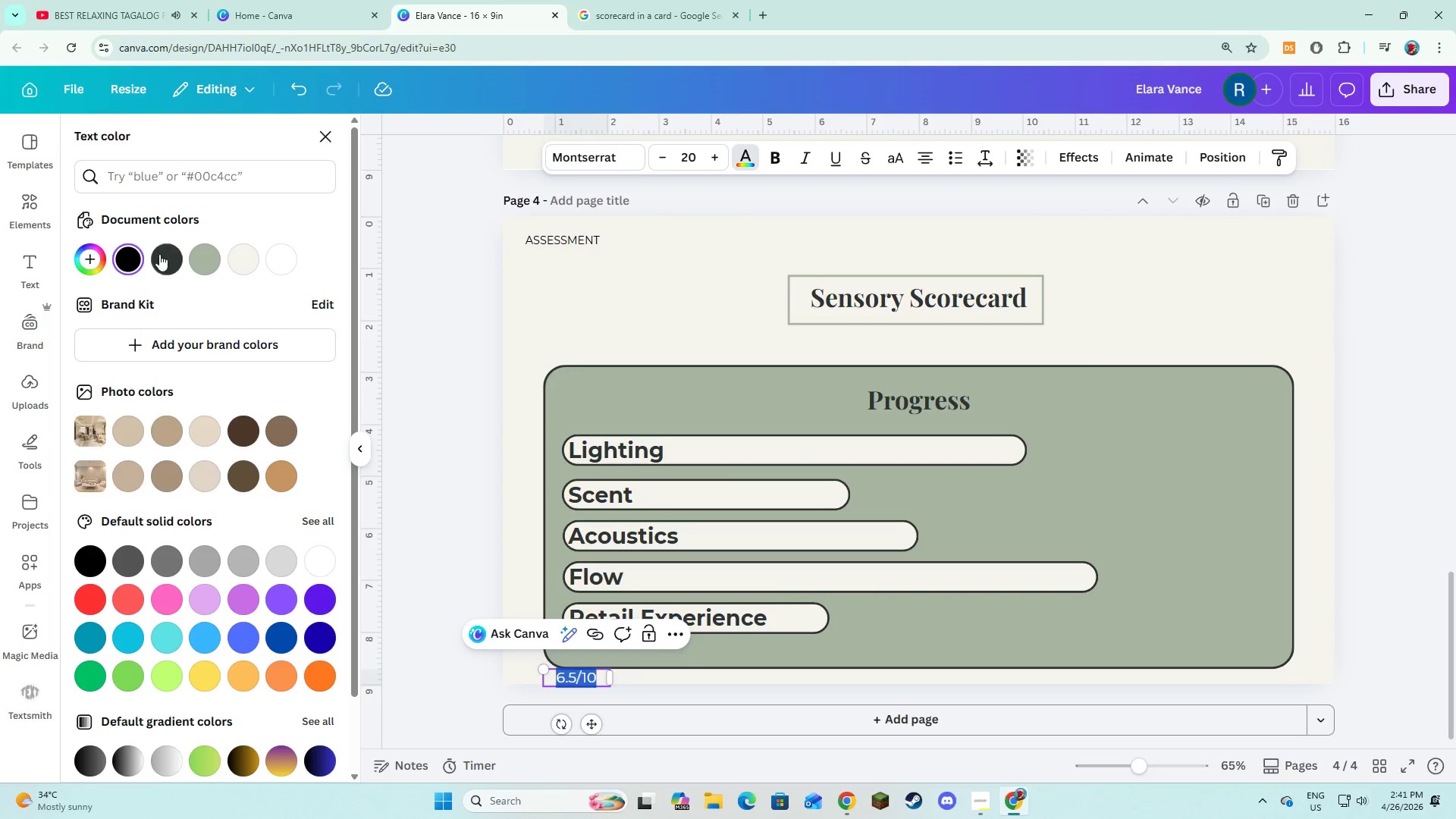 
left_click([160, 256])
 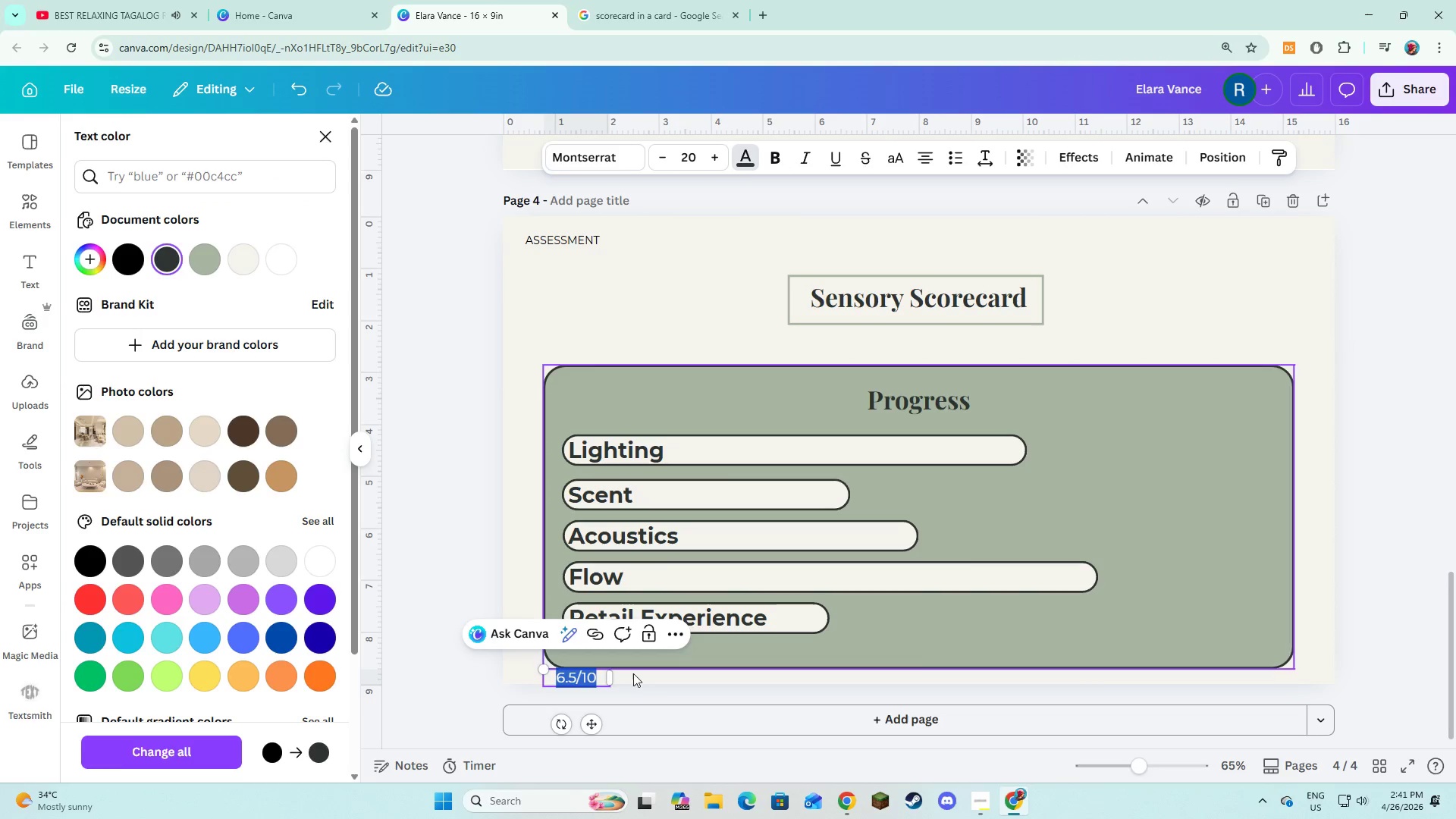 
double_click([587, 686])
 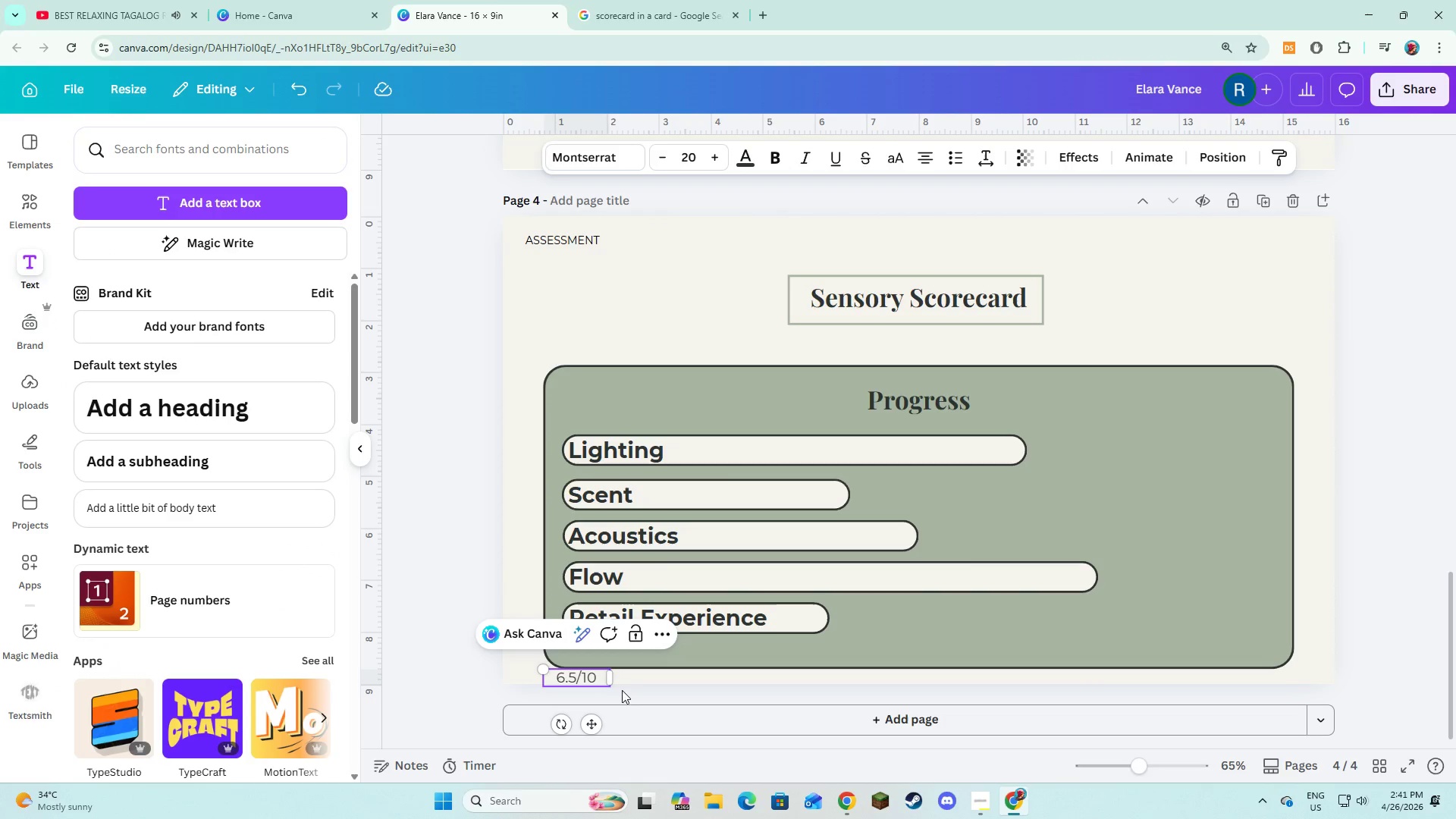 
left_click([630, 692])
 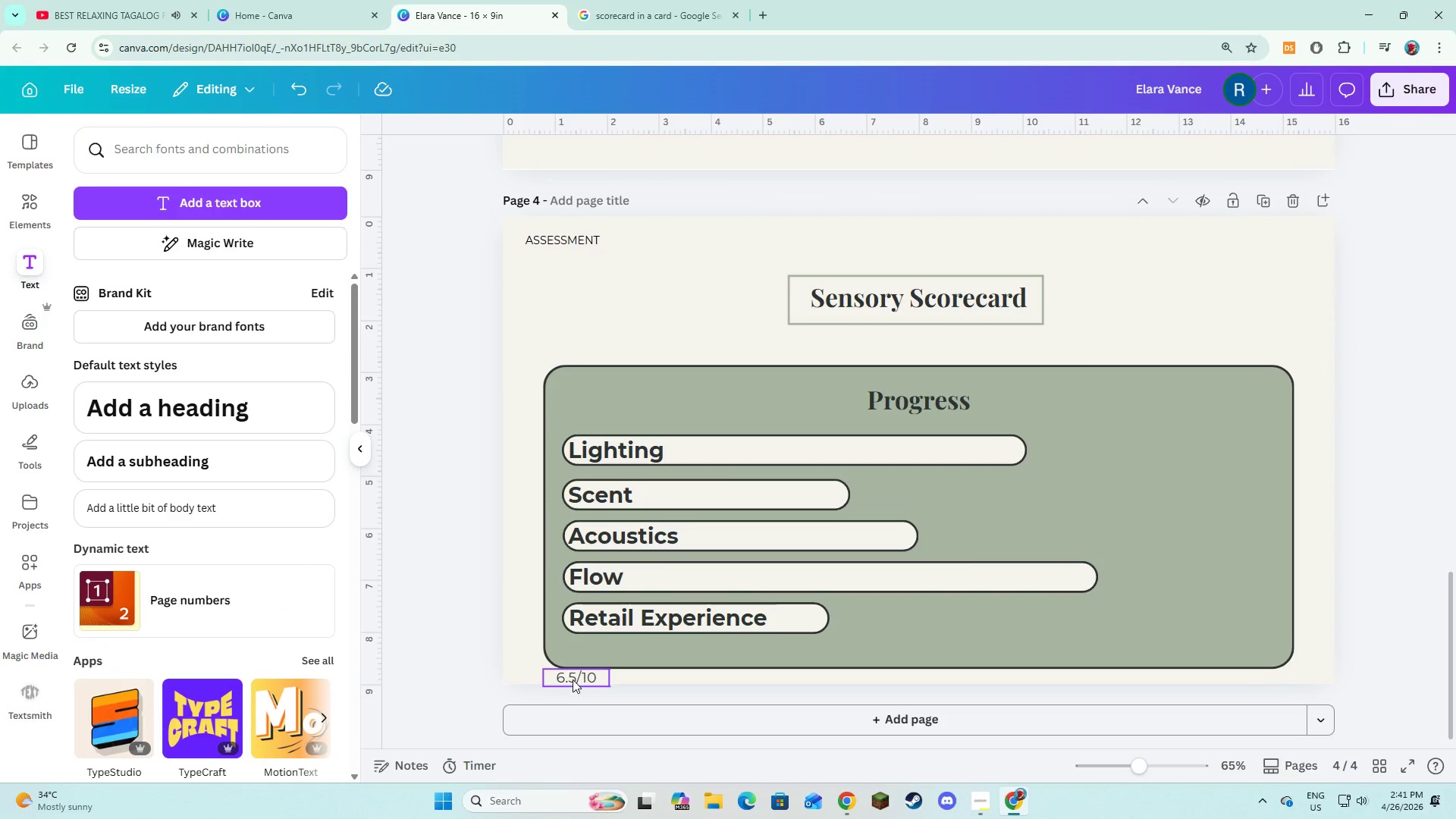 
left_click_drag(start_coordinate=[573, 679], to_coordinate=[981, 450])
 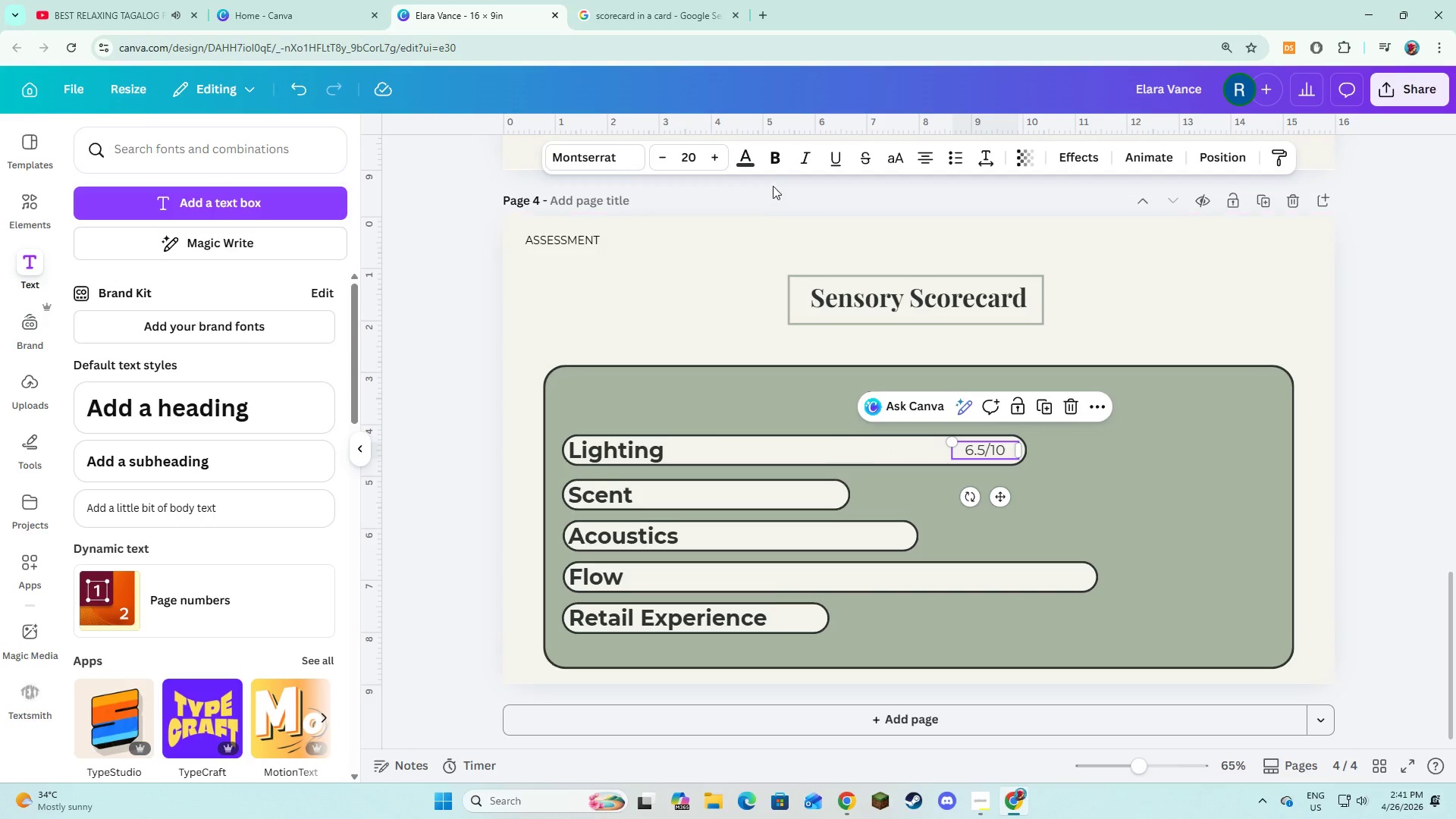 
left_click([772, 165])
 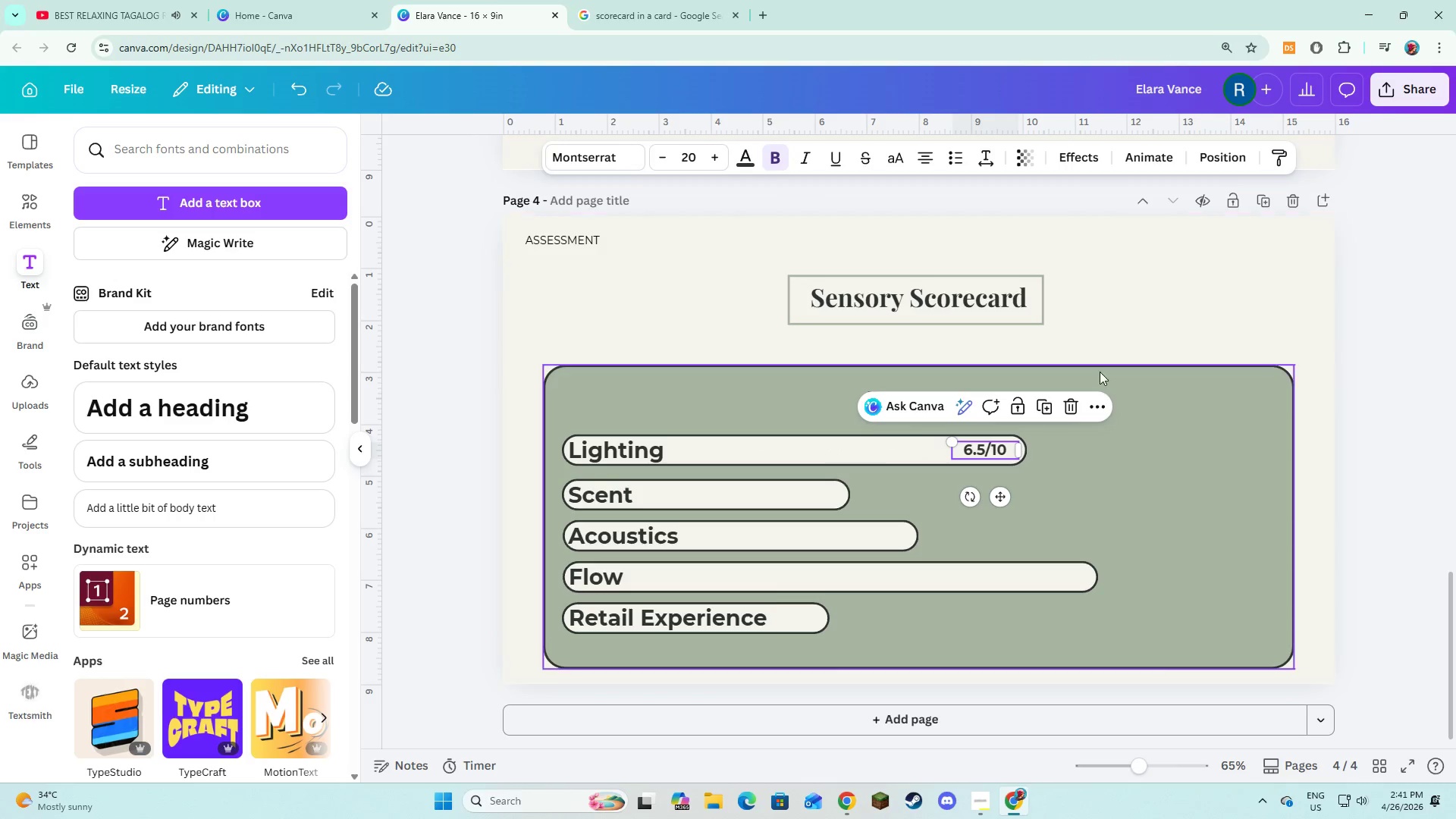 
left_click([1147, 418])
 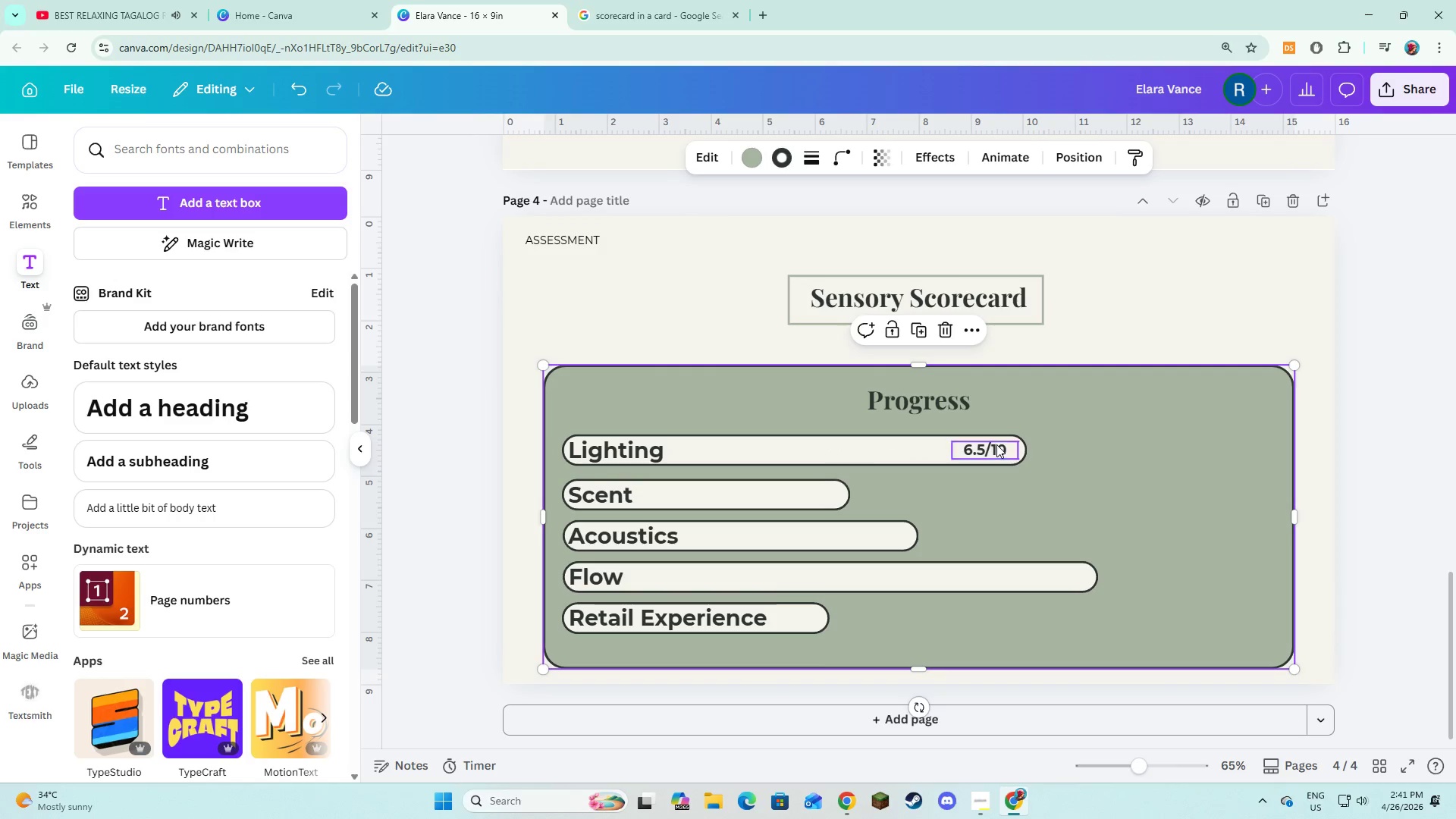 
left_click([996, 444])
 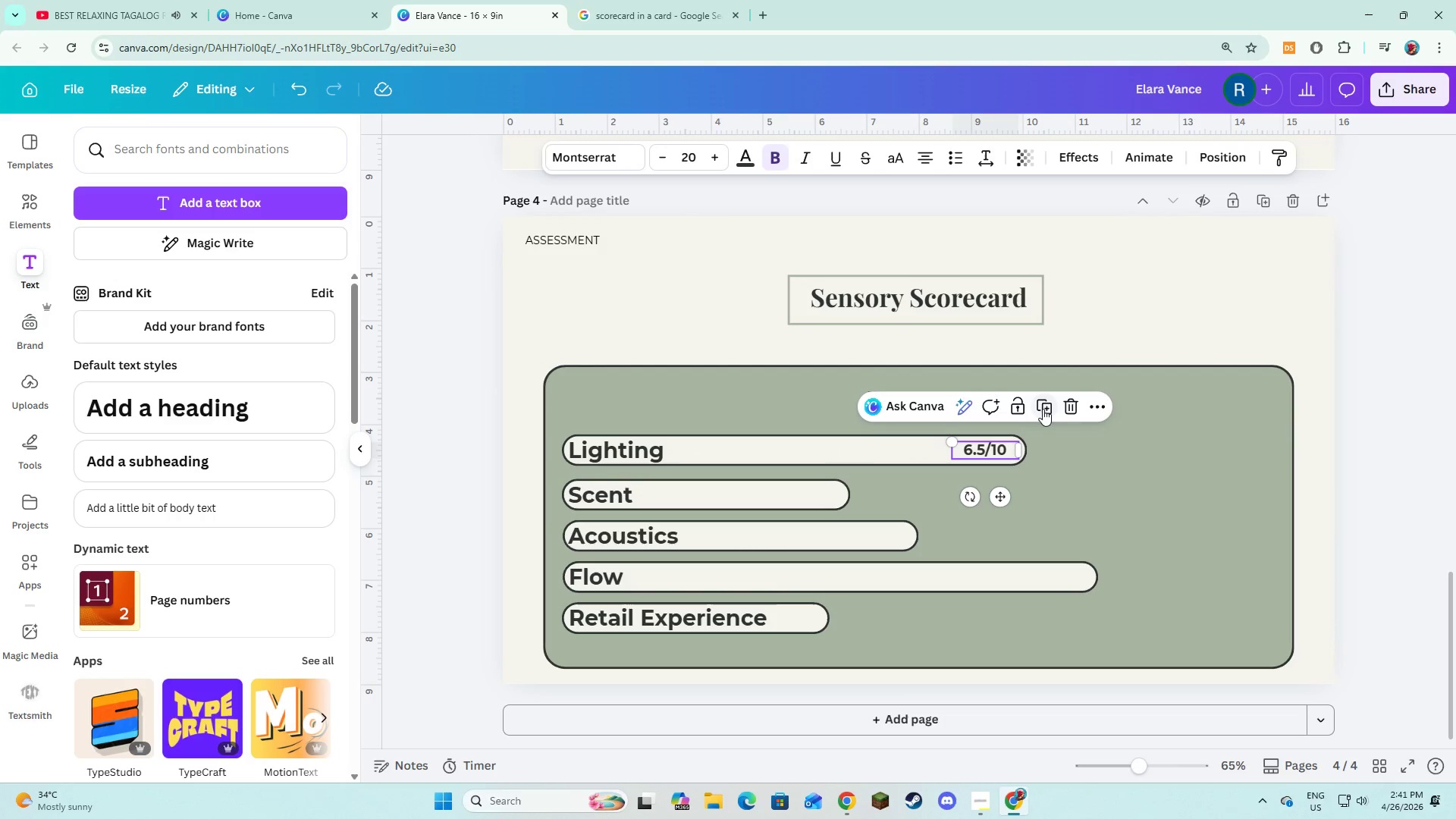 
left_click([1043, 408])
 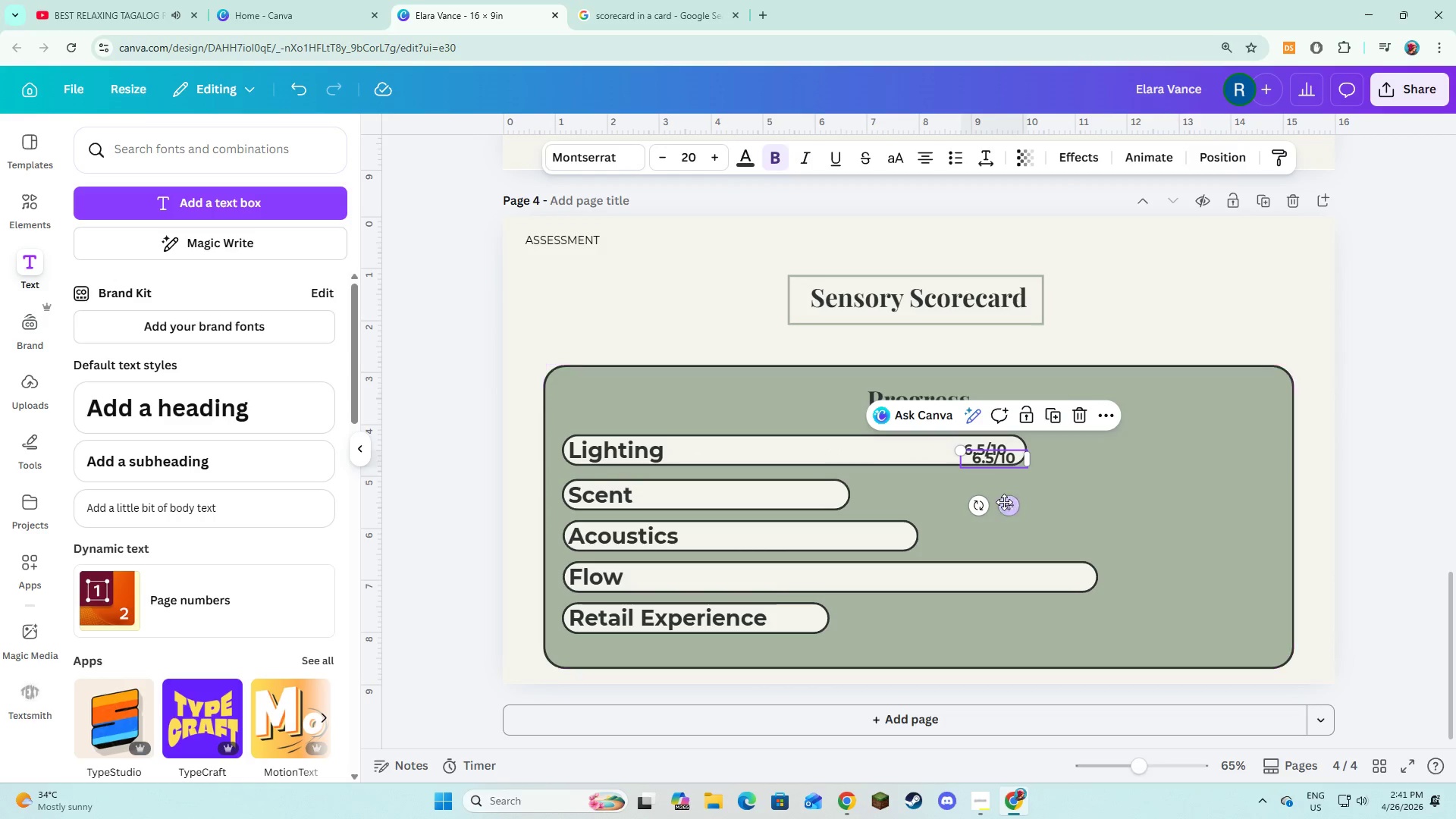 
left_click_drag(start_coordinate=[1004, 502], to_coordinate=[815, 537])
 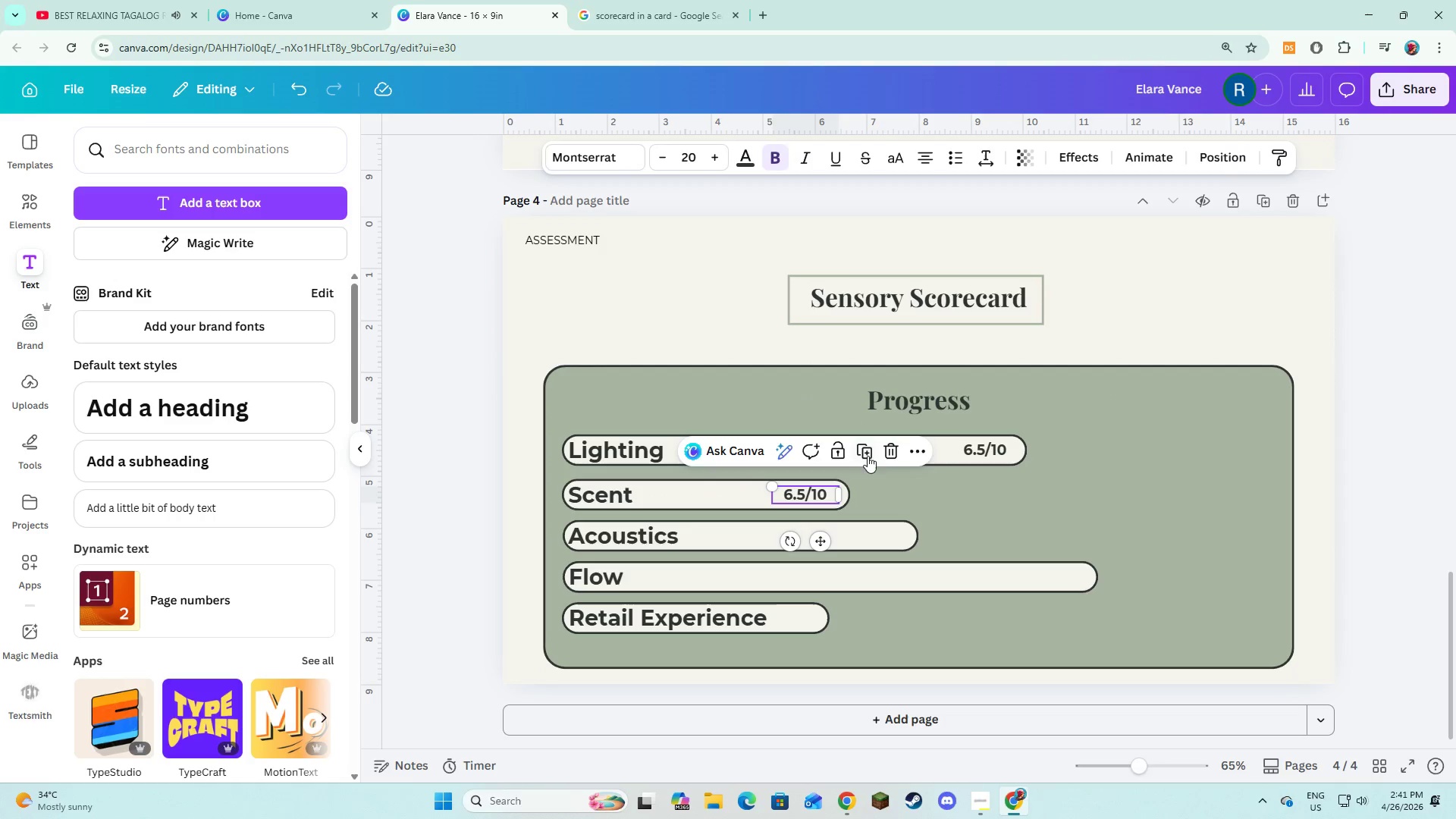 
left_click([869, 444])
 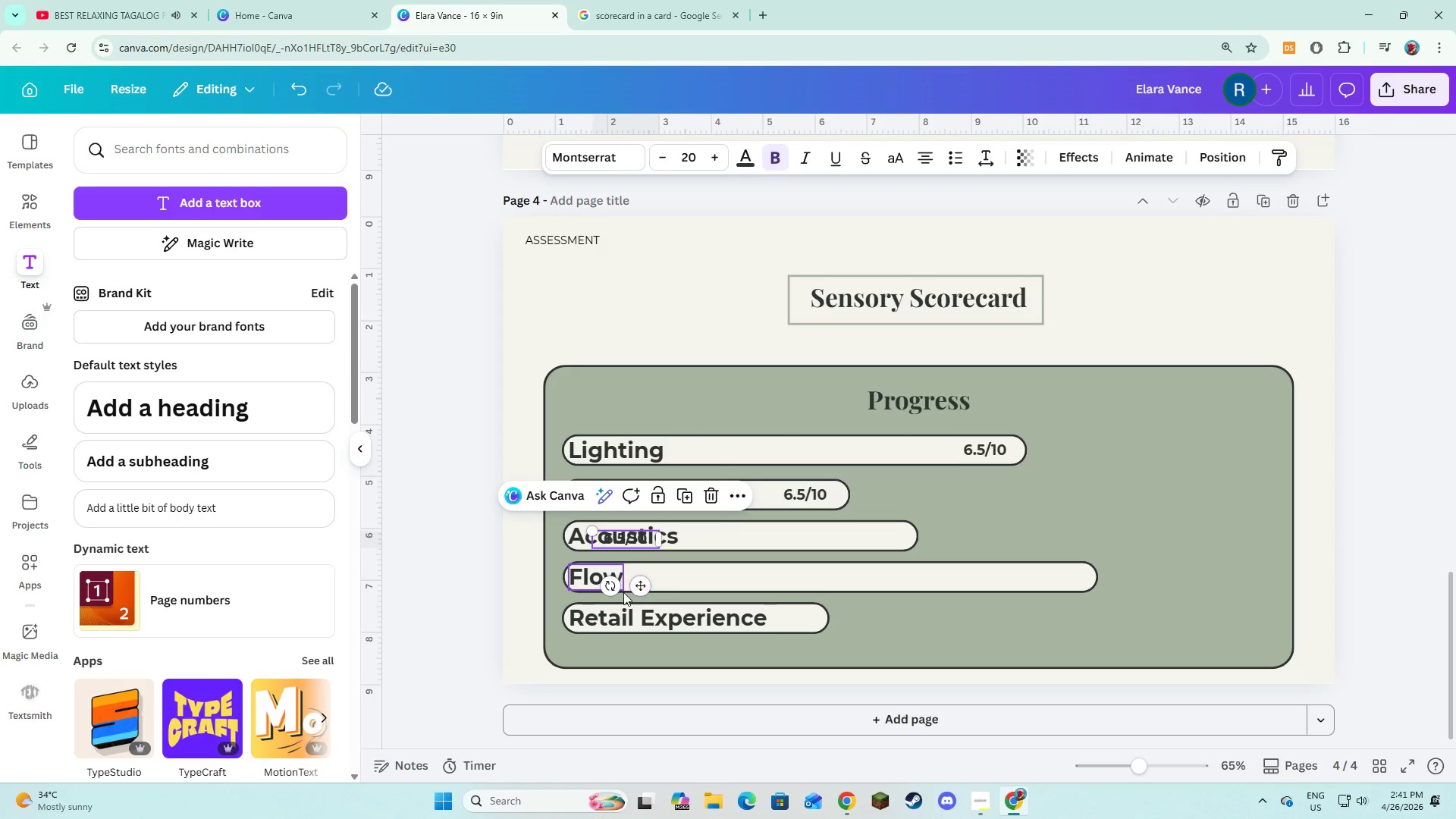 
left_click_drag(start_coordinate=[635, 589], to_coordinate=[884, 588])
 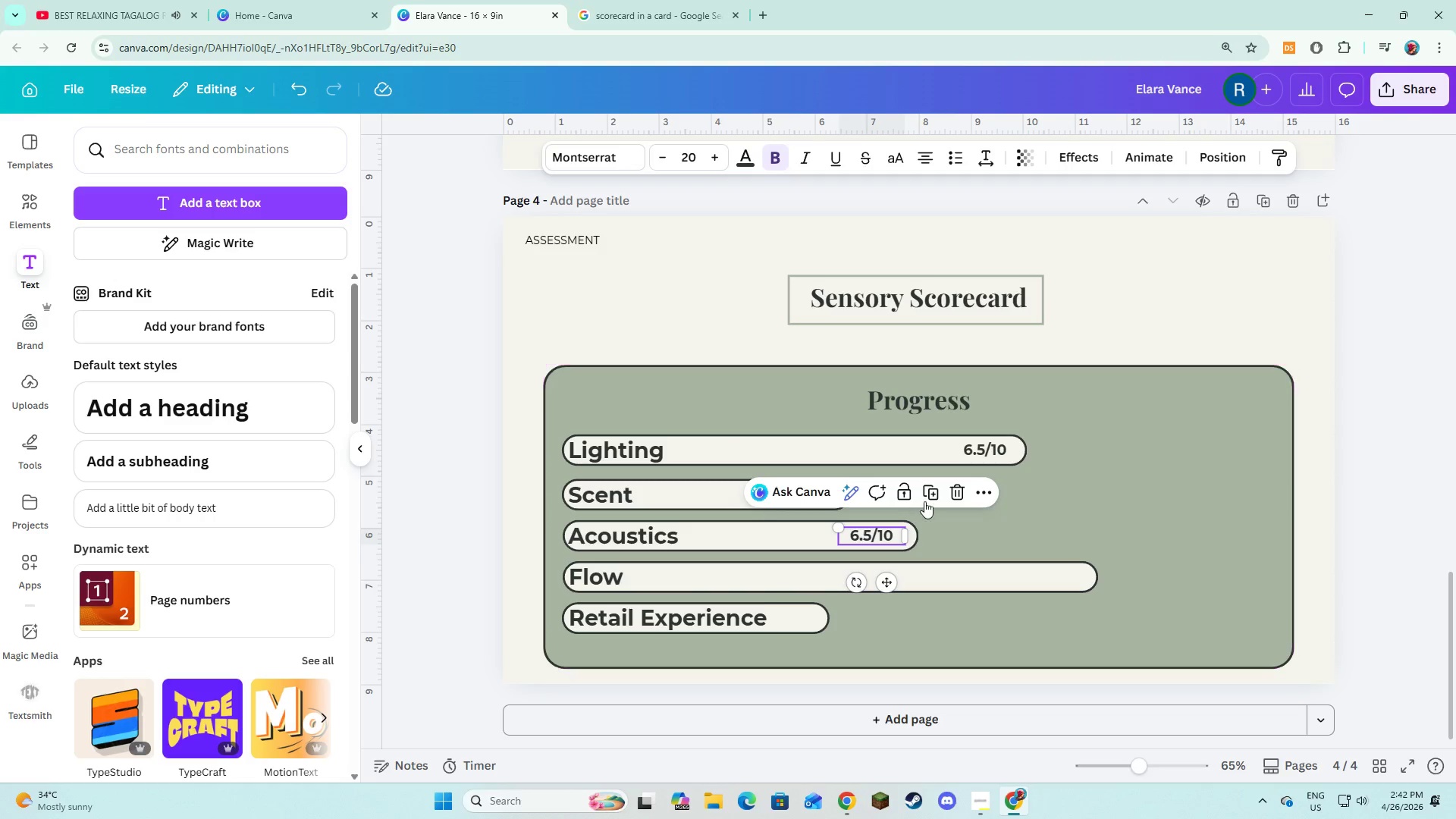 
left_click([930, 493])
 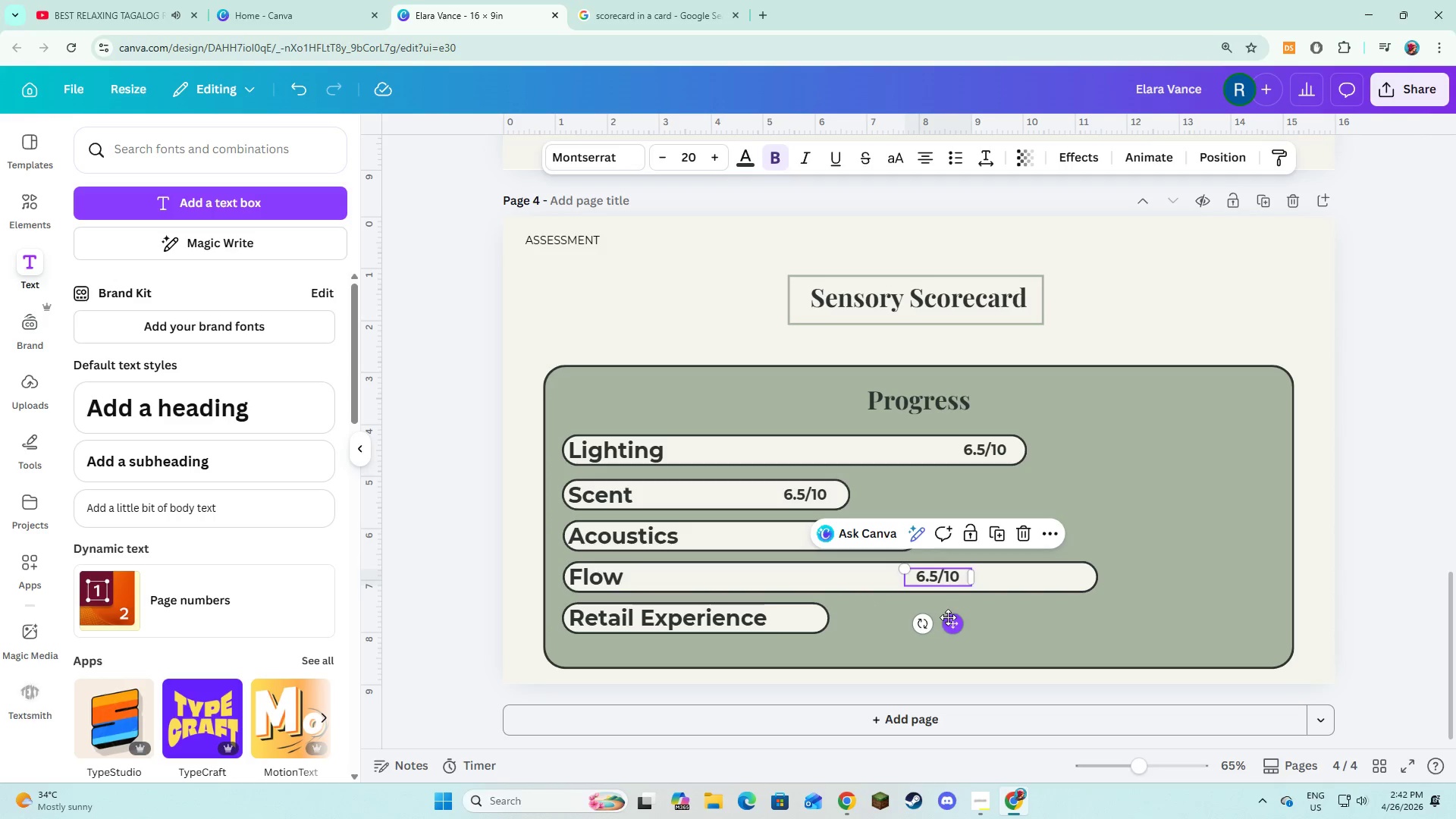 
left_click_drag(start_coordinate=[949, 621], to_coordinate=[1059, 622])
 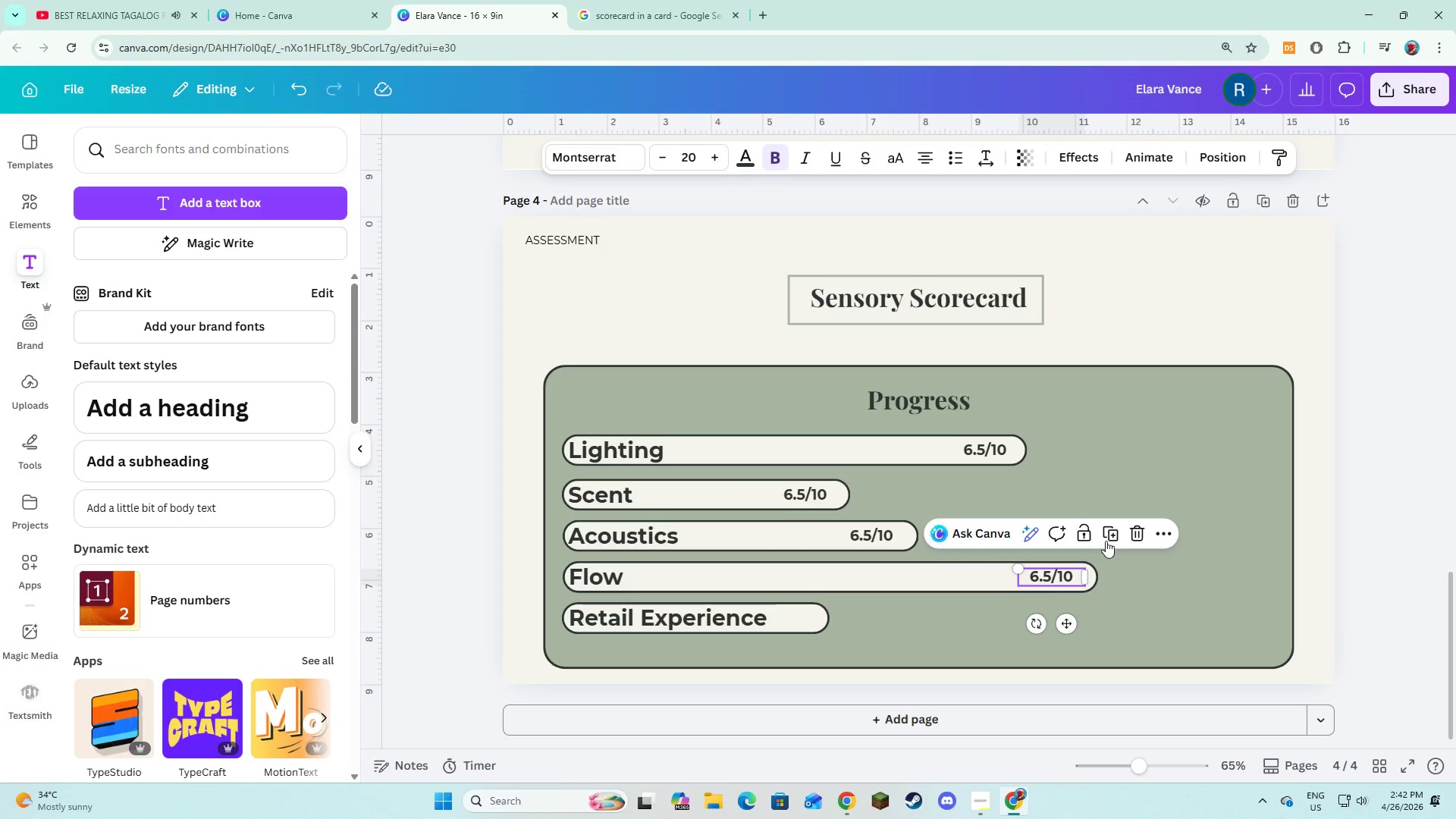 
left_click([1116, 534])
 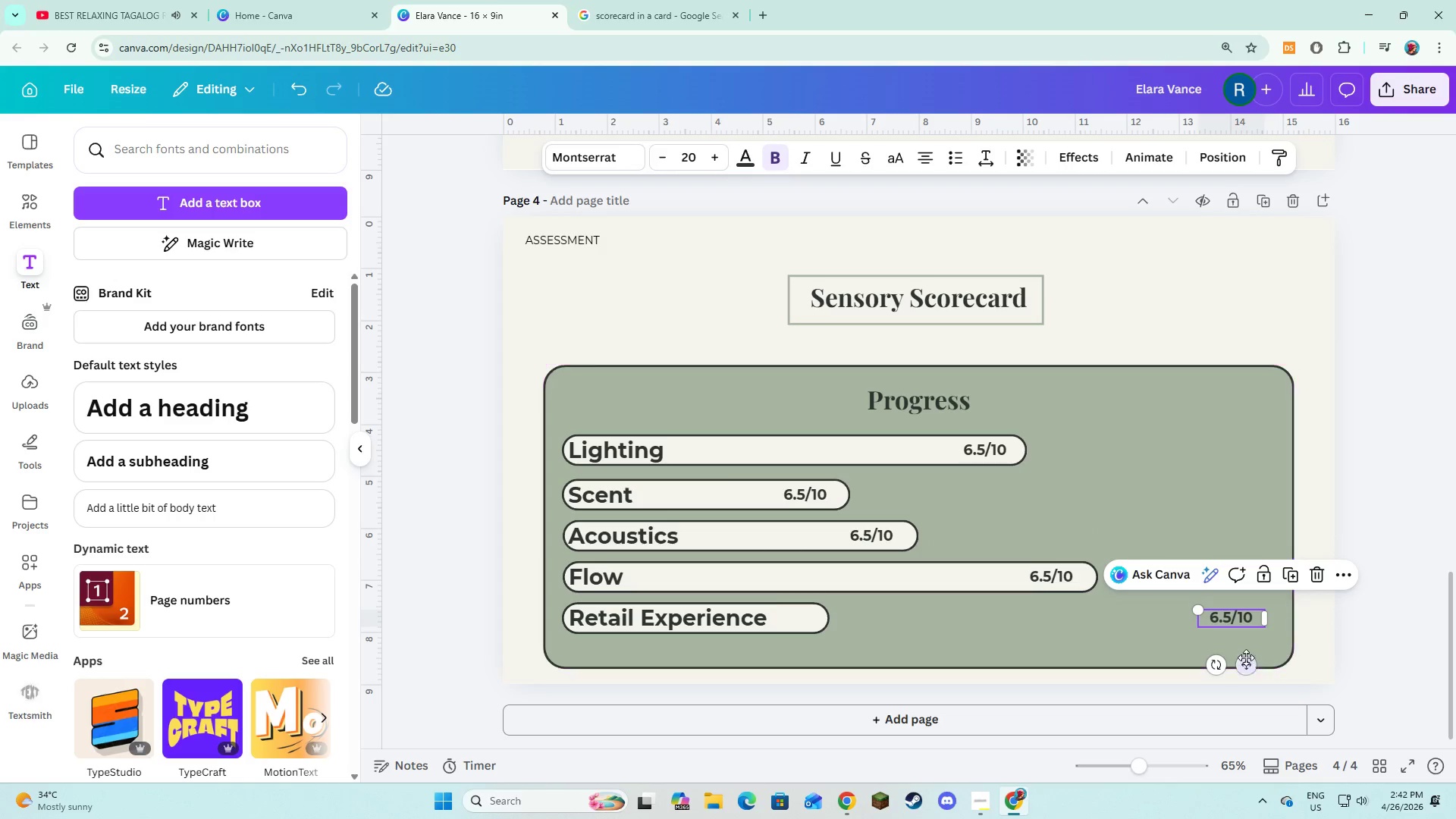 
left_click_drag(start_coordinate=[1246, 658], to_coordinate=[811, 657])
 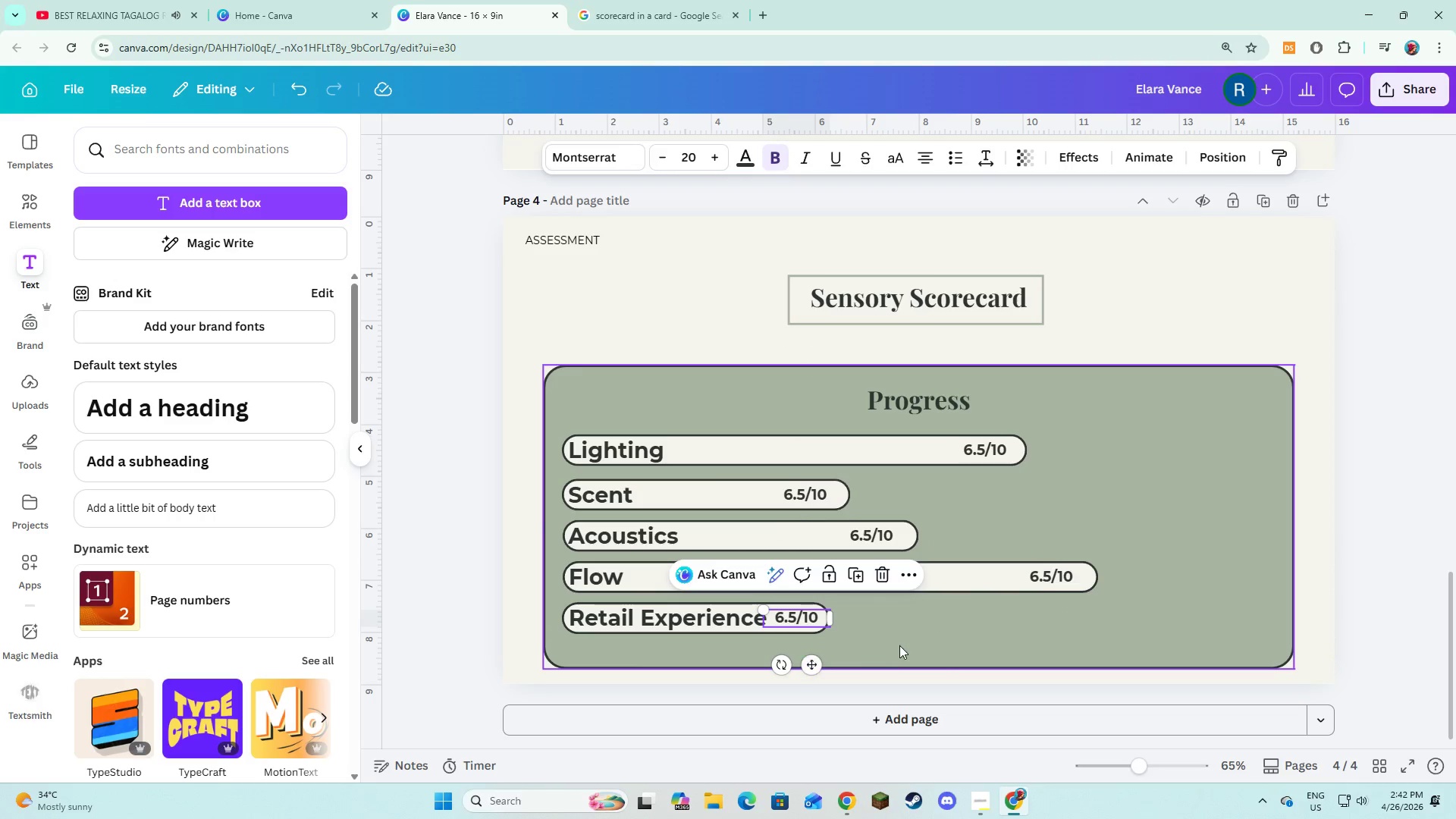 
left_click([899, 645])
 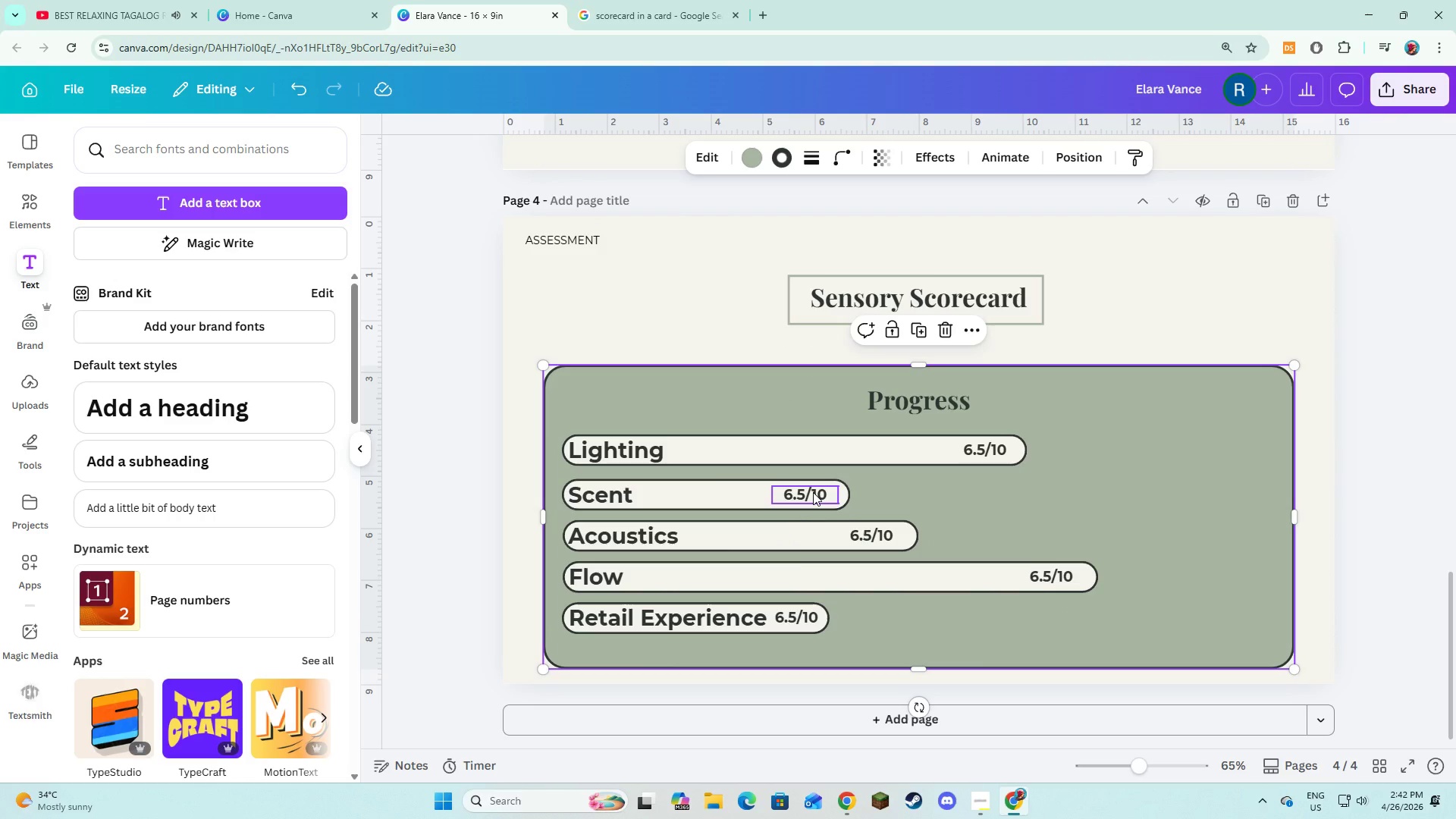 
double_click([808, 491])
 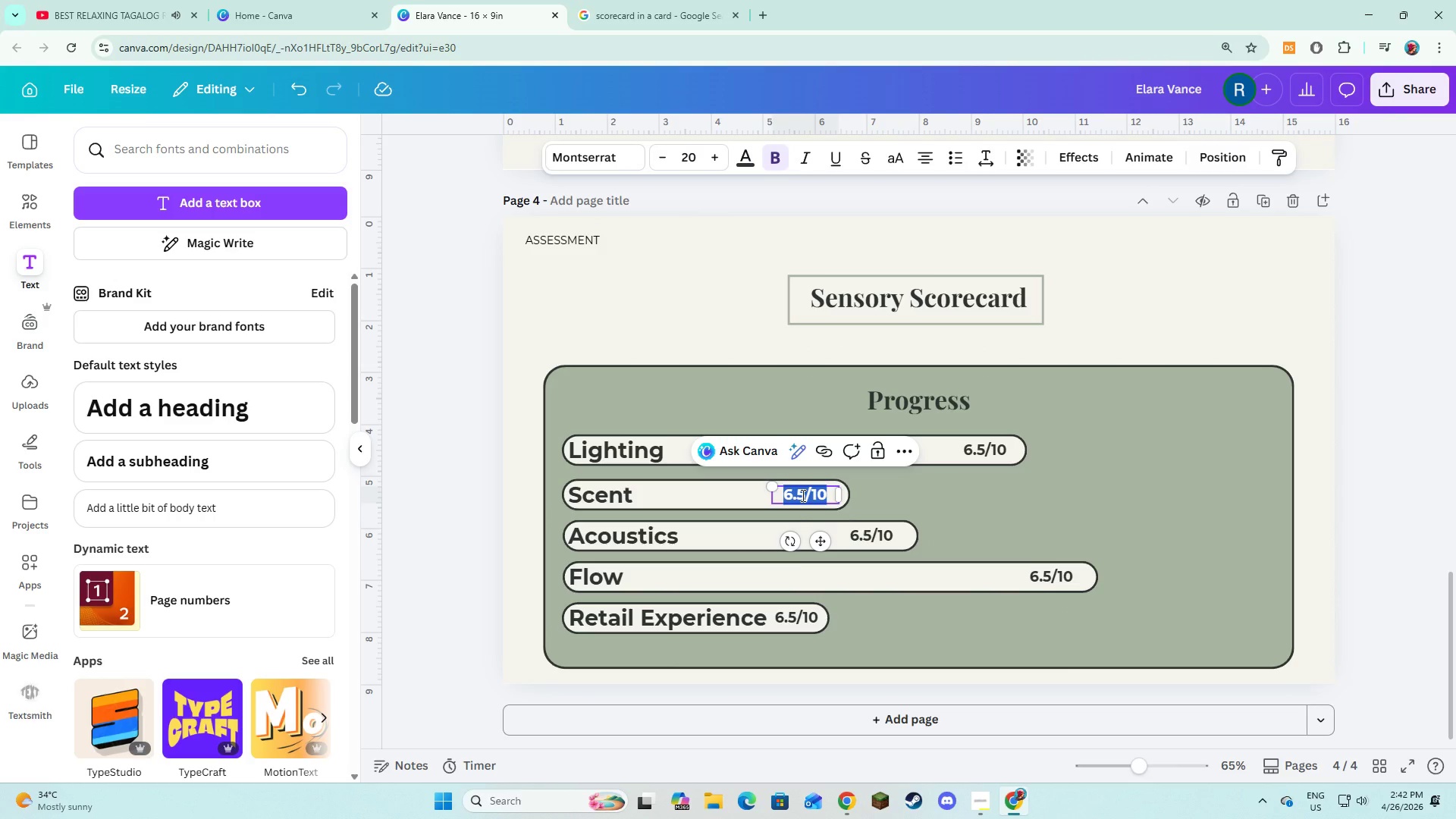 
left_click([802, 495])
 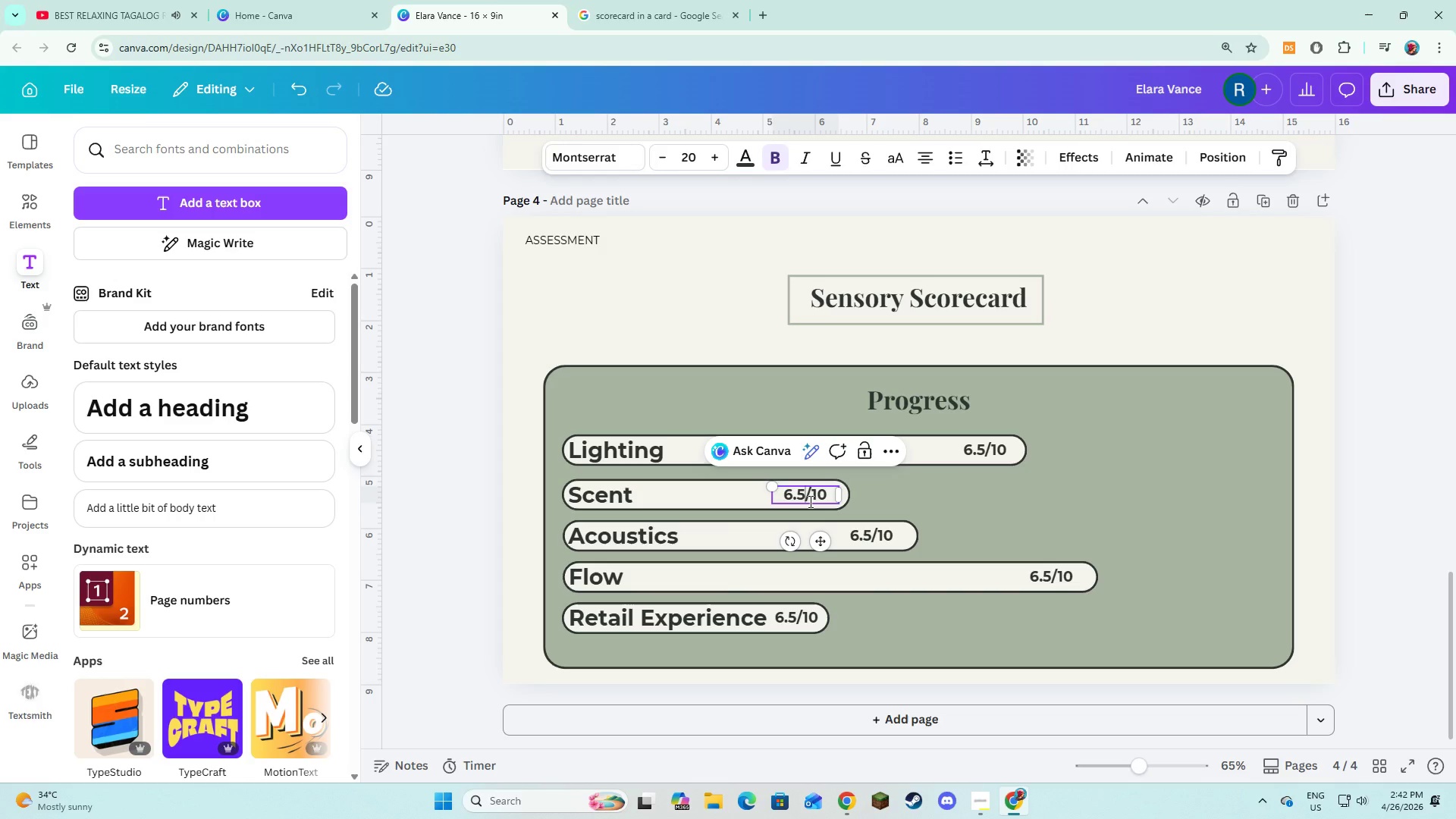 
key(Backspace)
 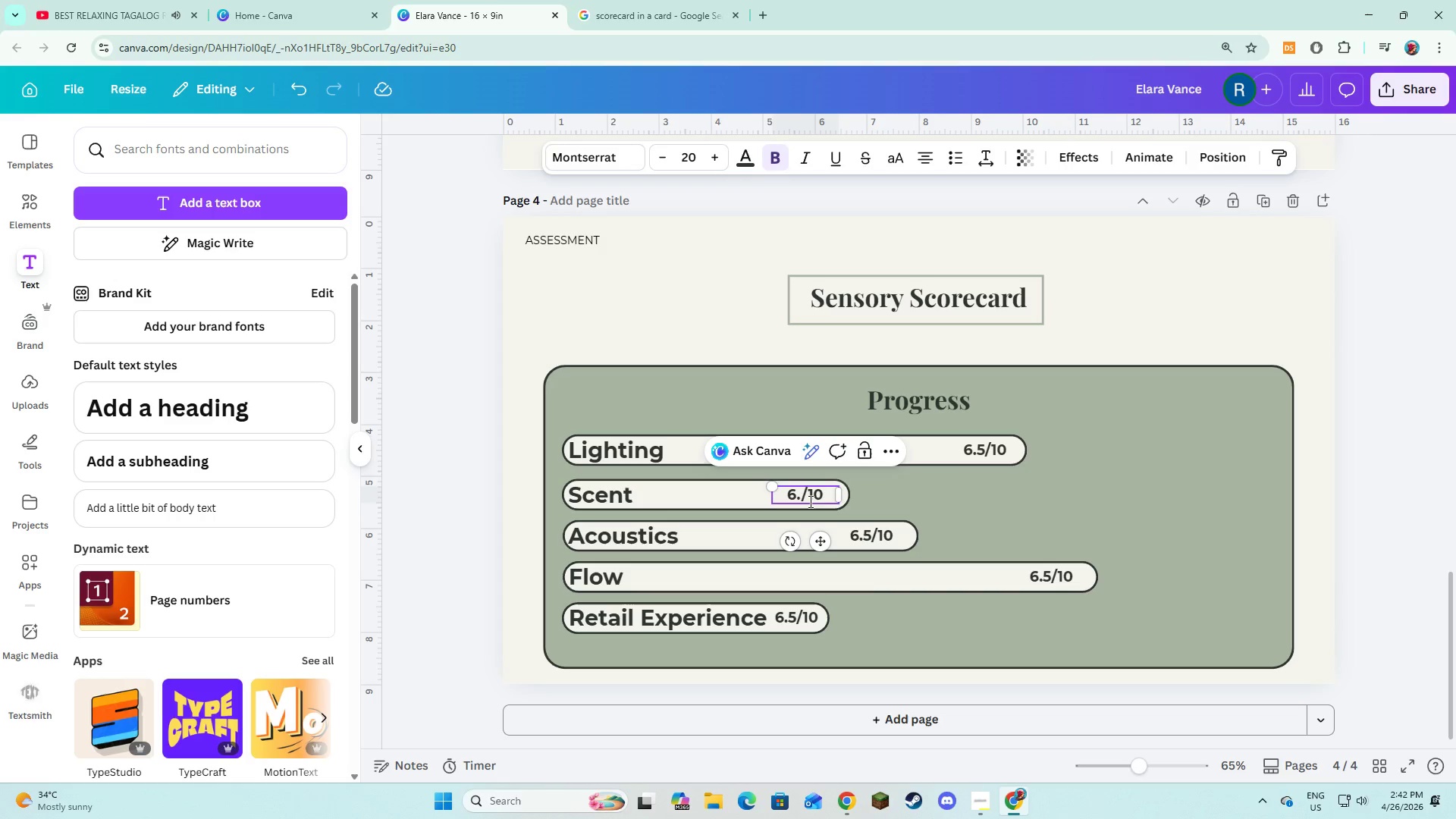 
key(Backspace)
 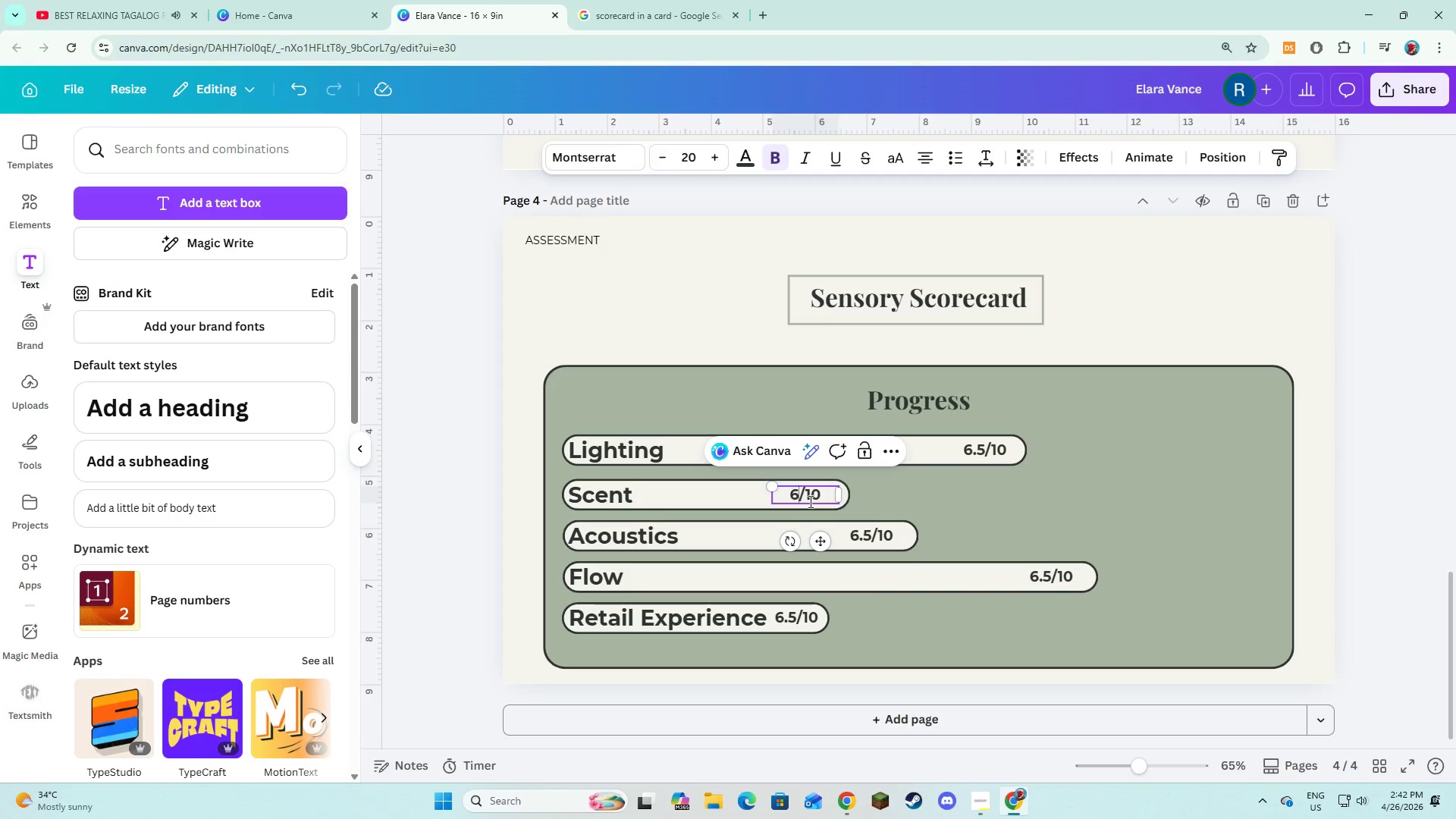 
key(Backspace)
 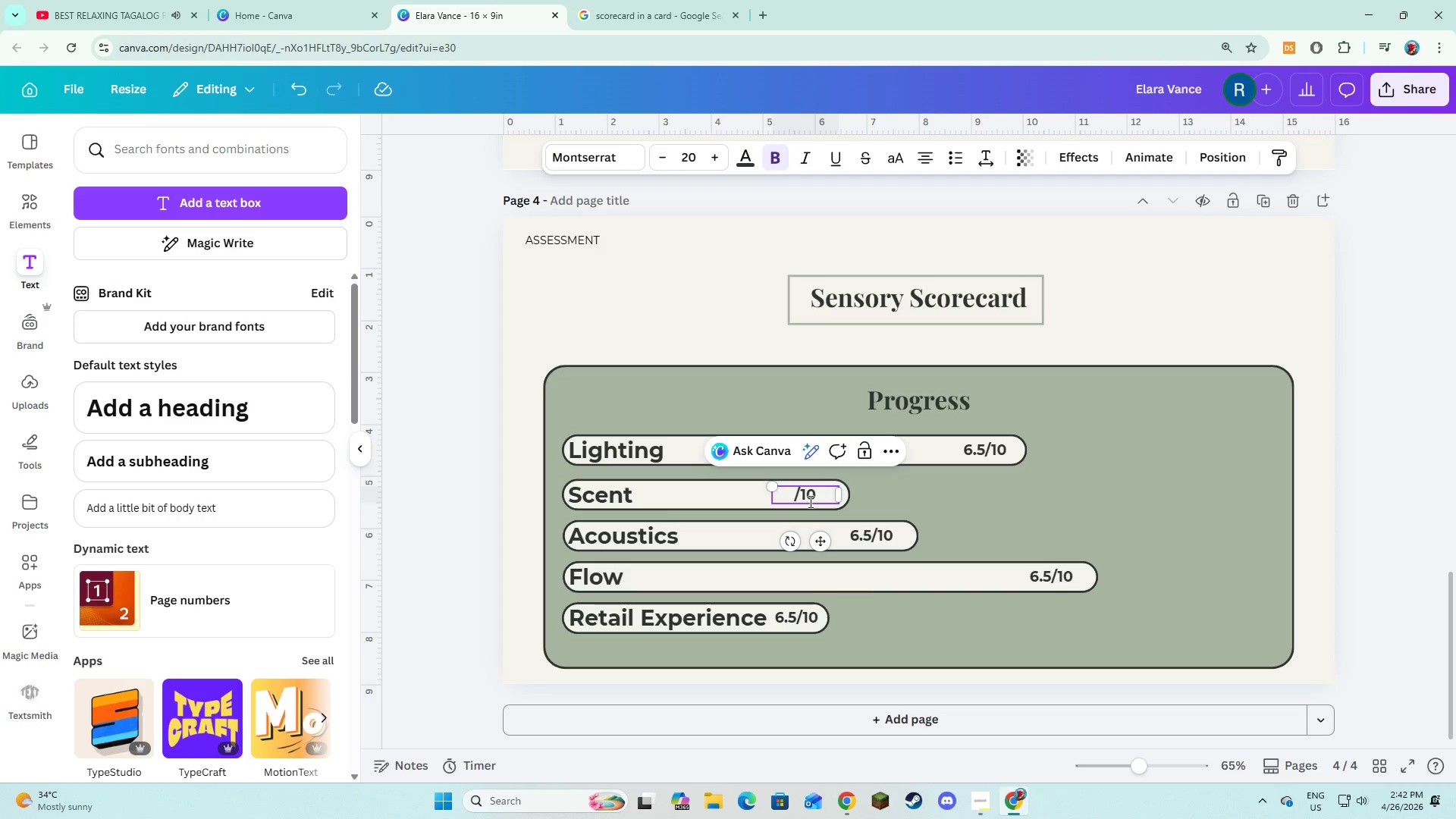 
key(4)
 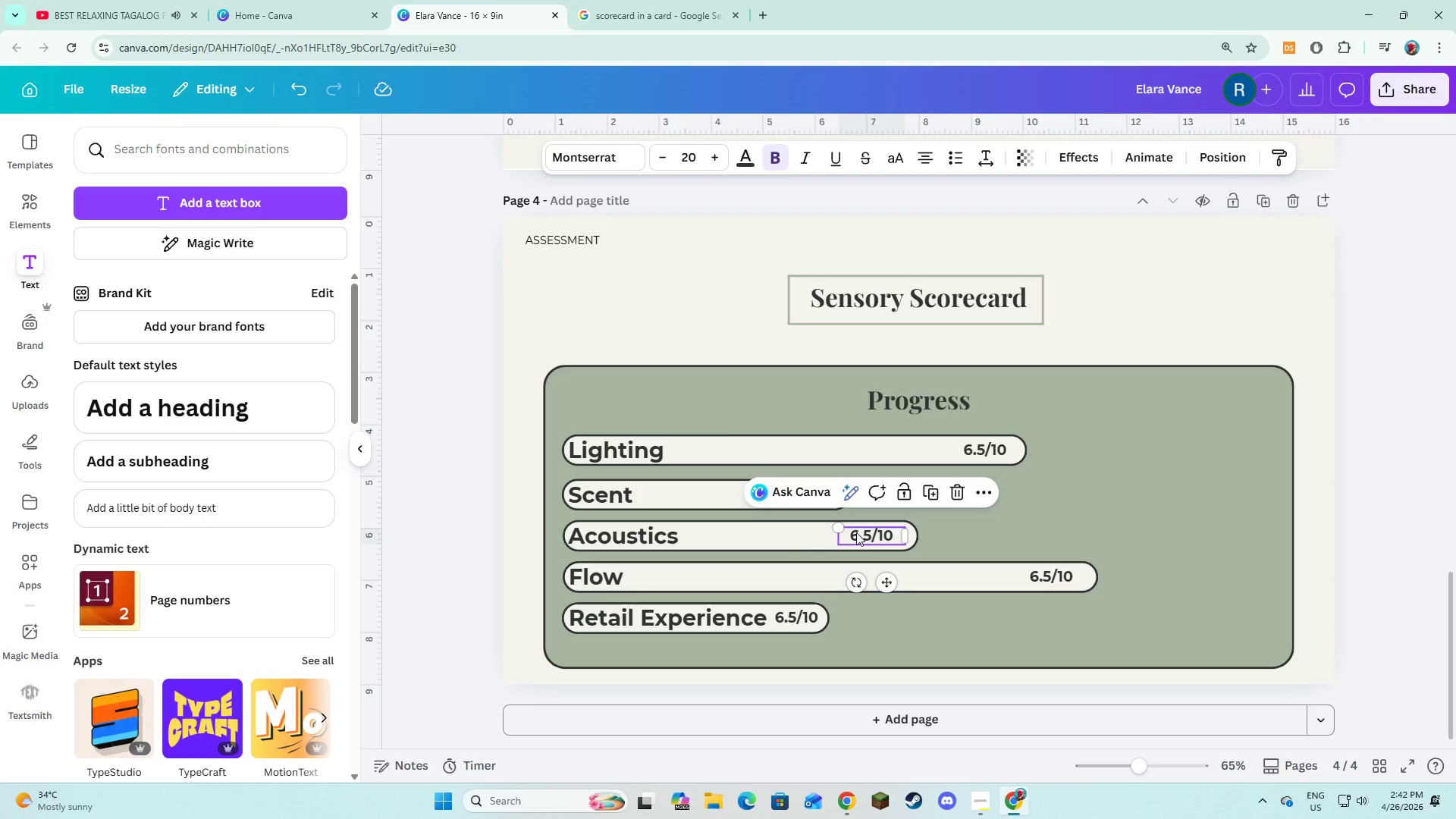 
double_click([856, 532])
 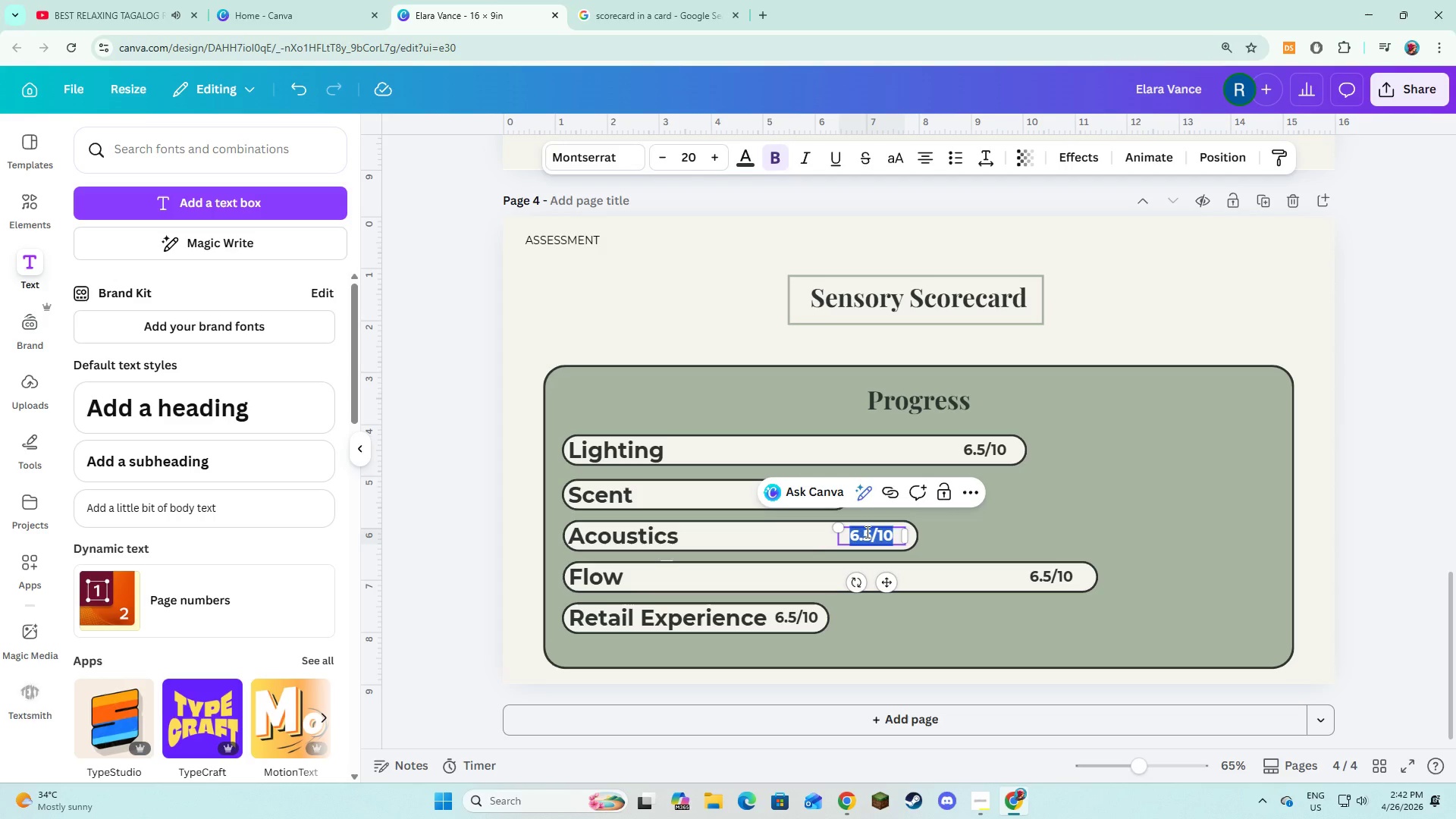 
left_click([866, 532])
 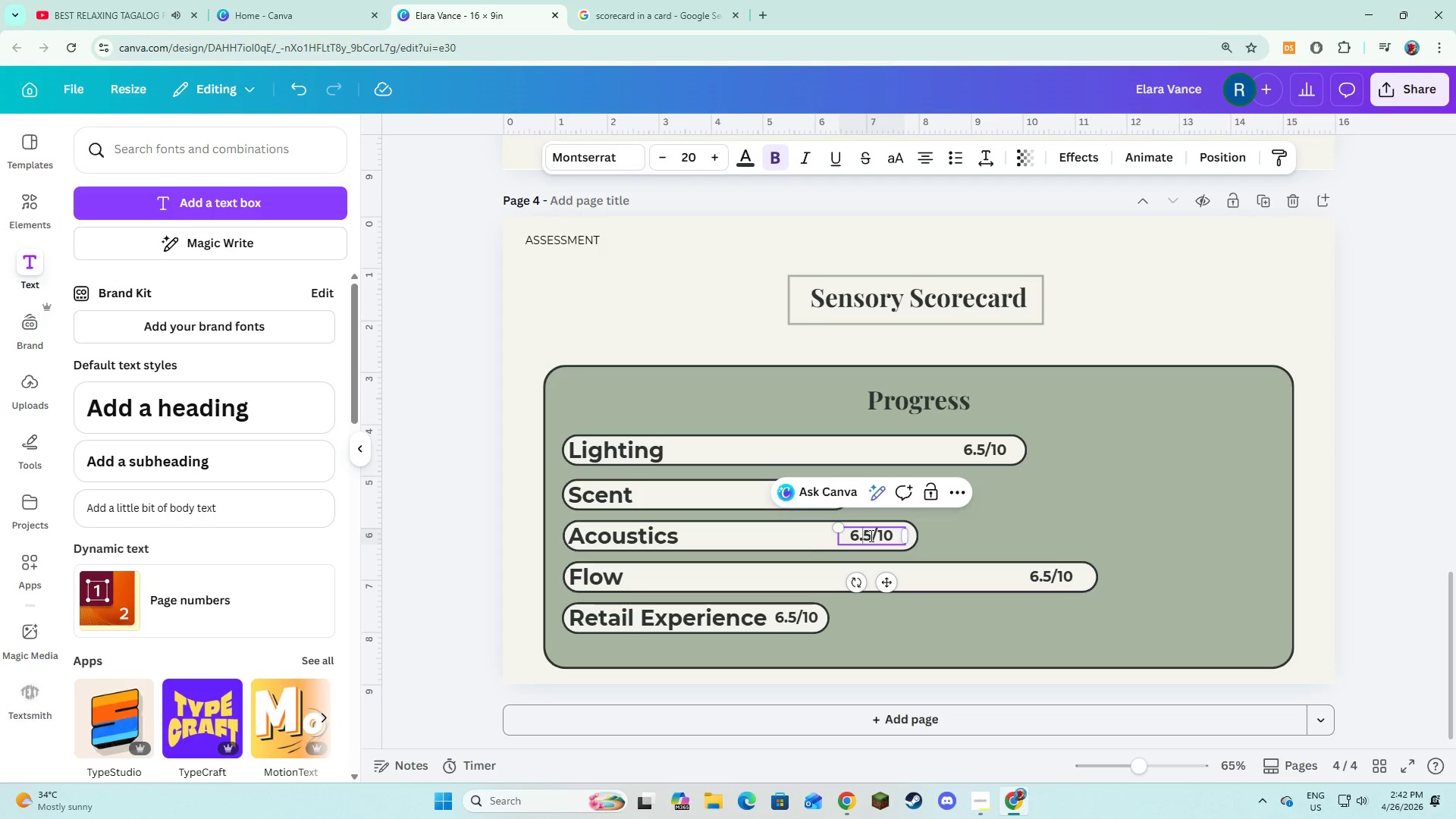 
left_click_drag(start_coordinate=[870, 535], to_coordinate=[849, 535])
 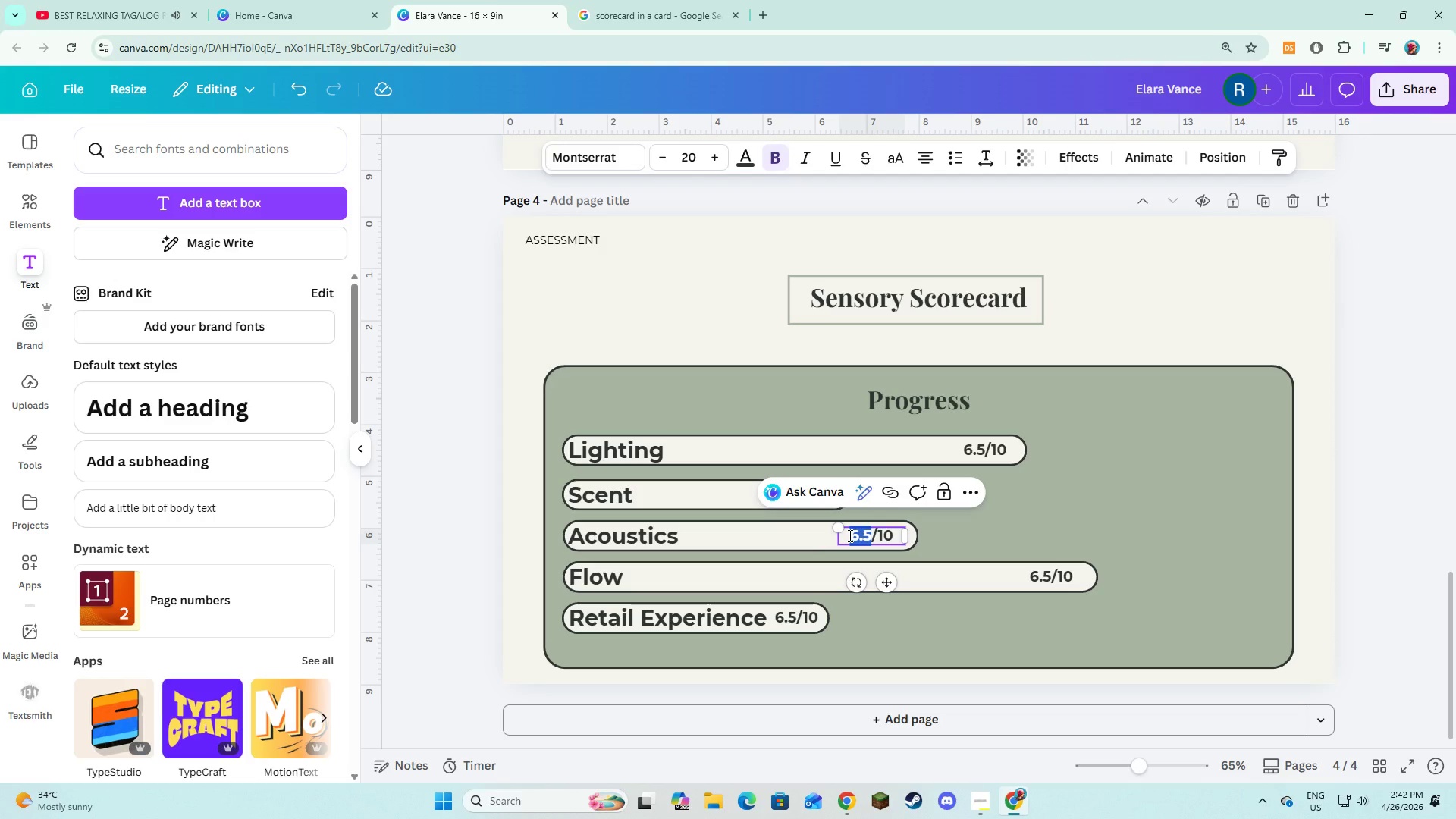 
key(5)
 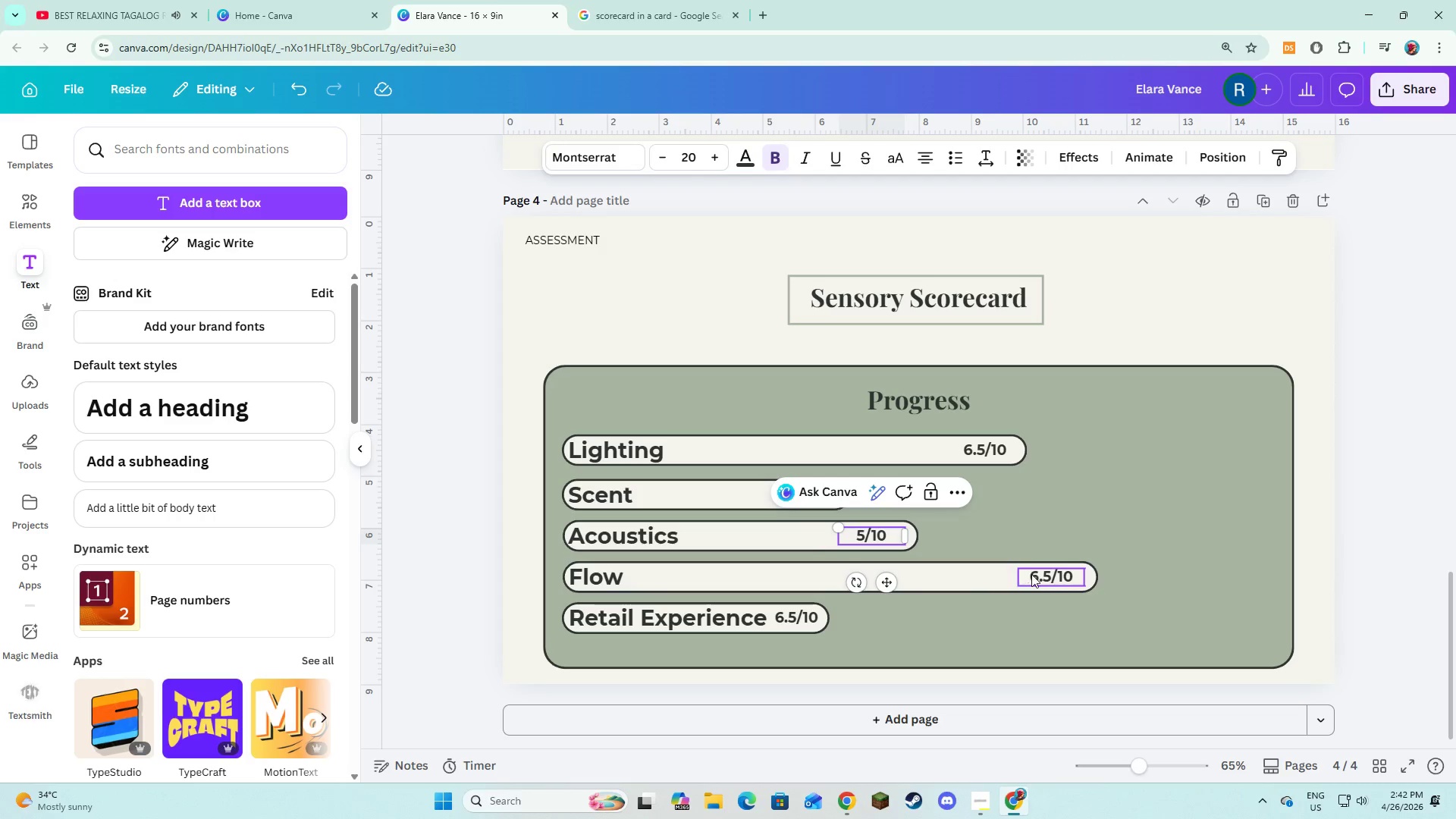 
double_click([1031, 575])
 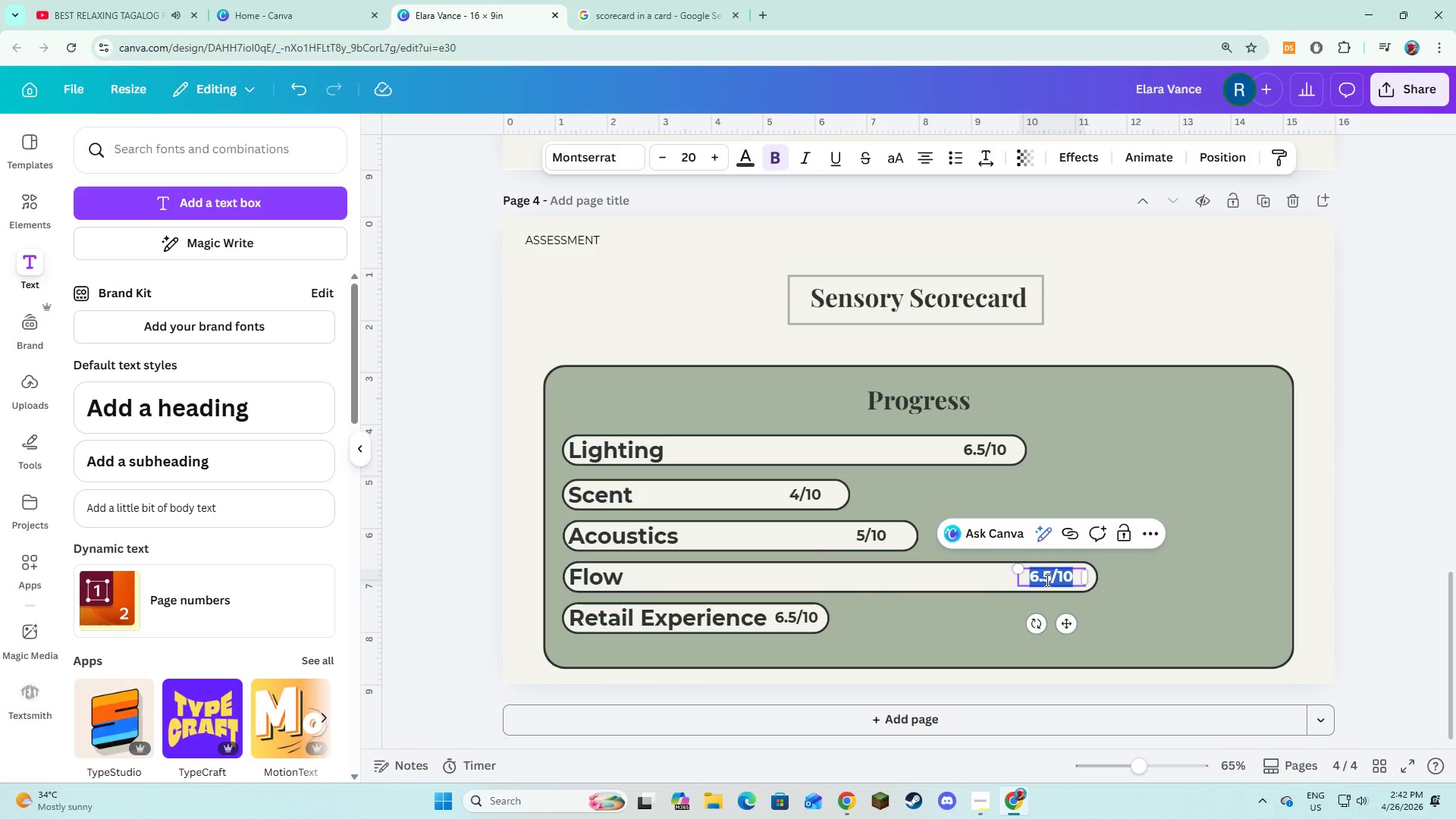 
left_click([1046, 580])
 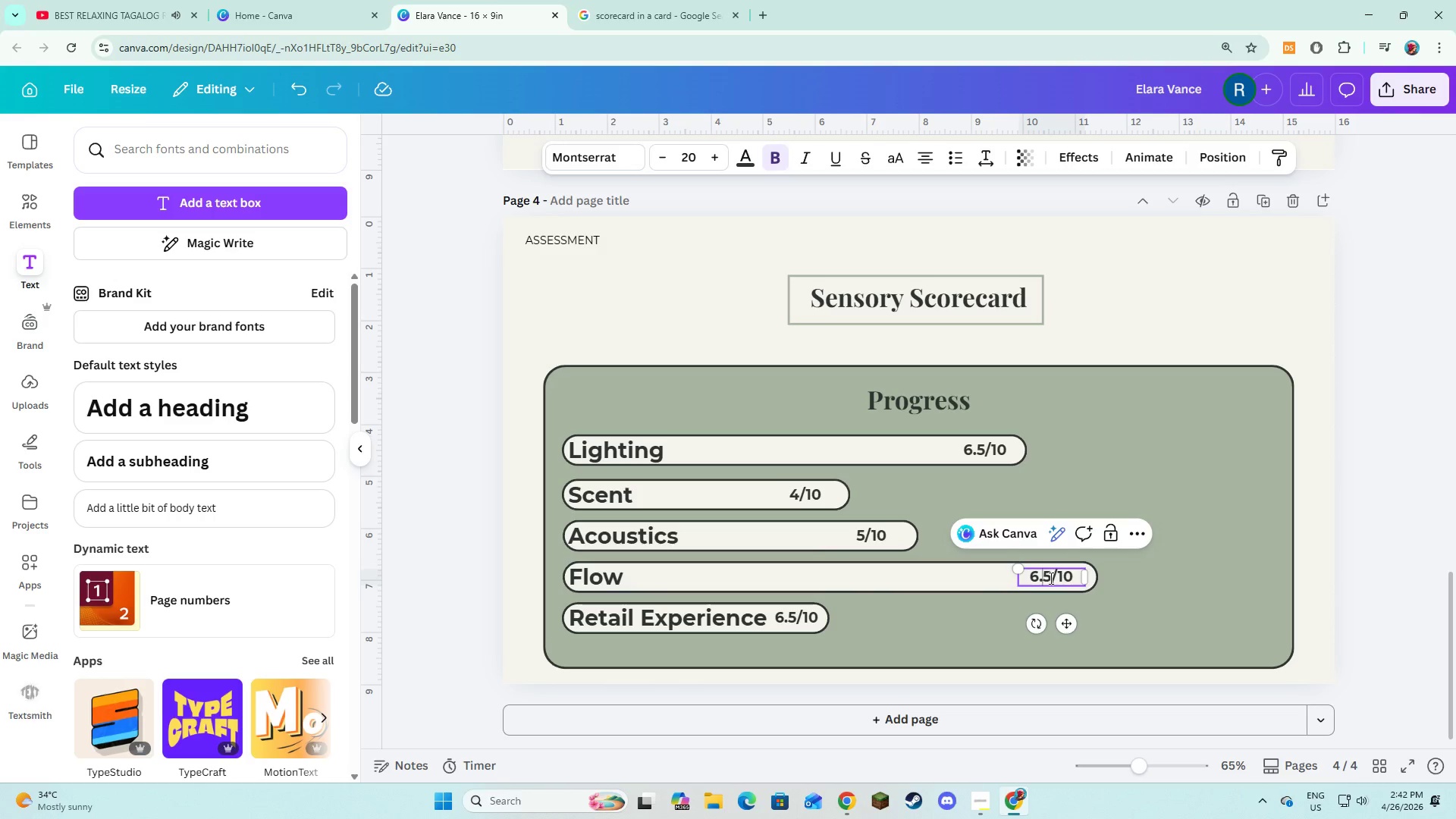 
left_click_drag(start_coordinate=[1050, 578], to_coordinate=[1030, 582])
 